 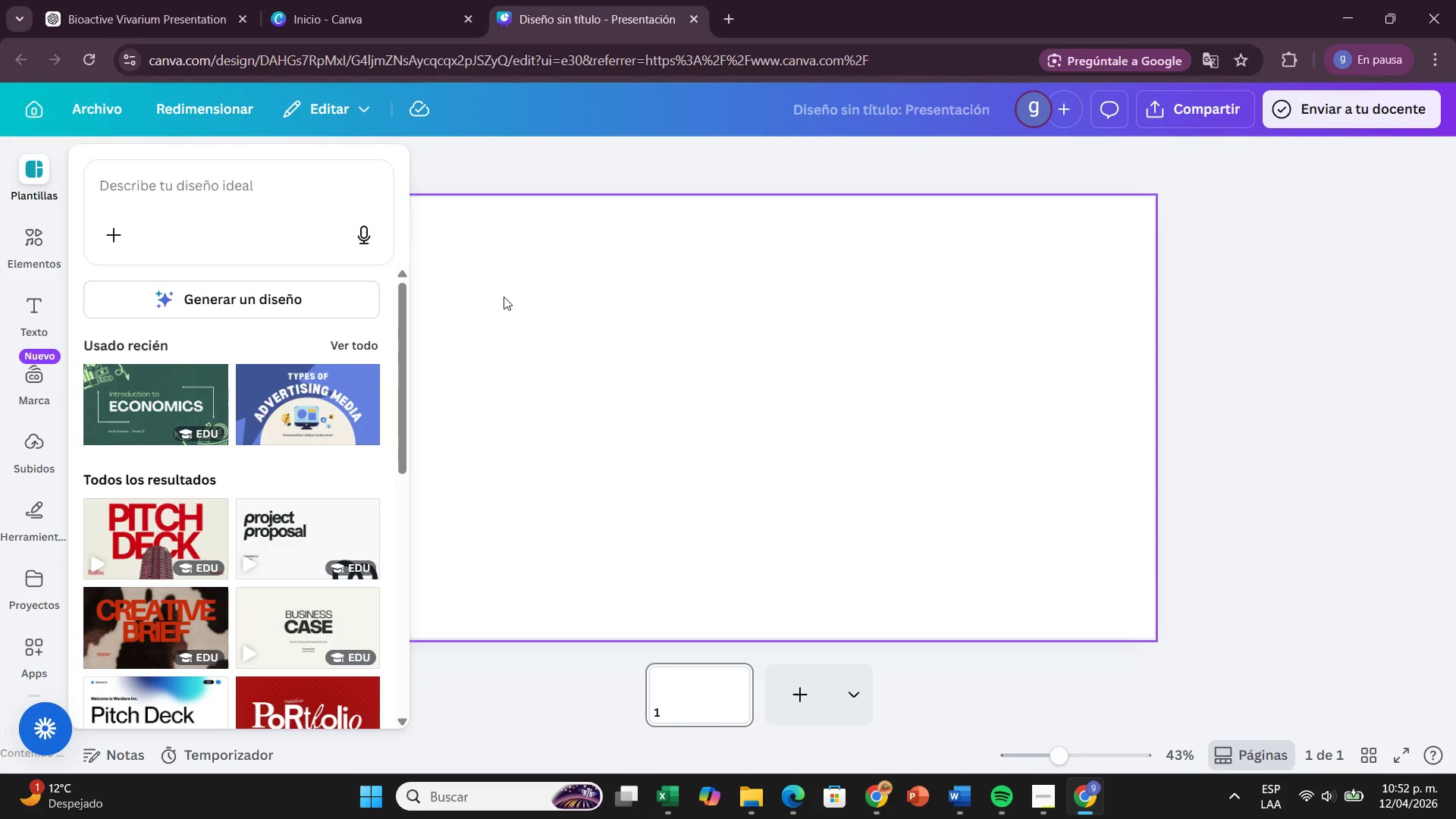 
left_click([536, 312])
 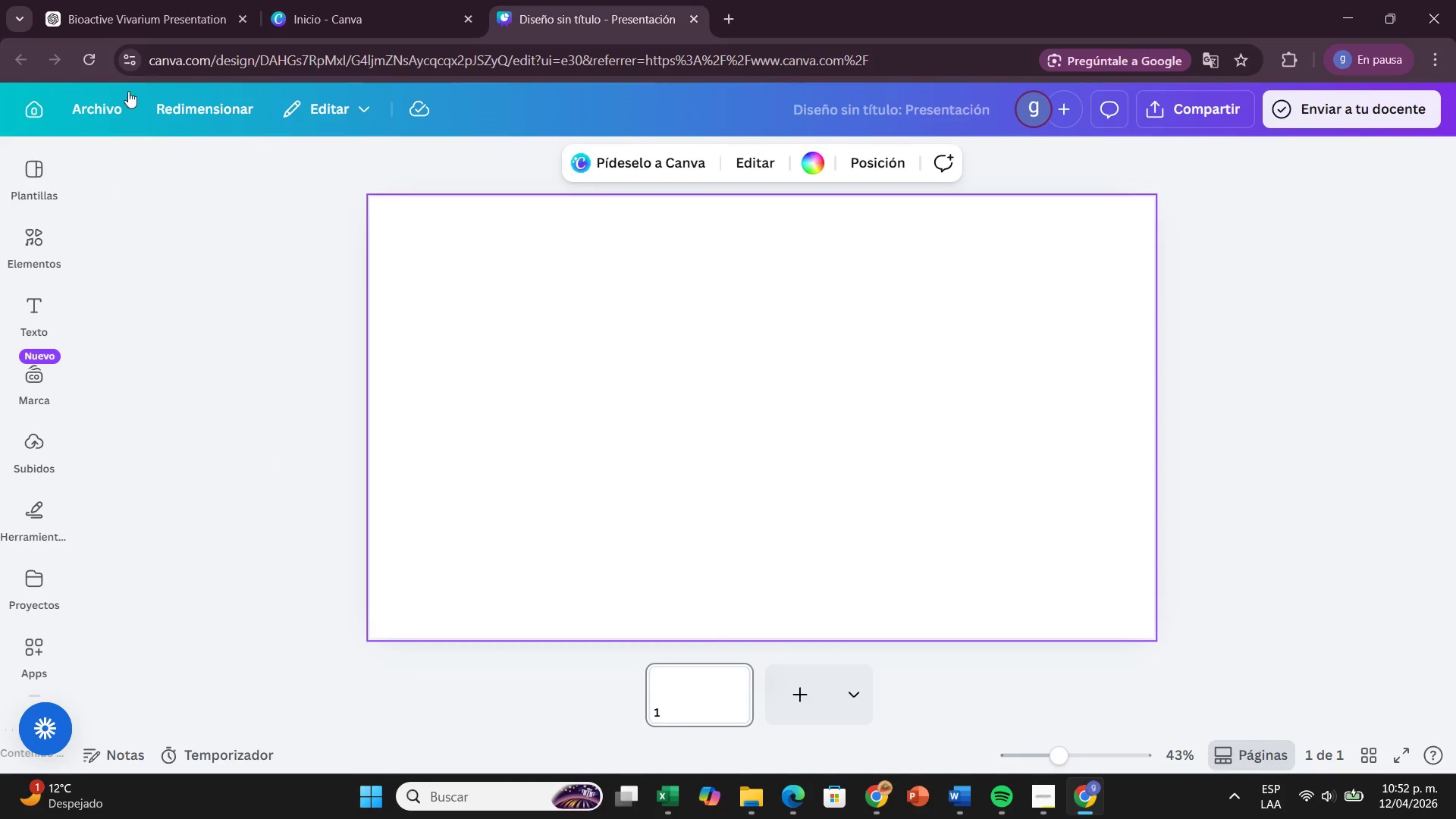 
left_click([15, 182])
 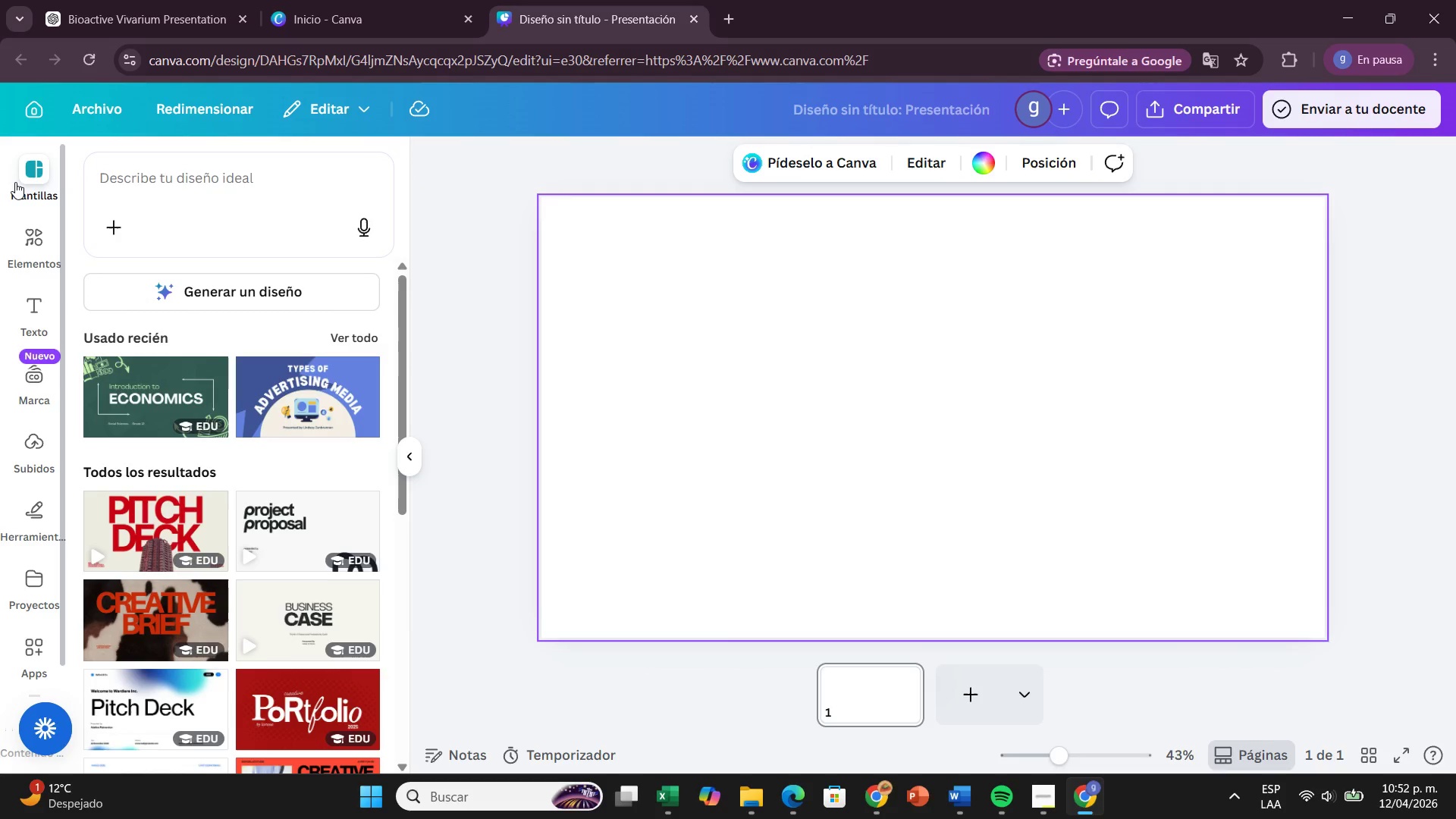 
wait(12.95)
 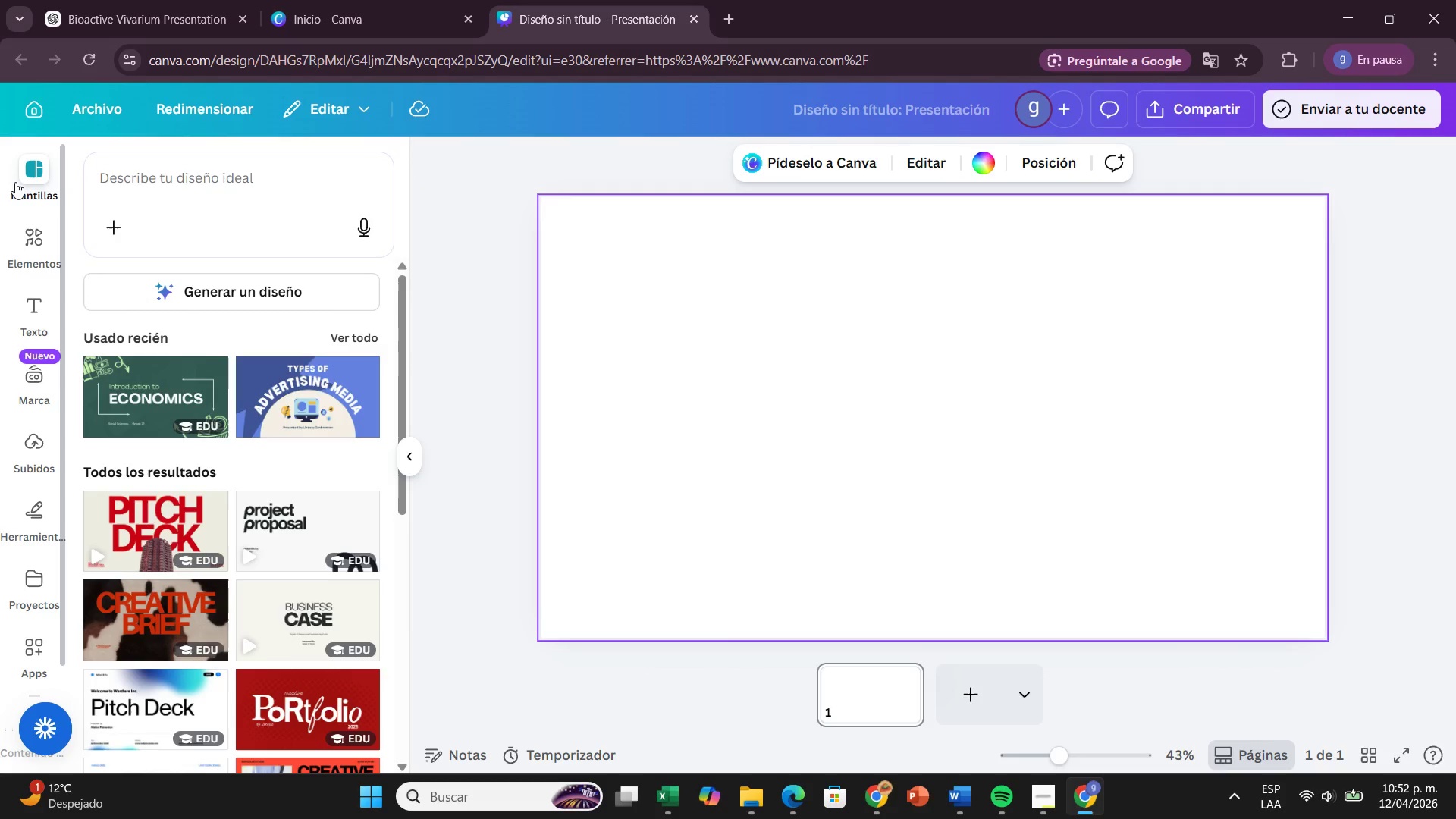 
left_click([136, 193])
 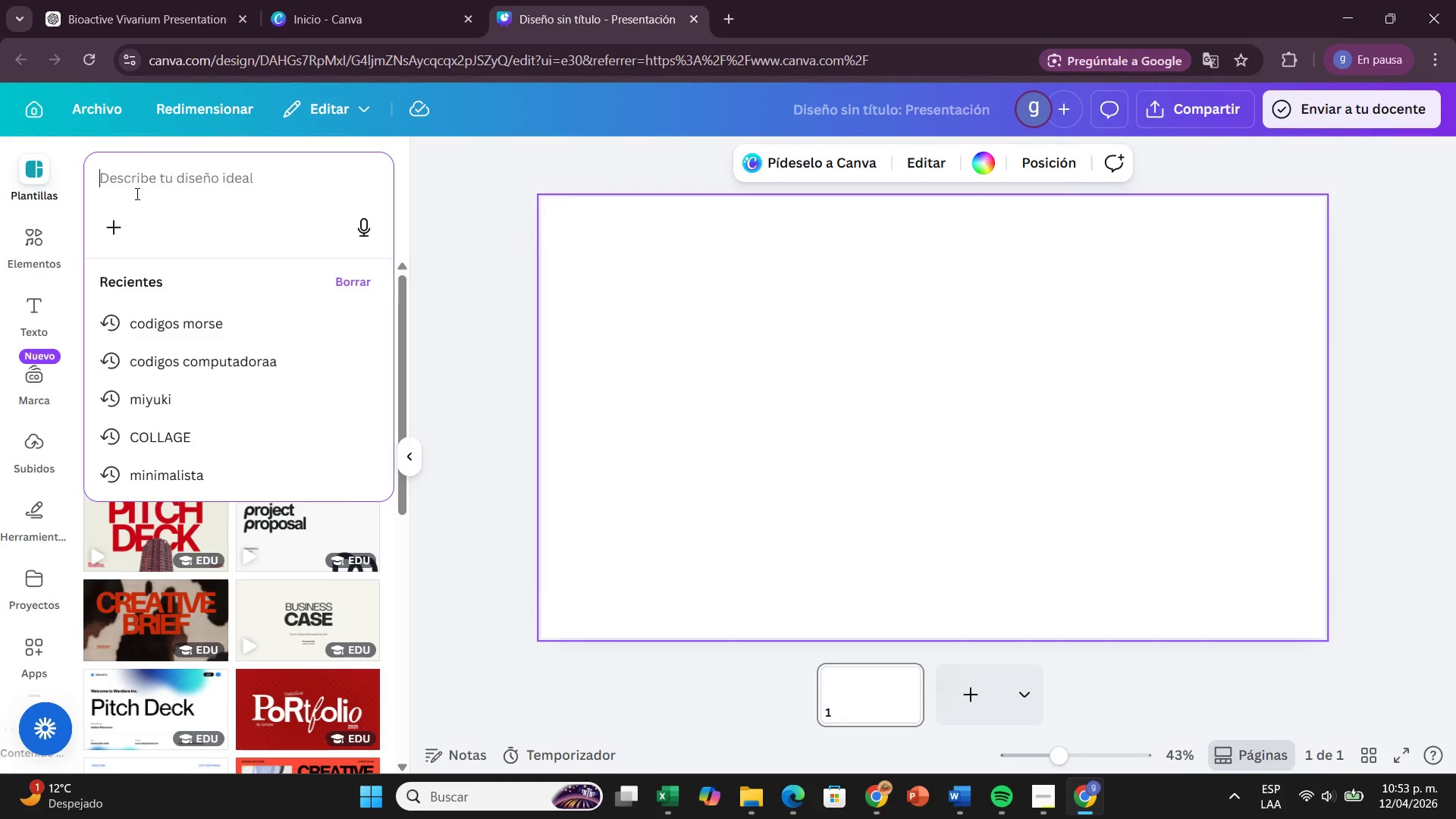 
type(a clean botanical )
 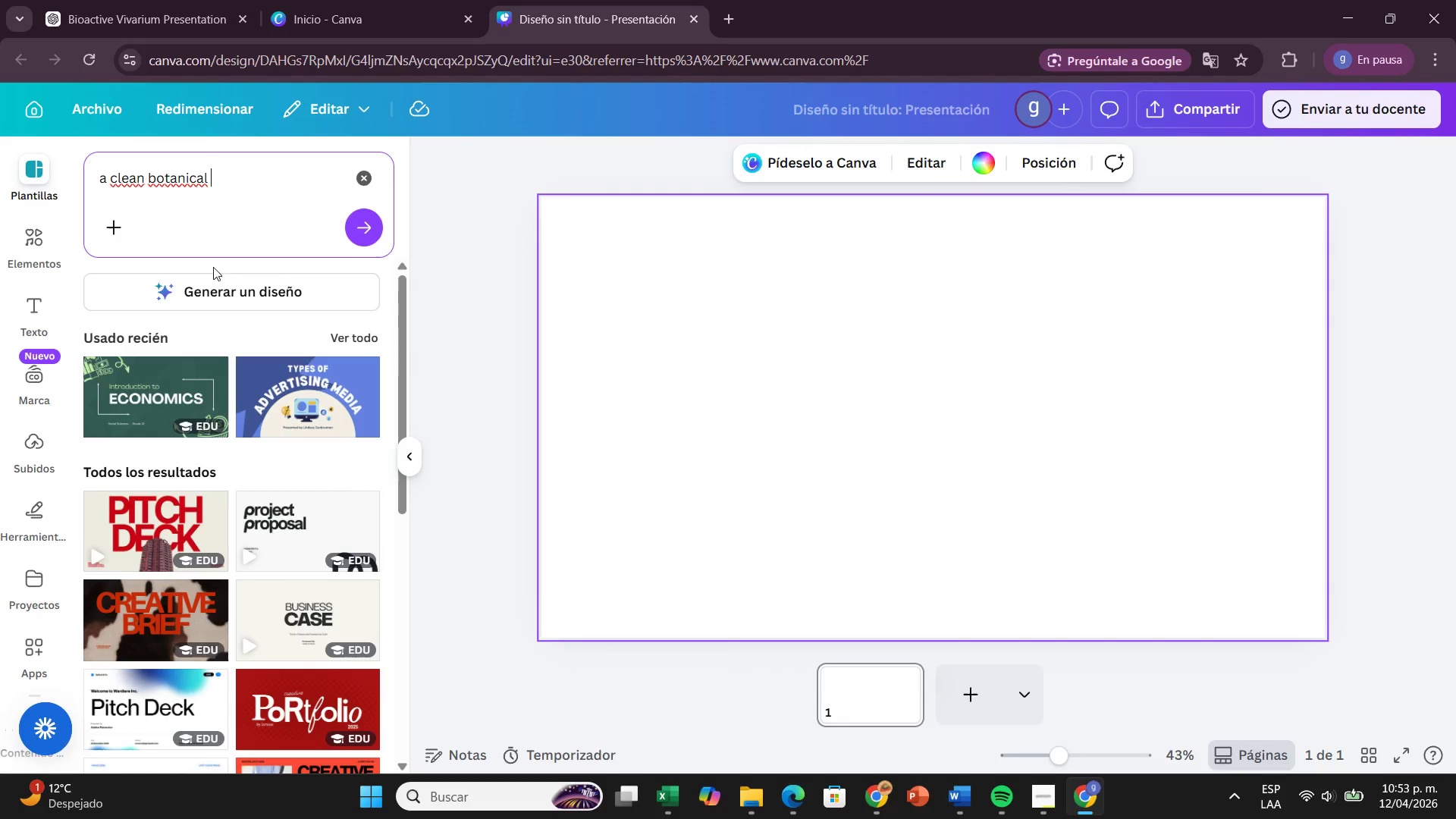 
left_click([218, 279])
 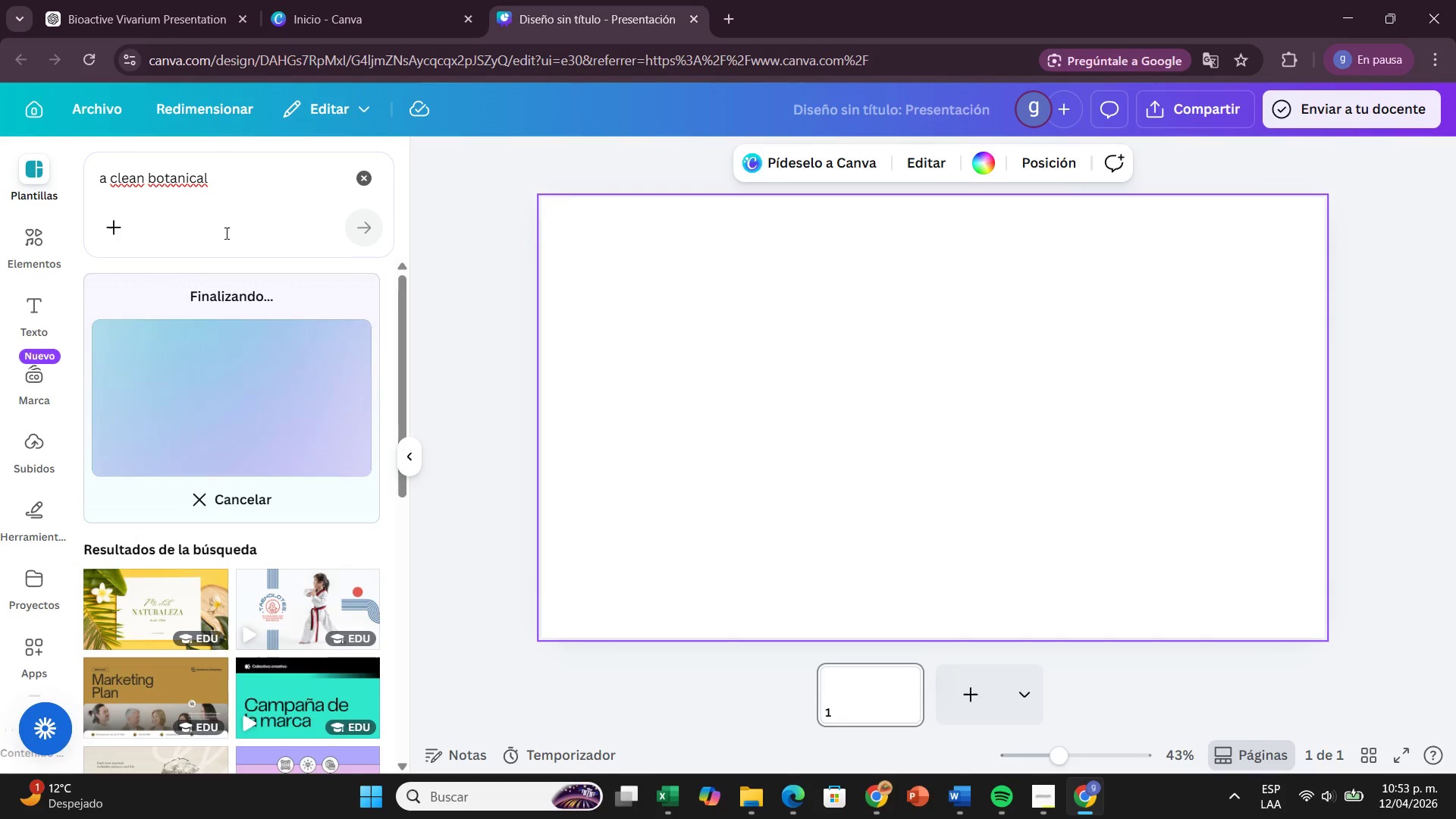 
left_click([224, 181])
 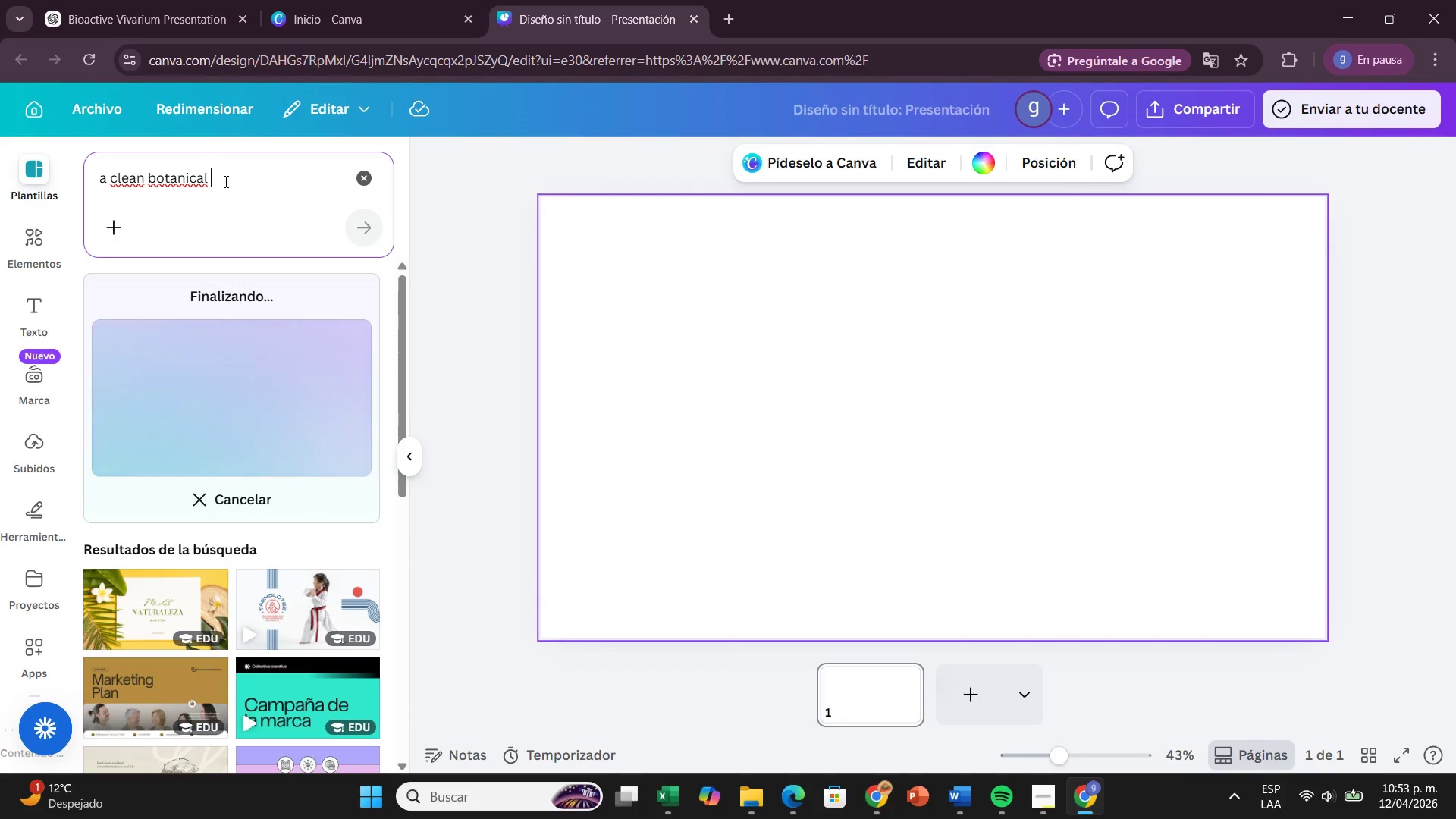 
type(style bisin)
key(Backspace)
key(Backspace)
key(Backspace)
key(Backspace)
type(s)
key(Backspace)
type(usiness presentation for a reptile edi)
key(Backspace)
type(ucation license)
key(Backspace)
type(ing program. The aesthethic should be grounded and expert)
 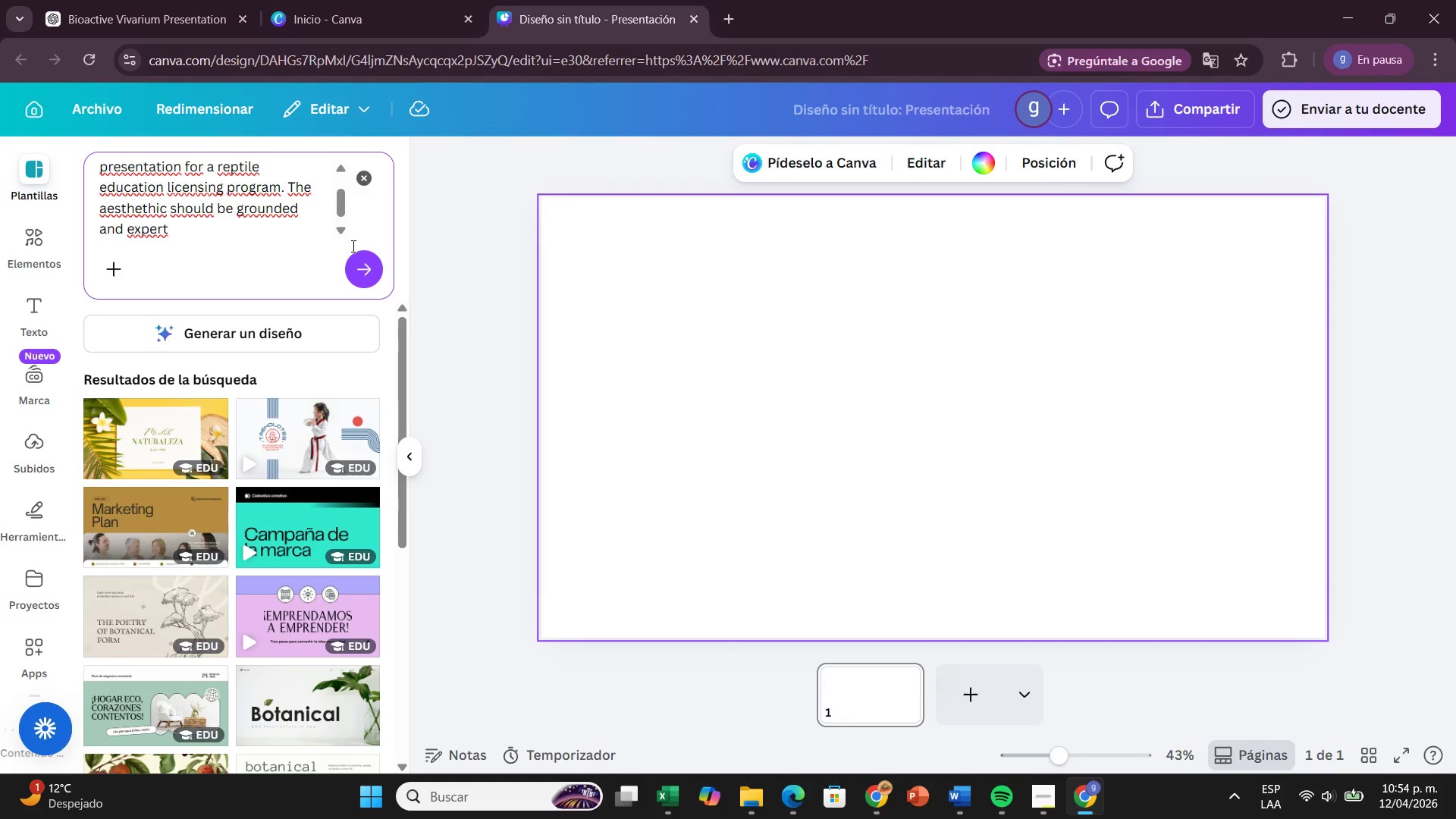 
left_click([361, 274])
 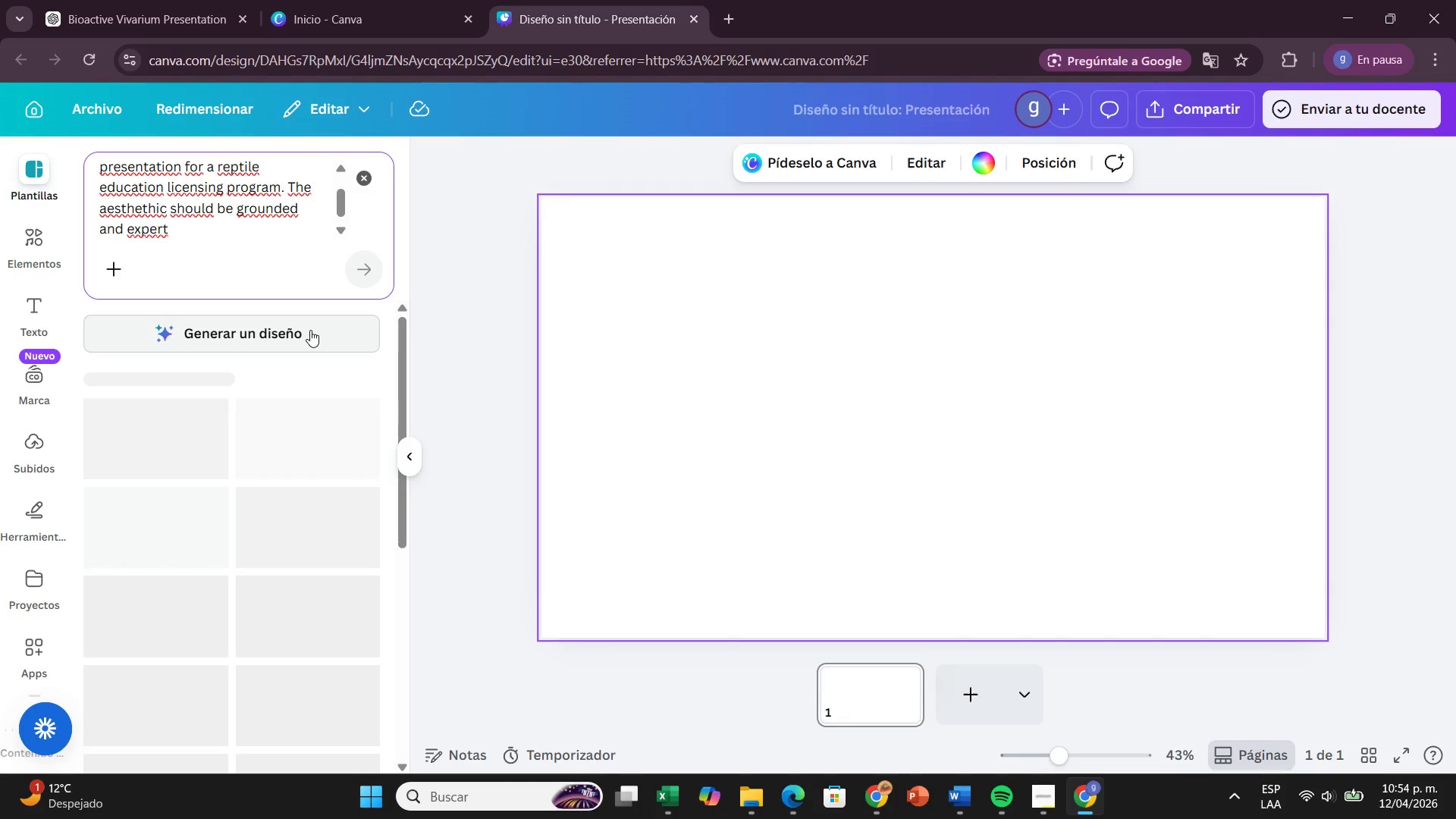 
left_click([310, 330])
 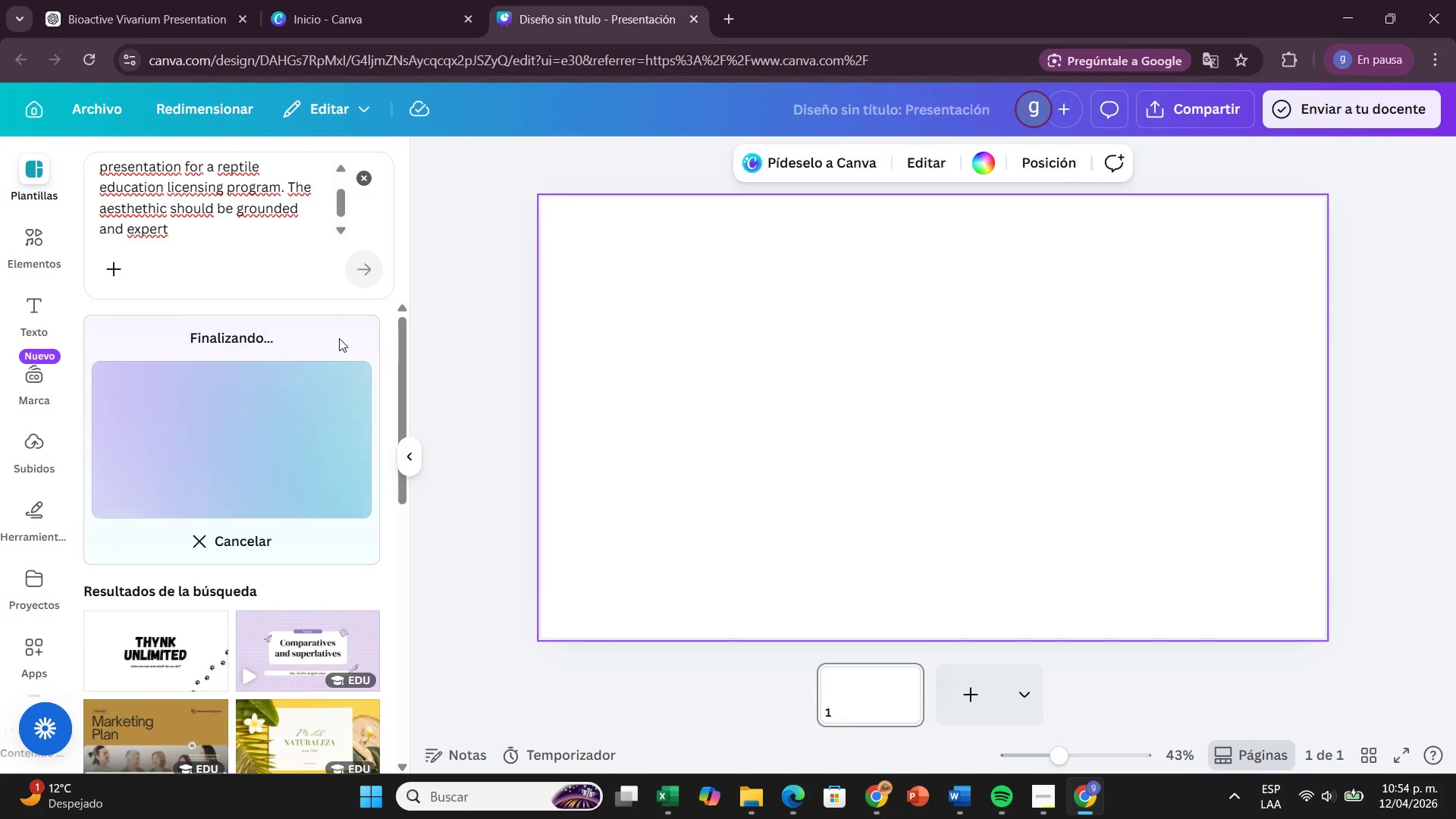 
wait(39.34)
 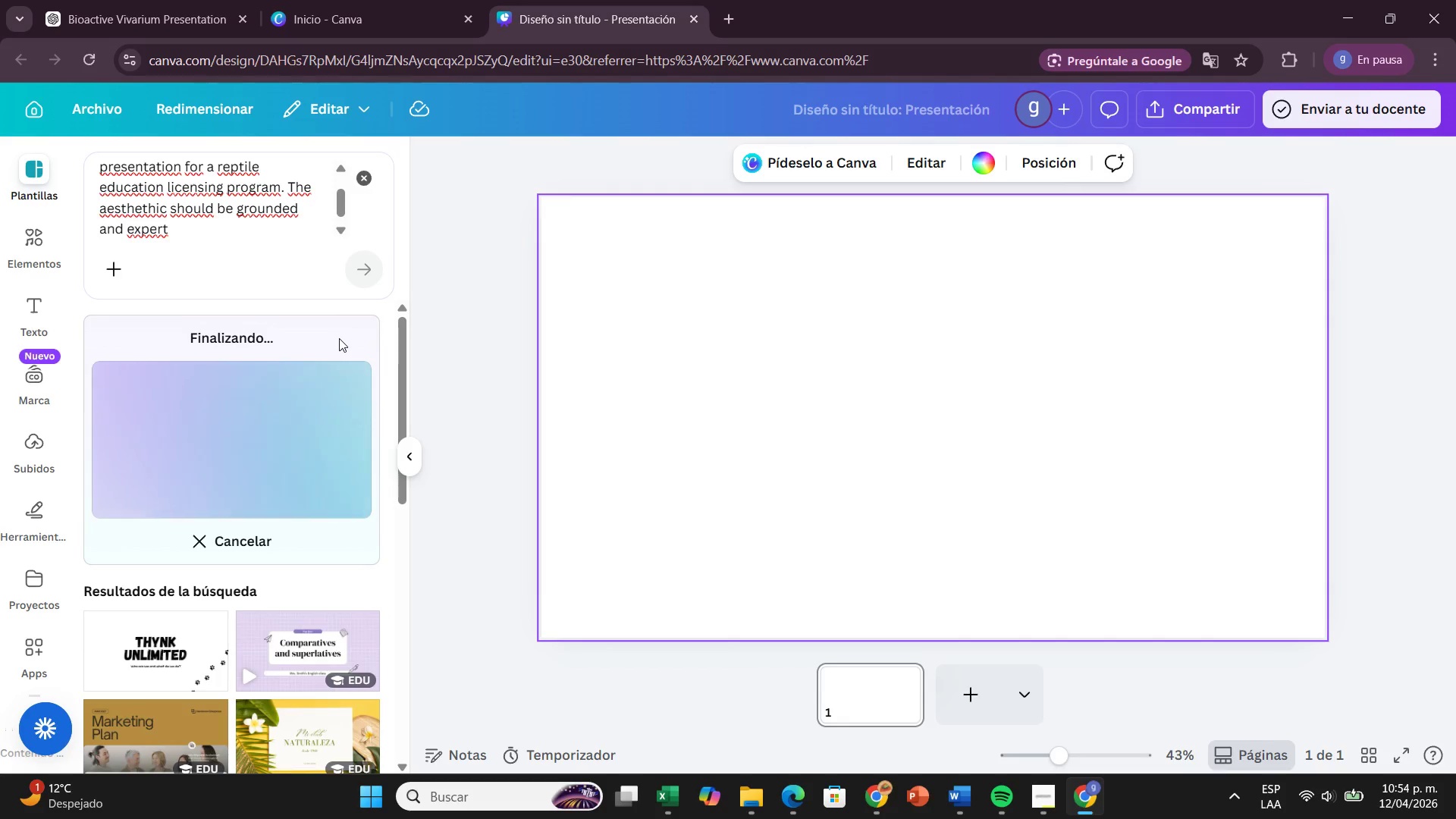 
left_click_drag(start_coordinate=[341, 197], to_coordinate=[337, 218])
 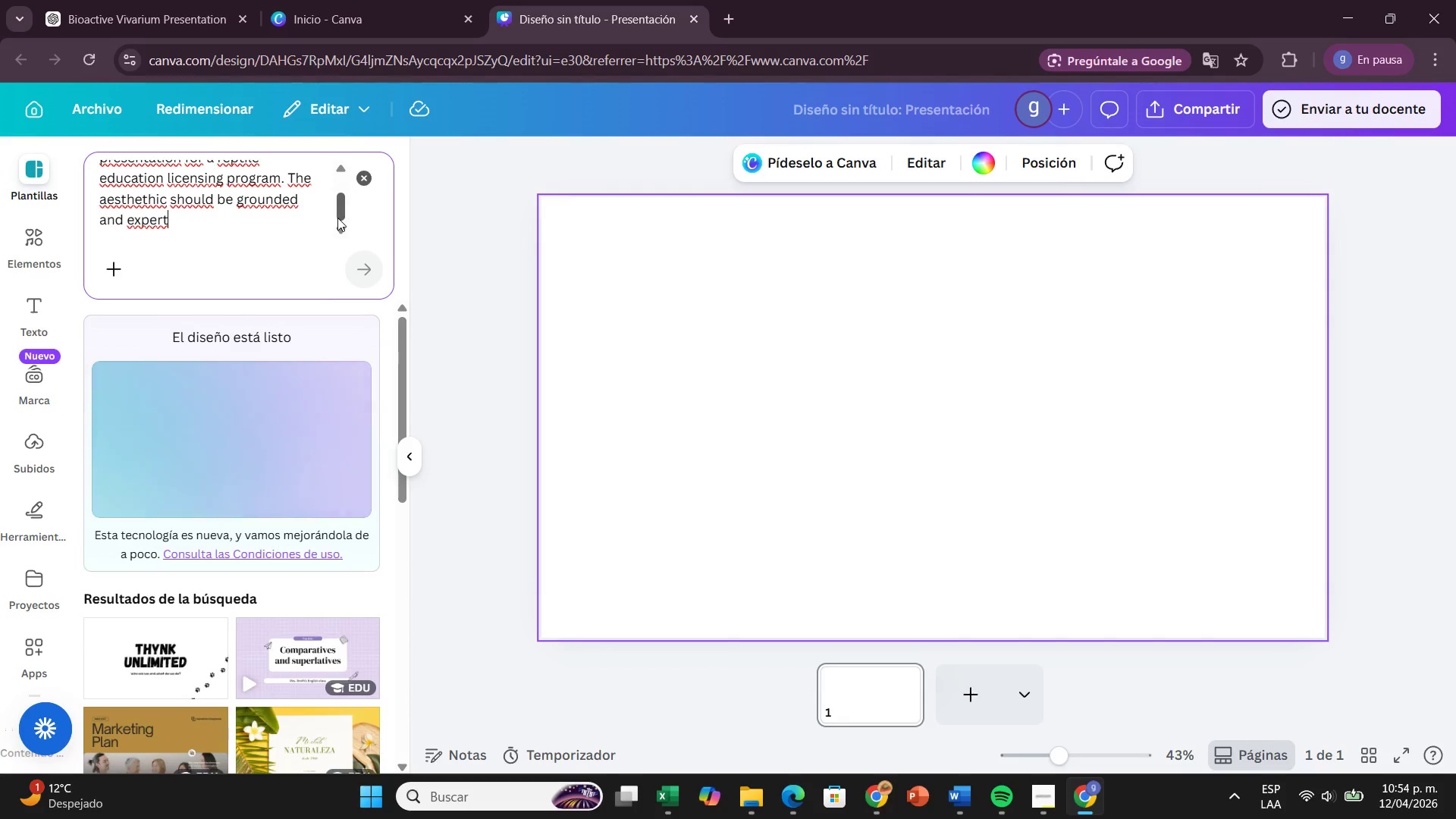 
mouse_move([236, 468])
 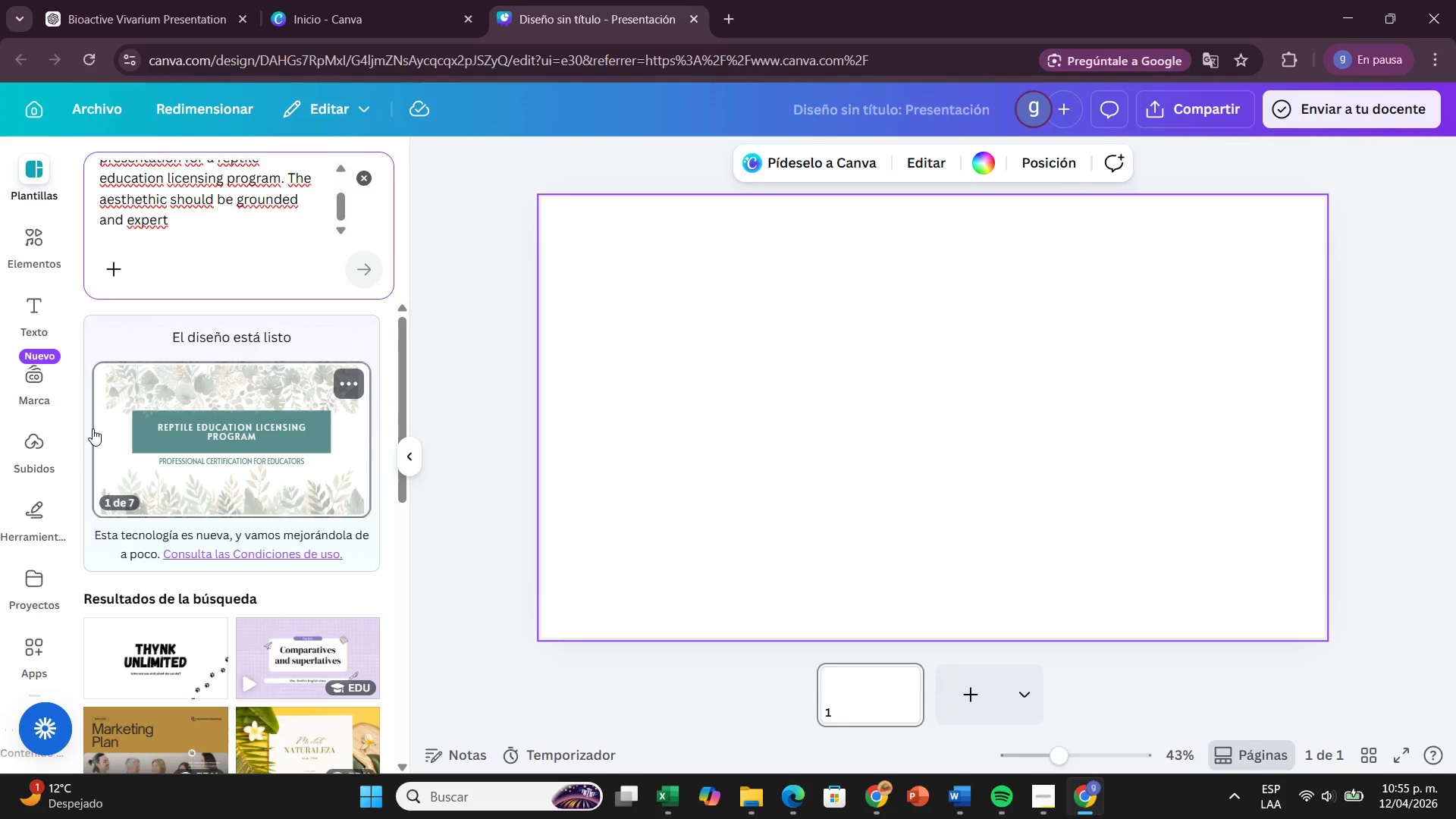 
wait(6.6)
 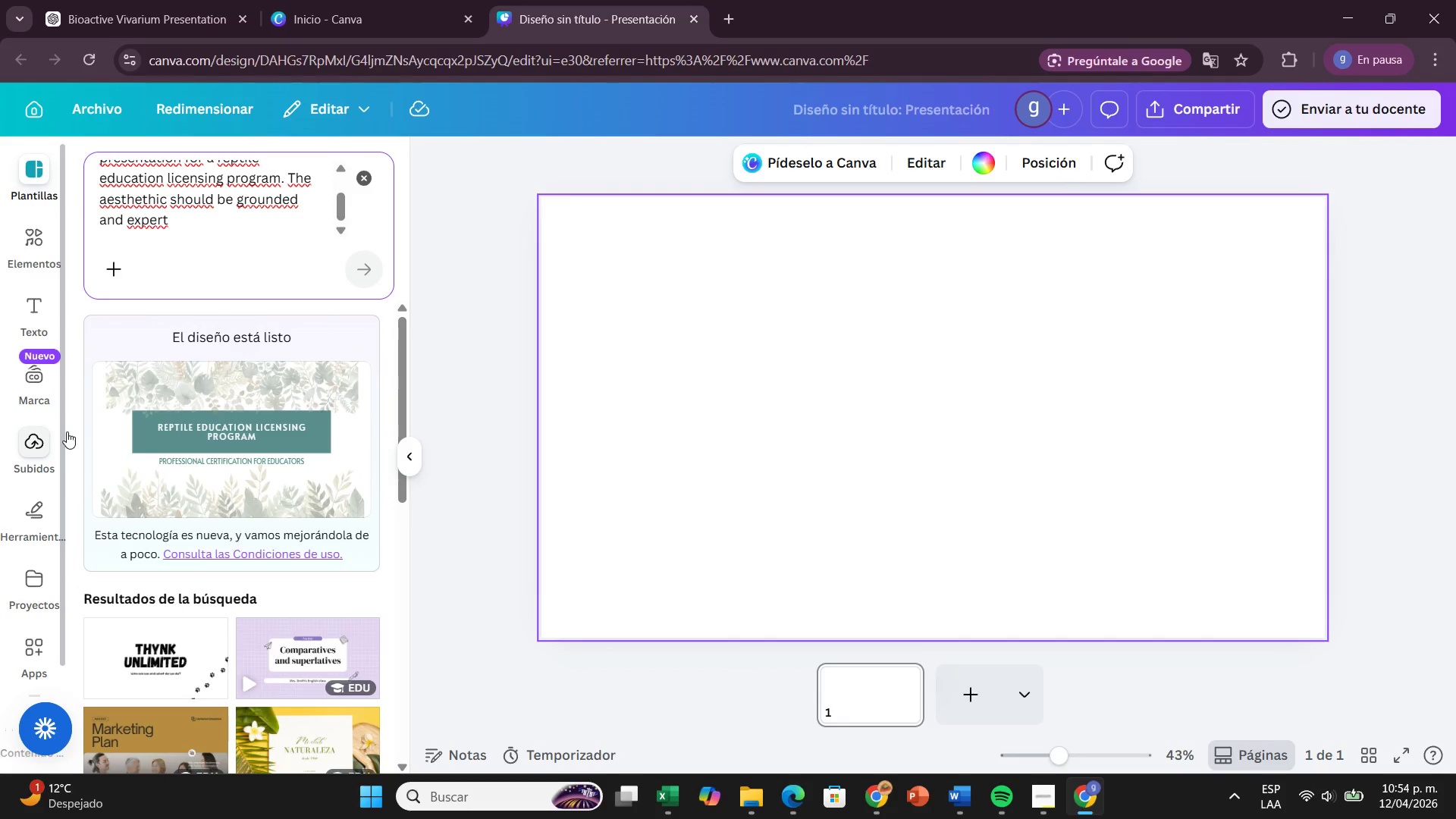 
left_click([93, 428])
 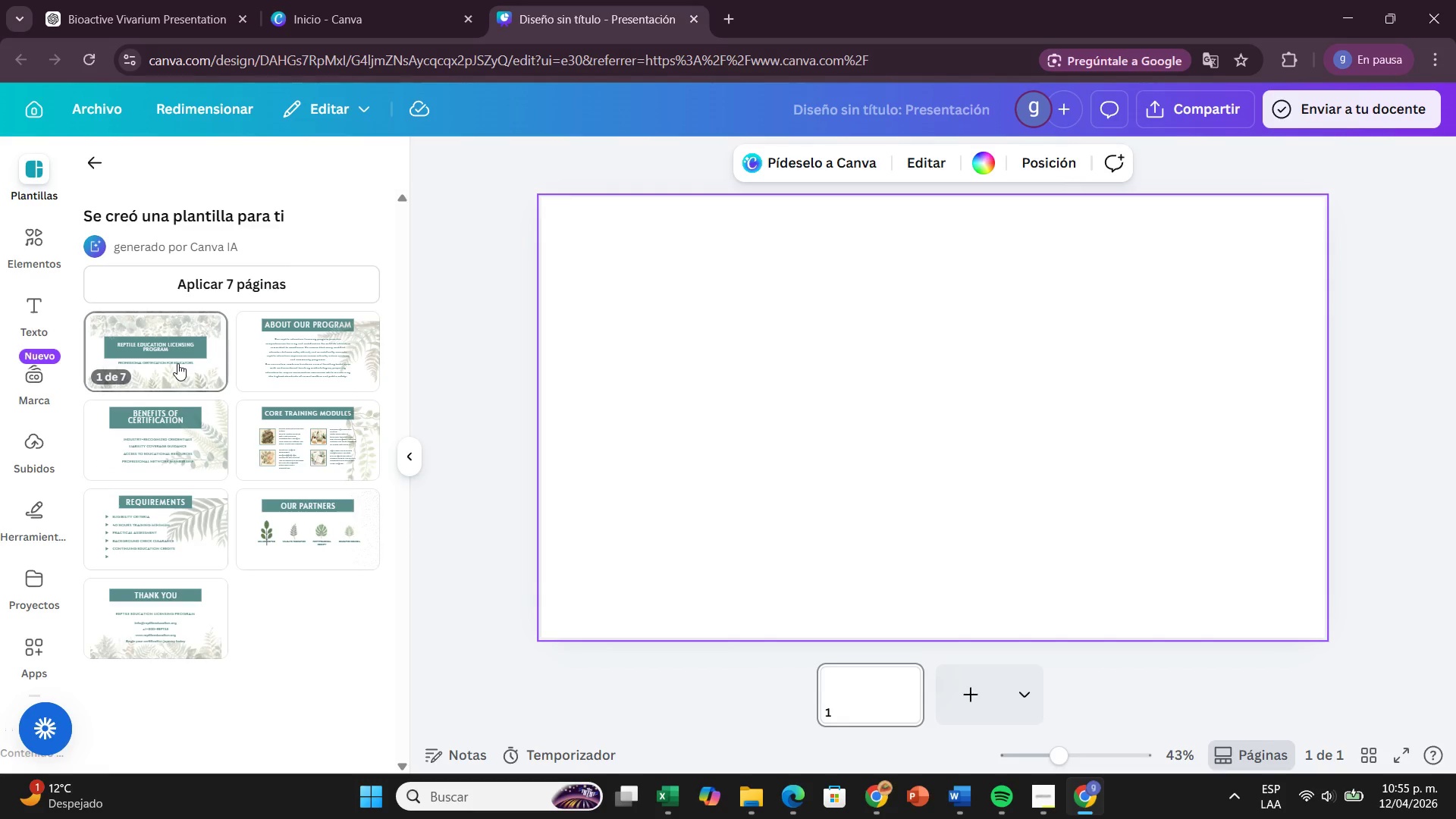 
left_click([177, 363])
 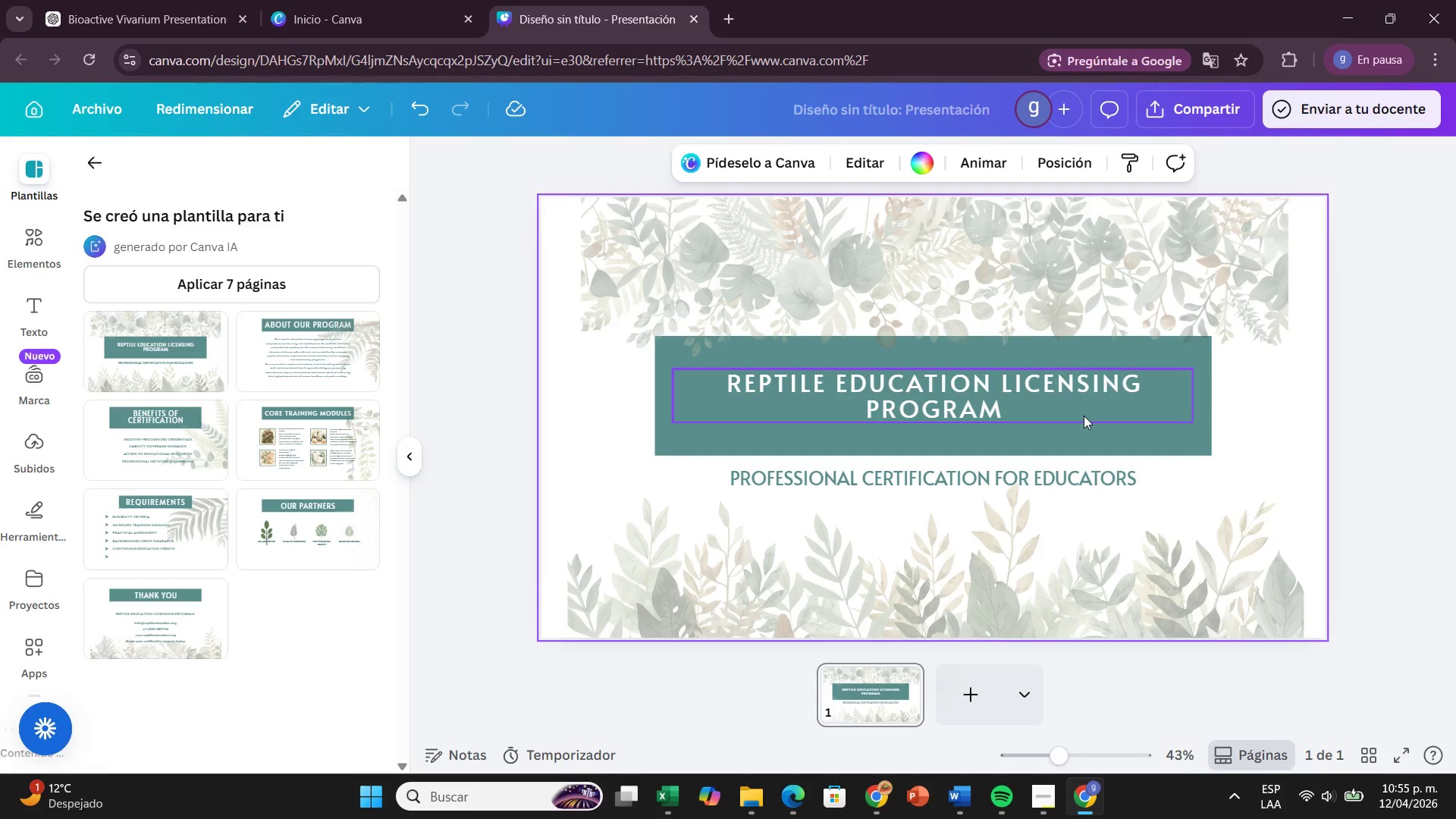 
wait(18.17)
 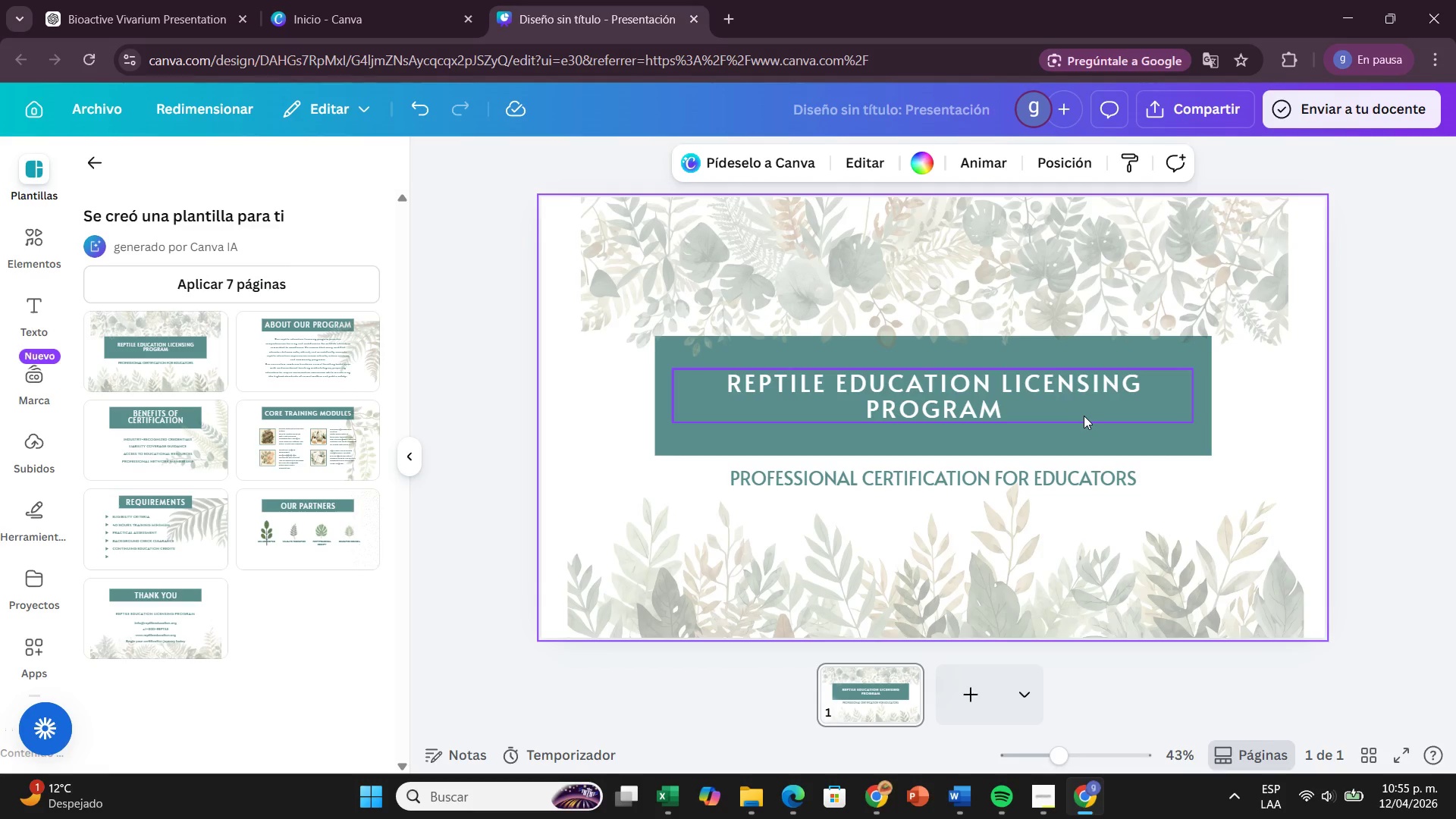 
double_click([1065, 410])
 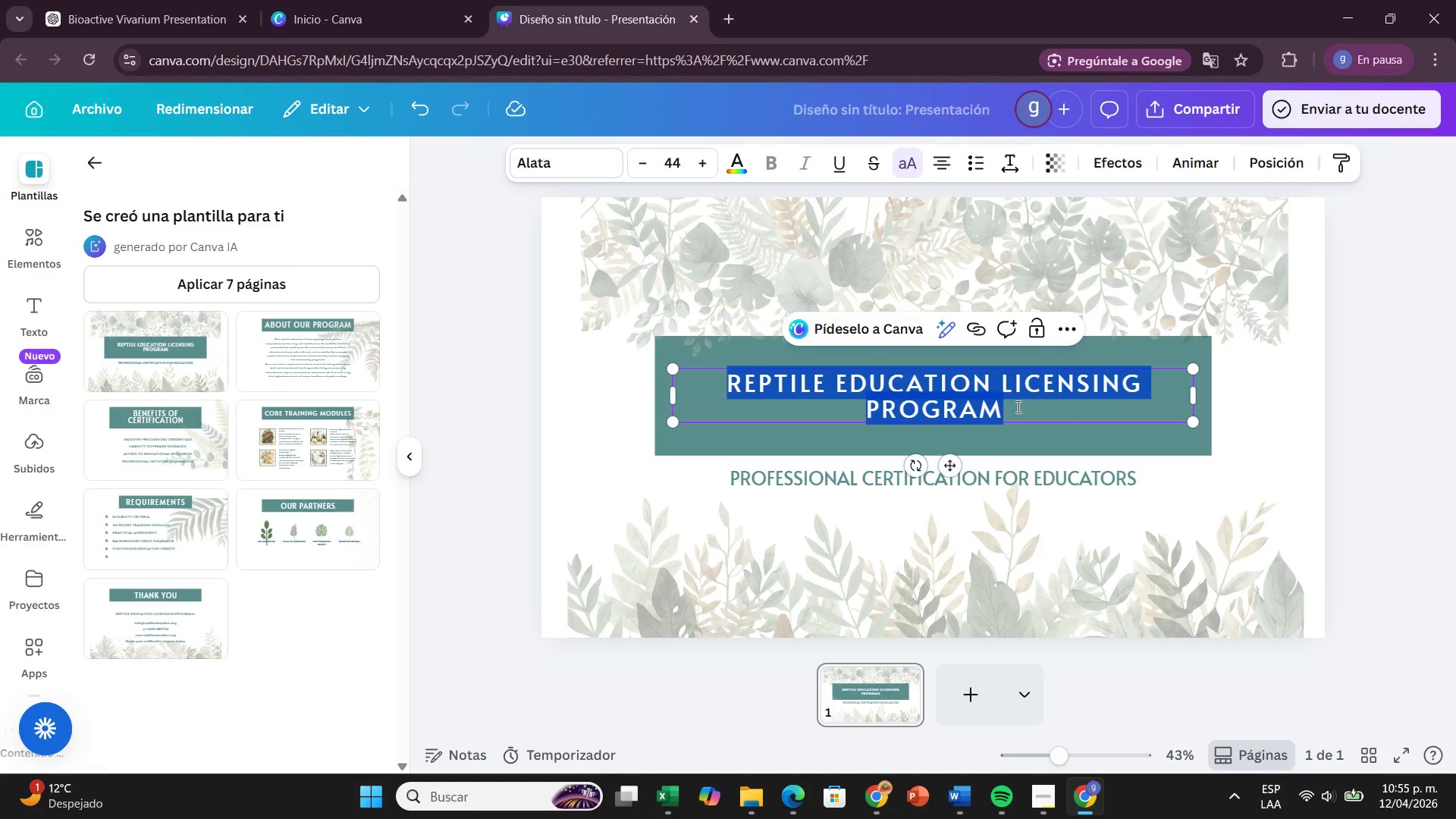 
key(Slash)
 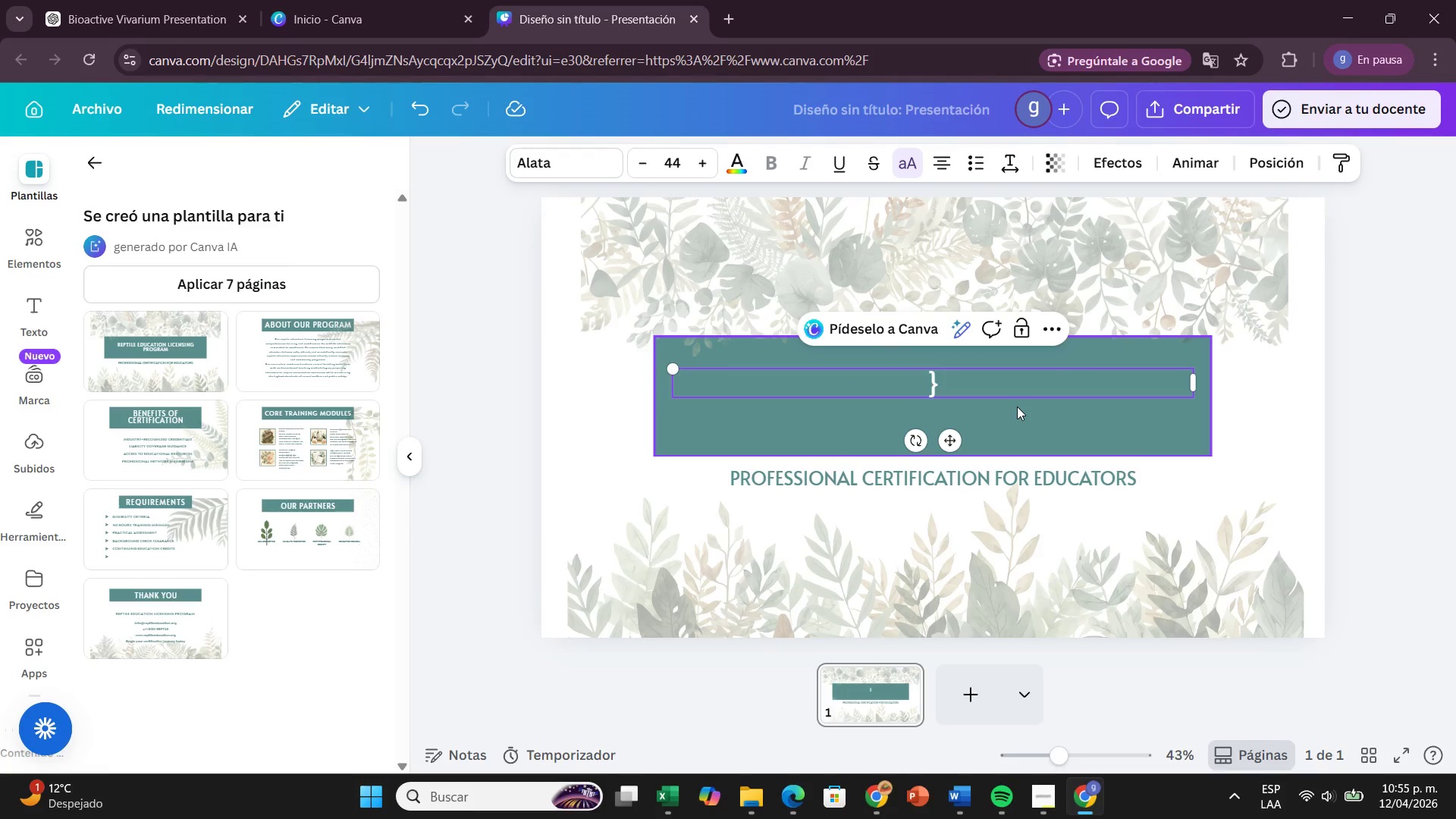 
key(Backspace)
 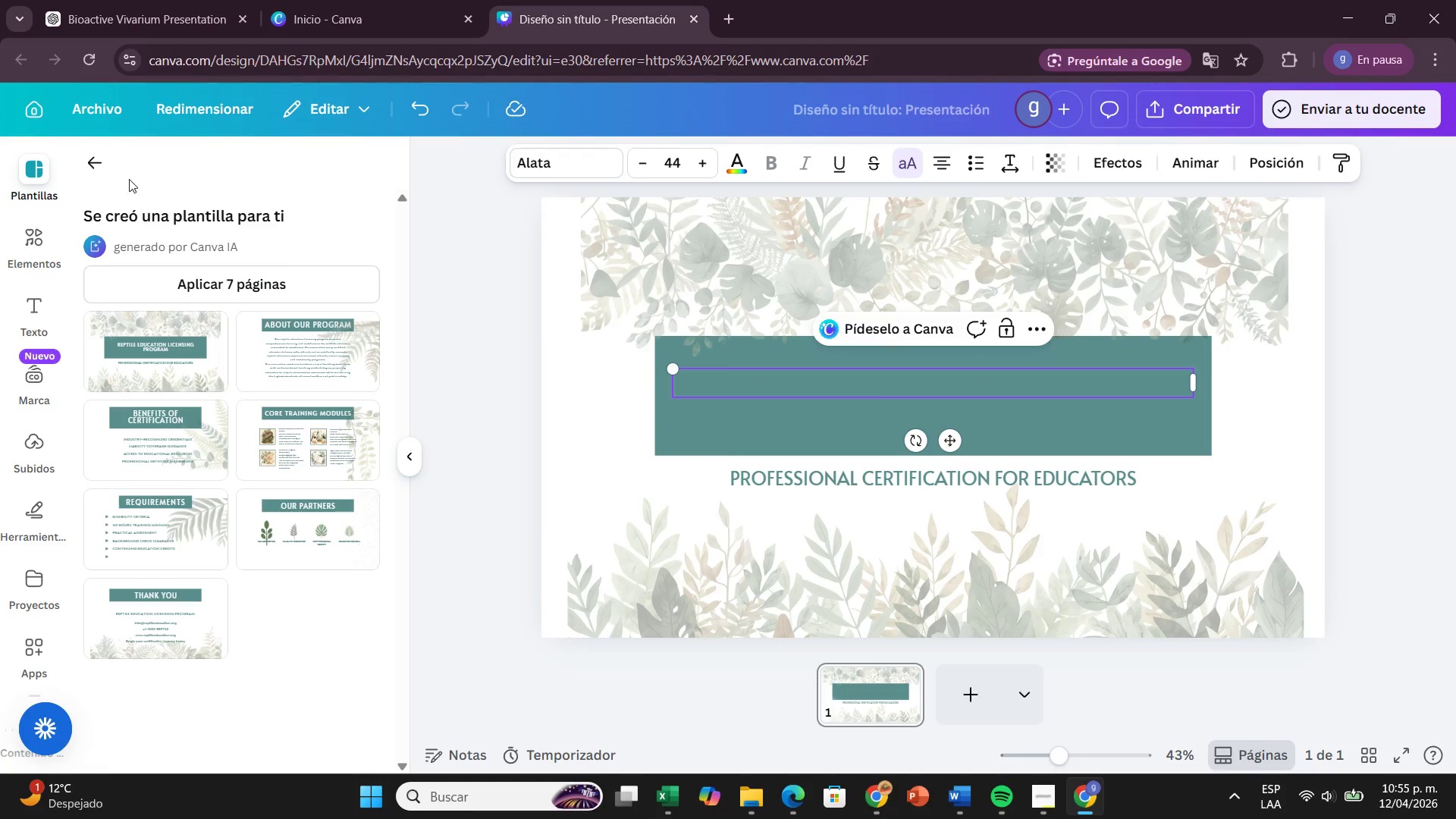 
left_click([93, 165])
 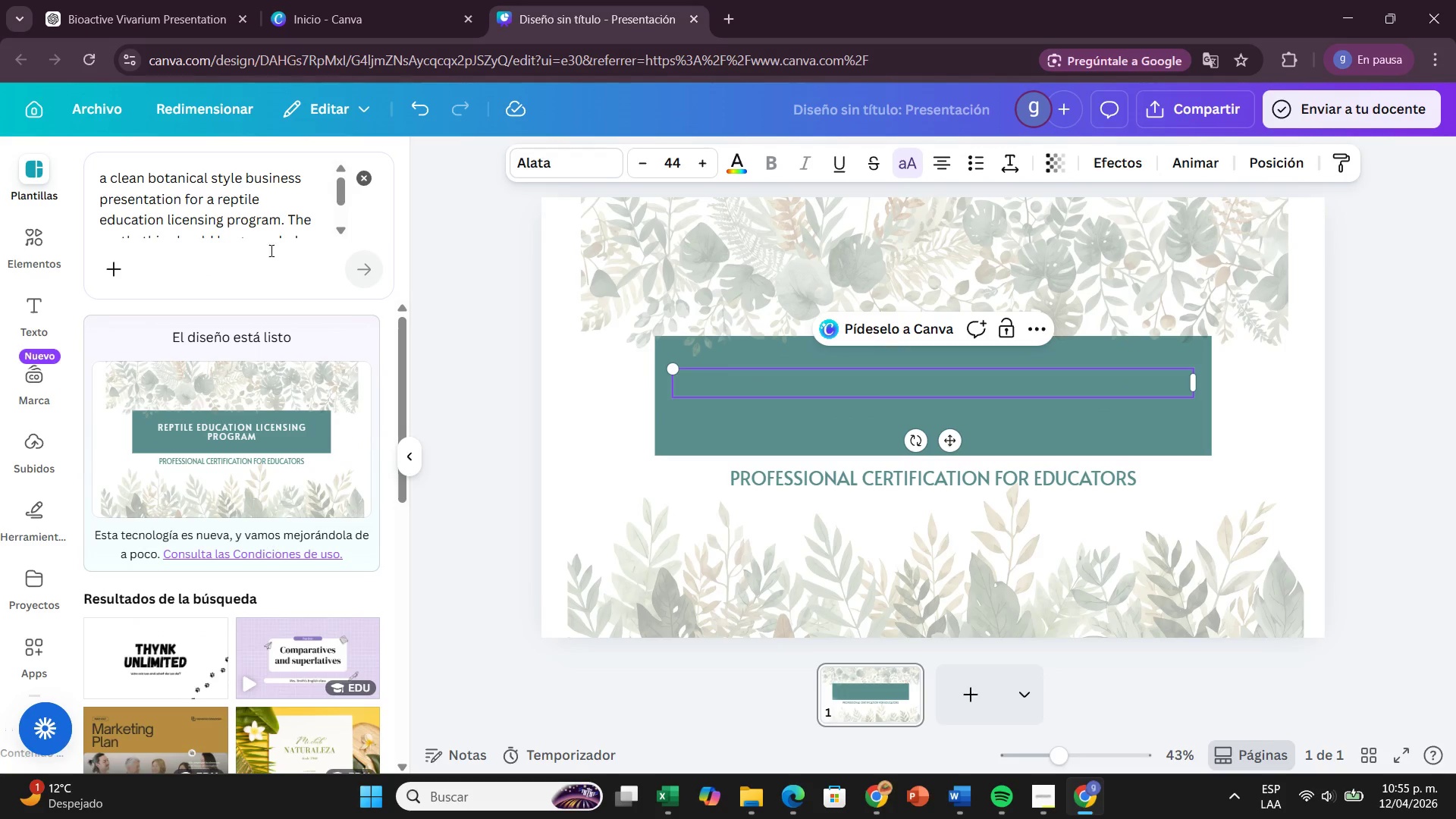 
left_click([265, 238])
 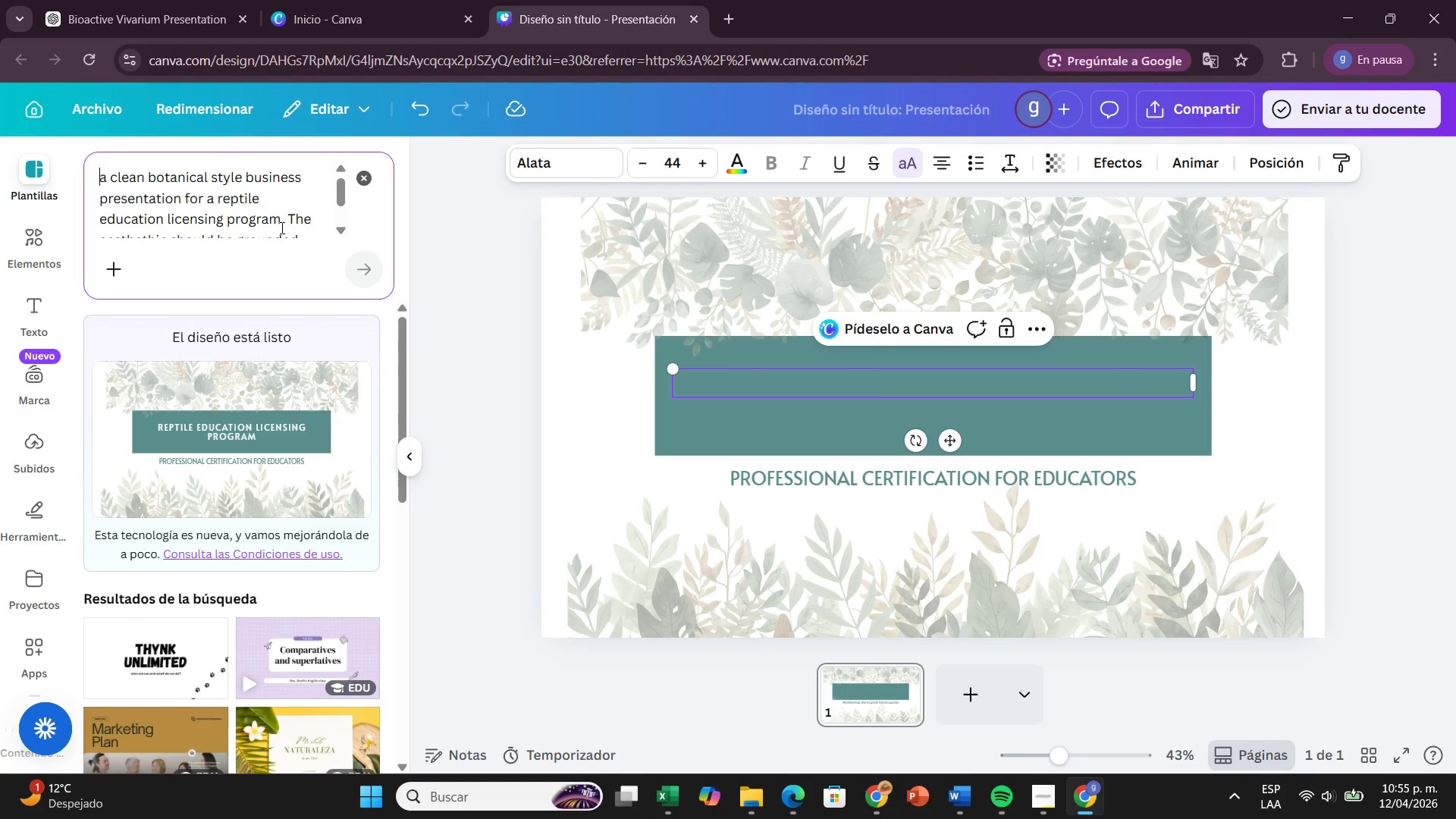 
scroll: coordinate [282, 226], scroll_direction: down, amount: 3.0
 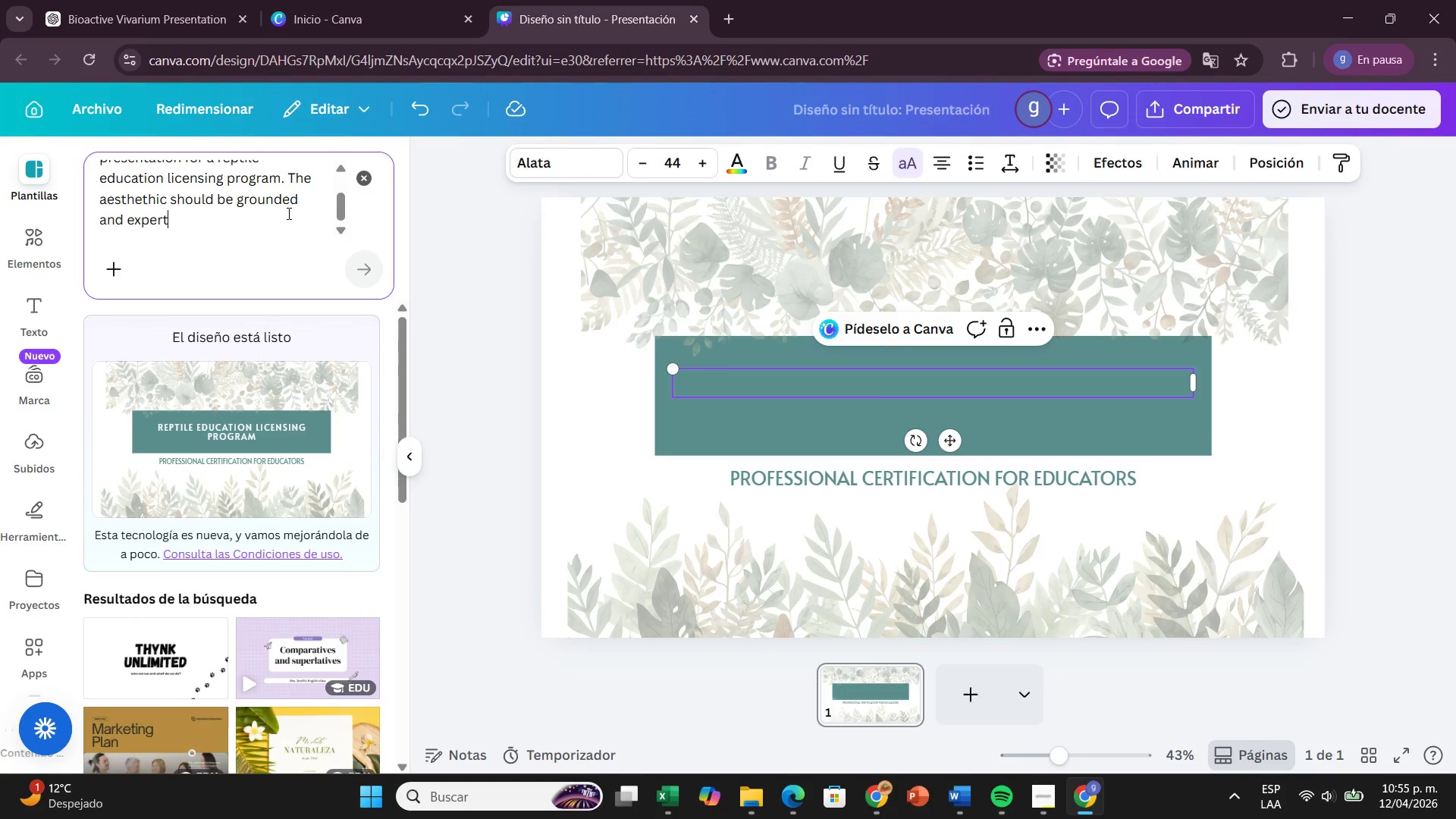 
left_click([287, 213])
 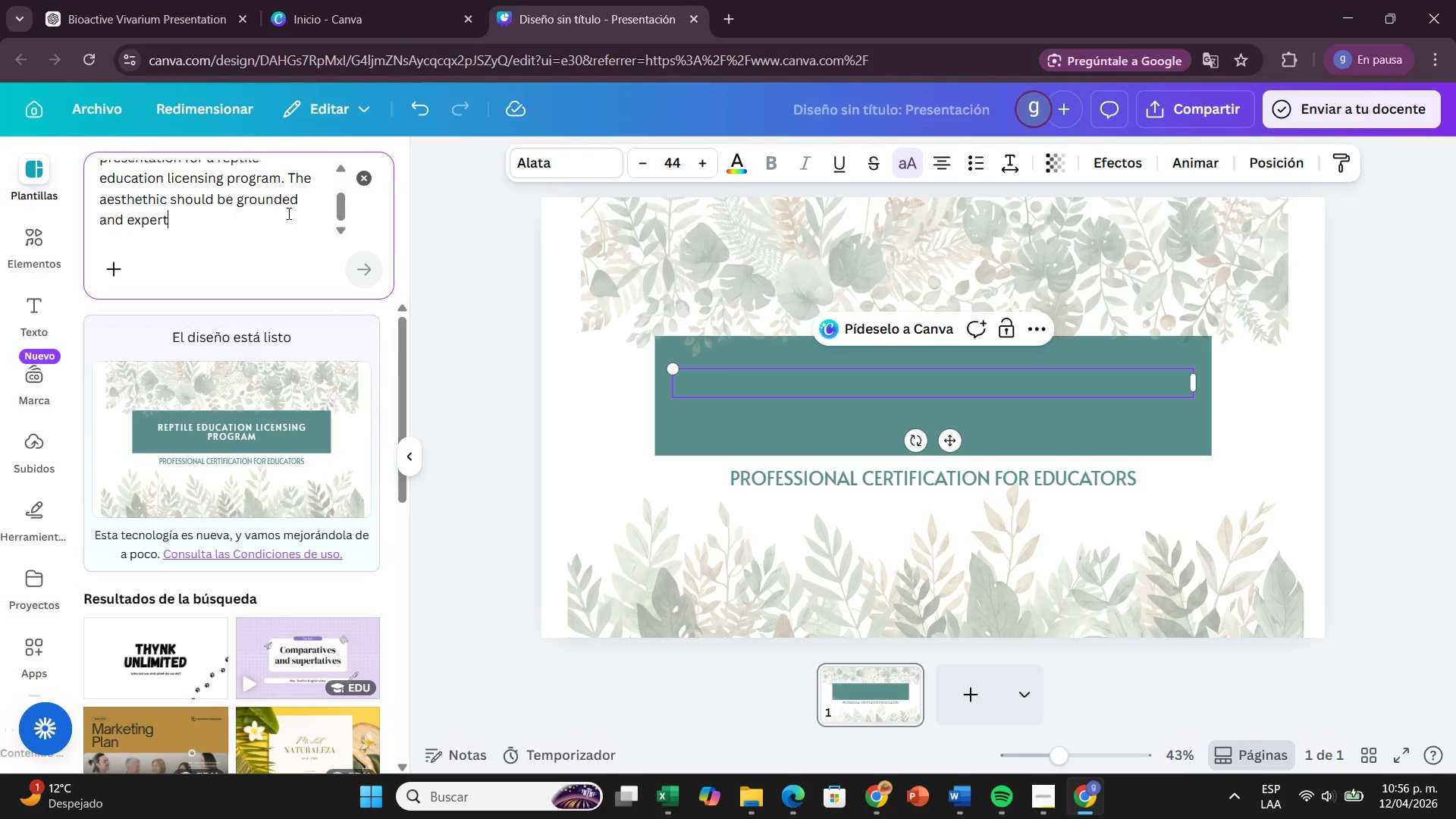 
wait(64.61)
 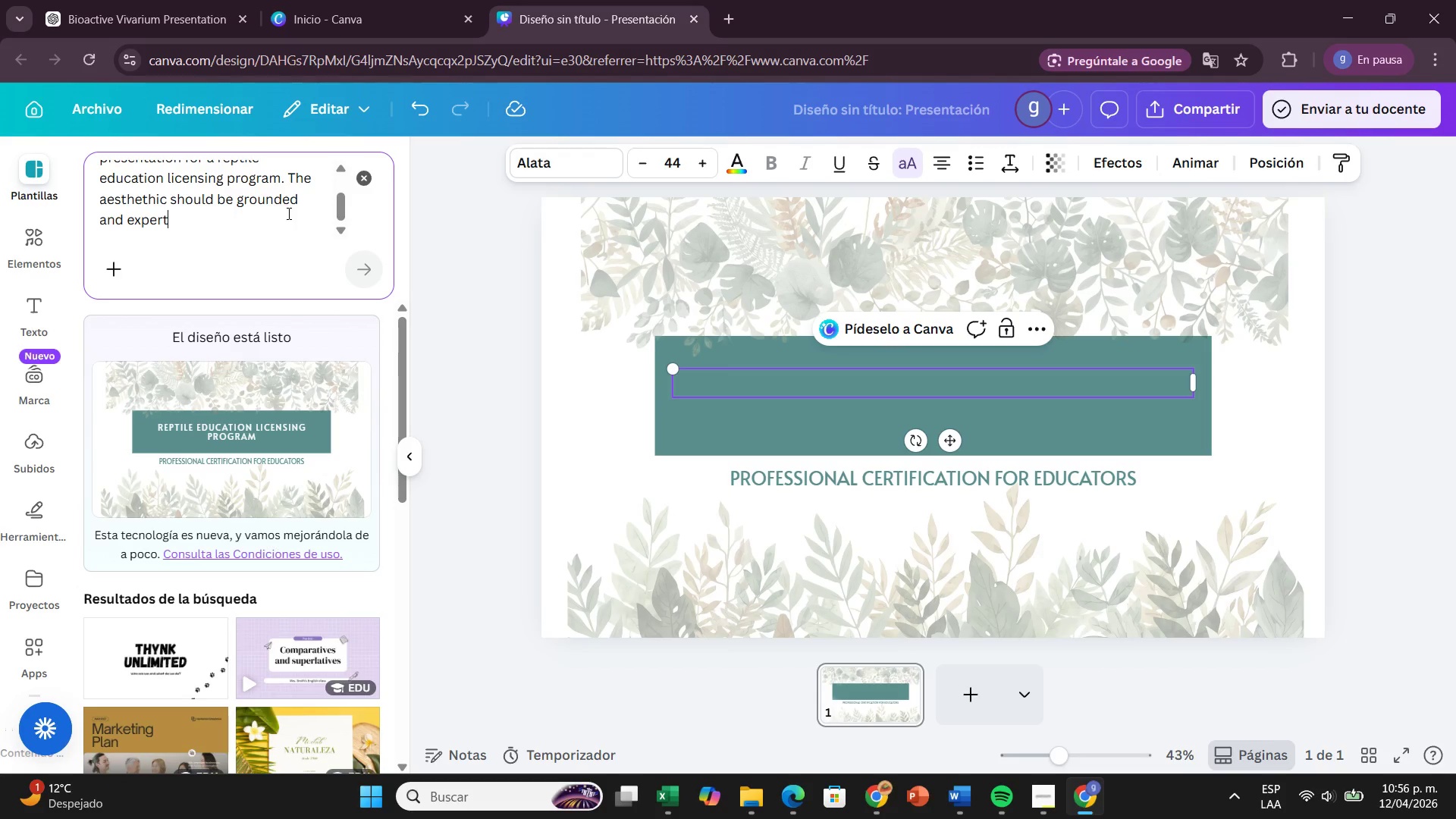 
type(, create a 12 slide proffes)
key(Backspace)
key(Backspace)
type(e)
key(Backspace)
key(Backspace)
type(essional pitch deck for )
 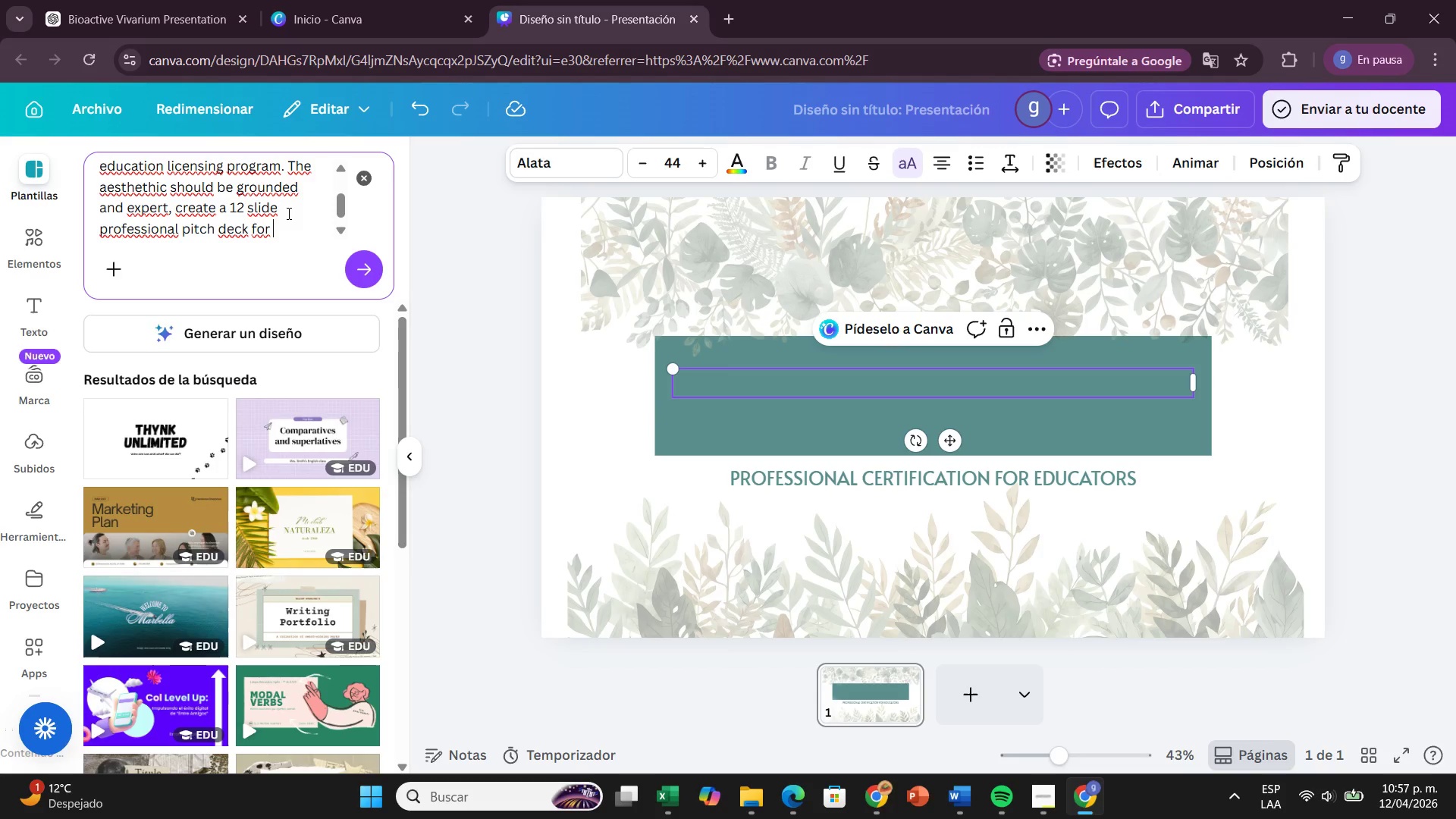 
wait(5.48)
 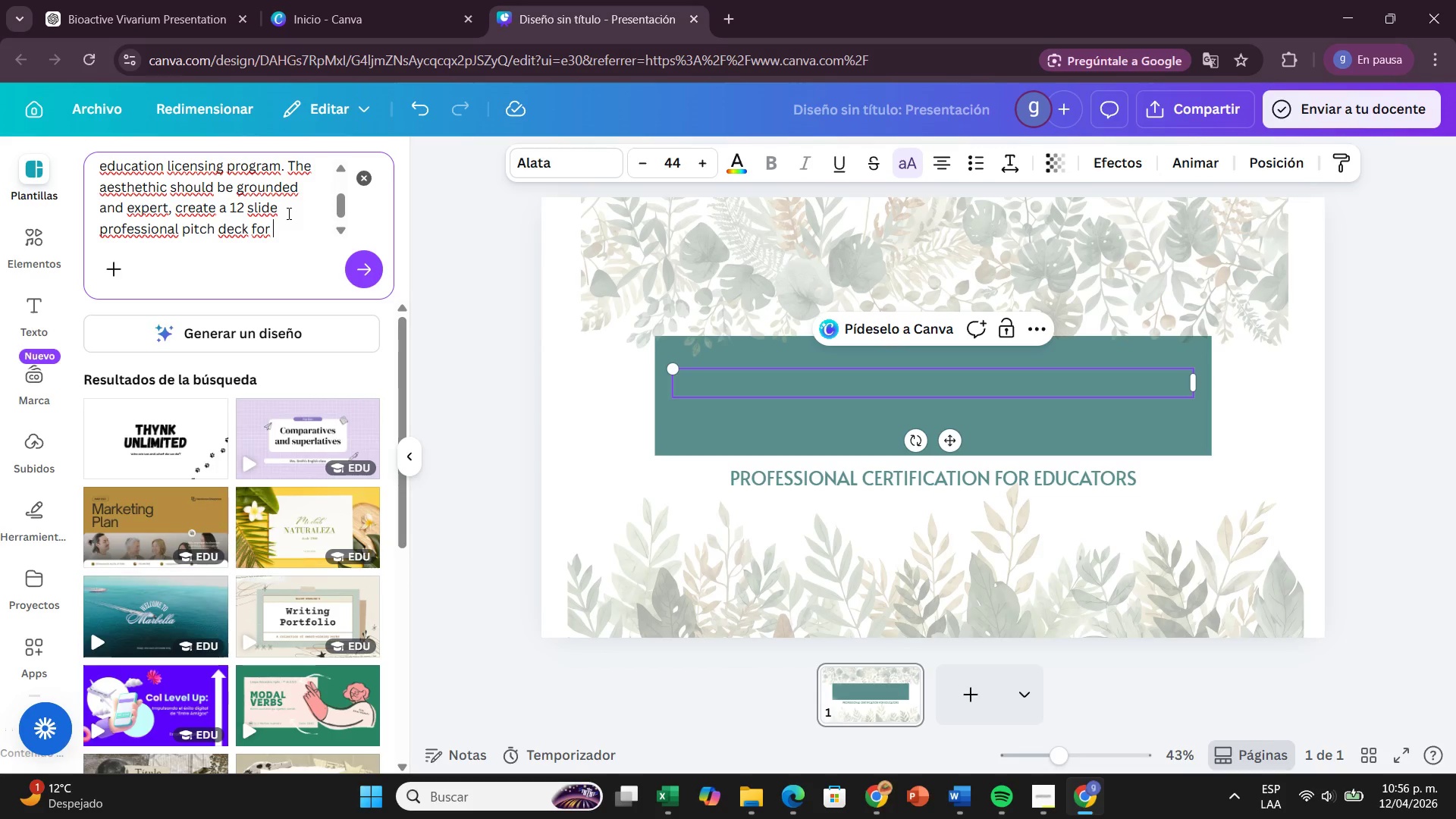 
hold_key(key=Backspace, duration=0.62)
 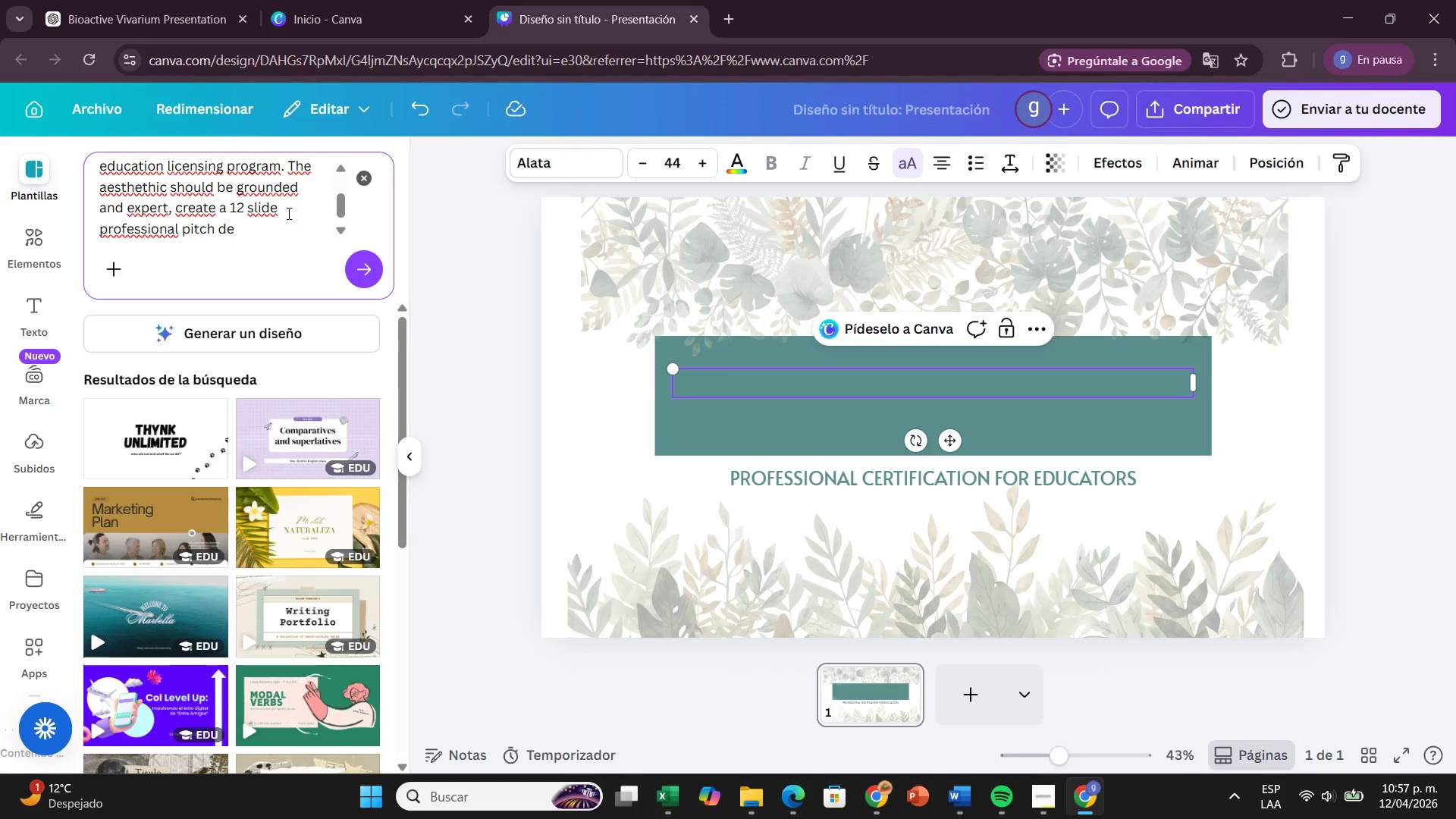 
hold_key(key=Backspace, duration=0.45)
 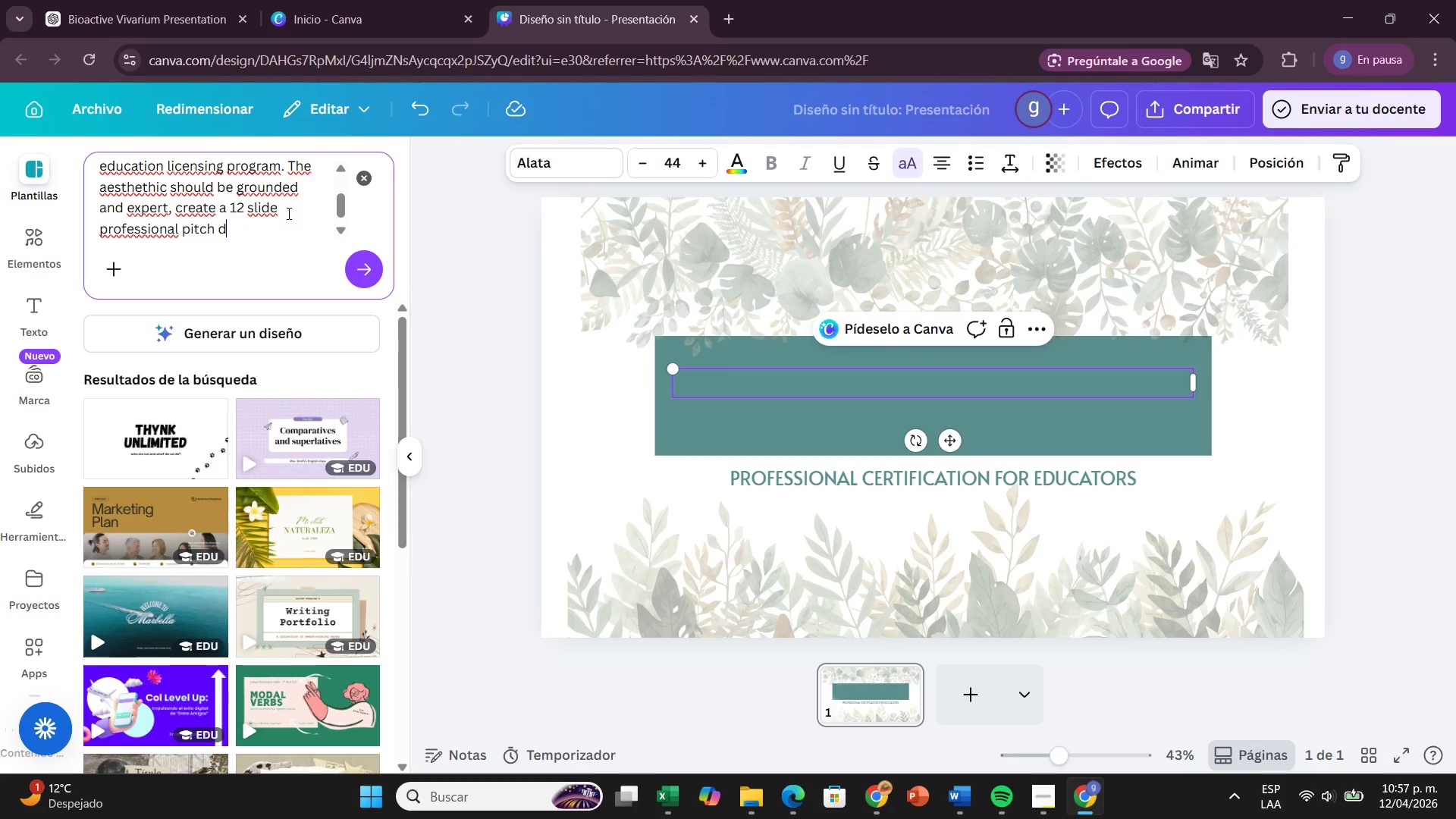 
hold_key(key=Backspace, duration=0.64)
 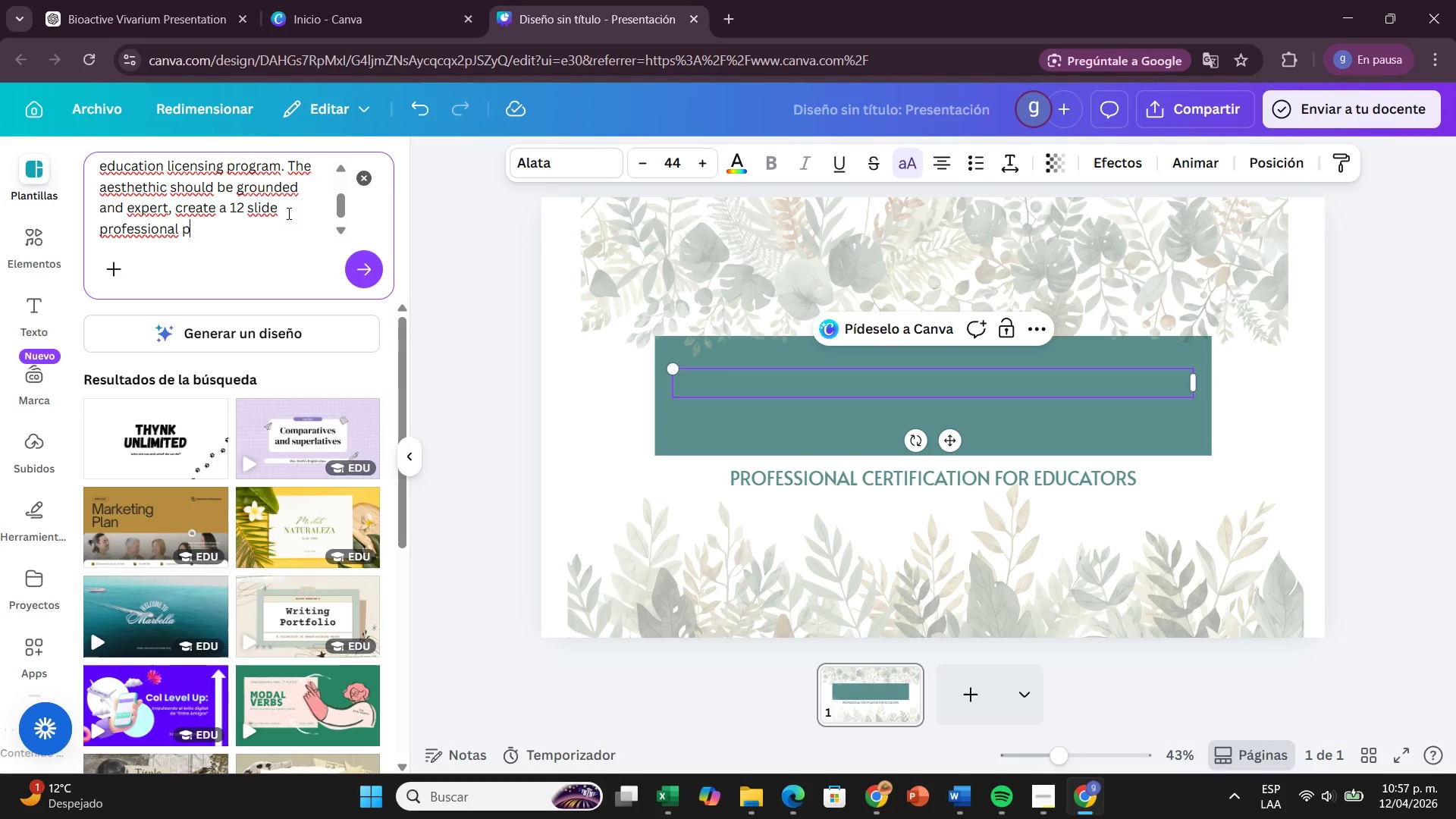 
key(Backspace)
key(Backspace)
type(Use an [Earthy Professional[ color palette Forest greem)
key(Backspace)
type(n # )
key(Backspace)
type(2D4739, Terracotta # A25E38 and Cream White #F9F7F2 )
 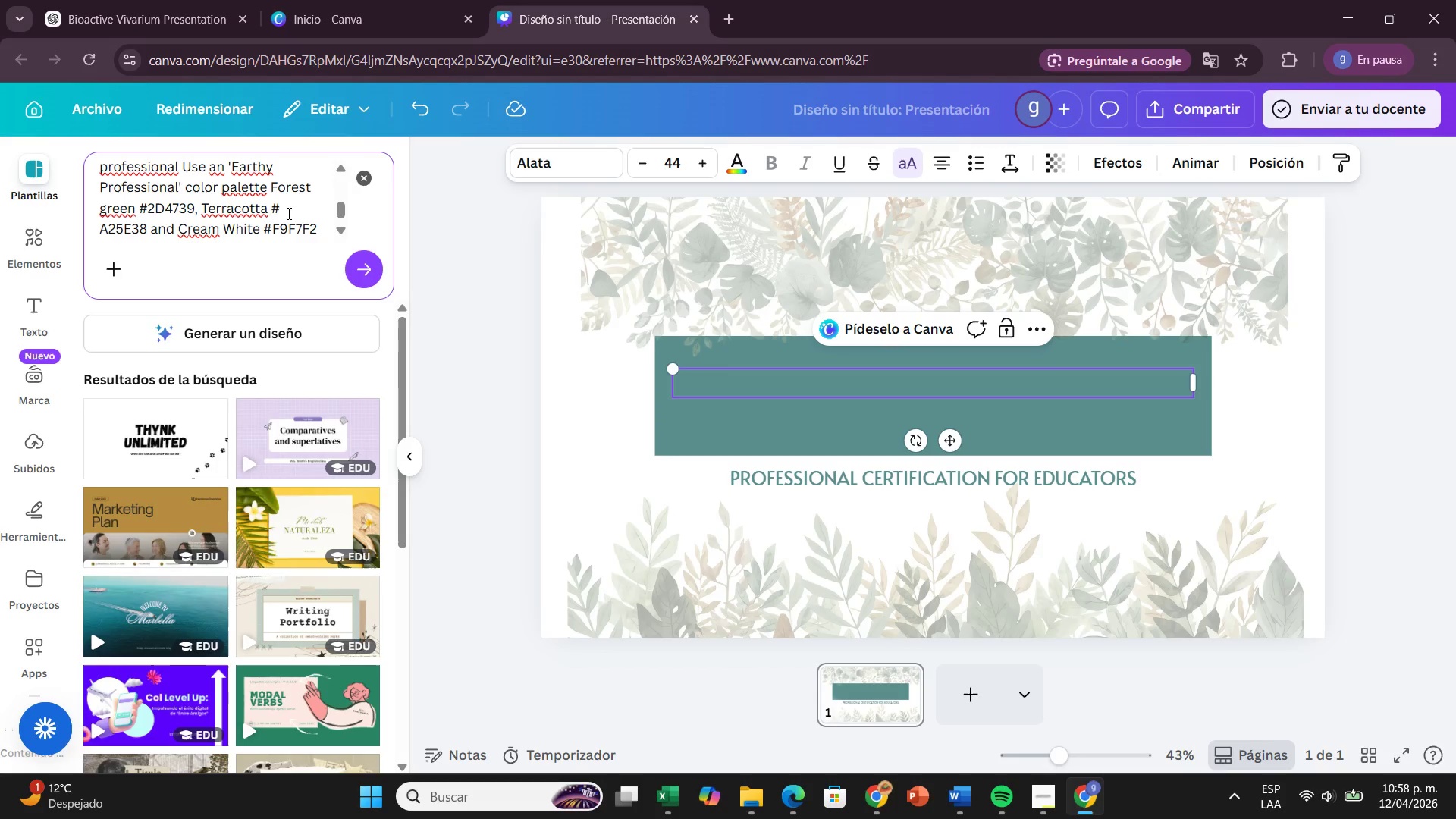 
type(The design should look premium and organic feur)
key(Backspace)
key(Backspace)
type(aturing h)
 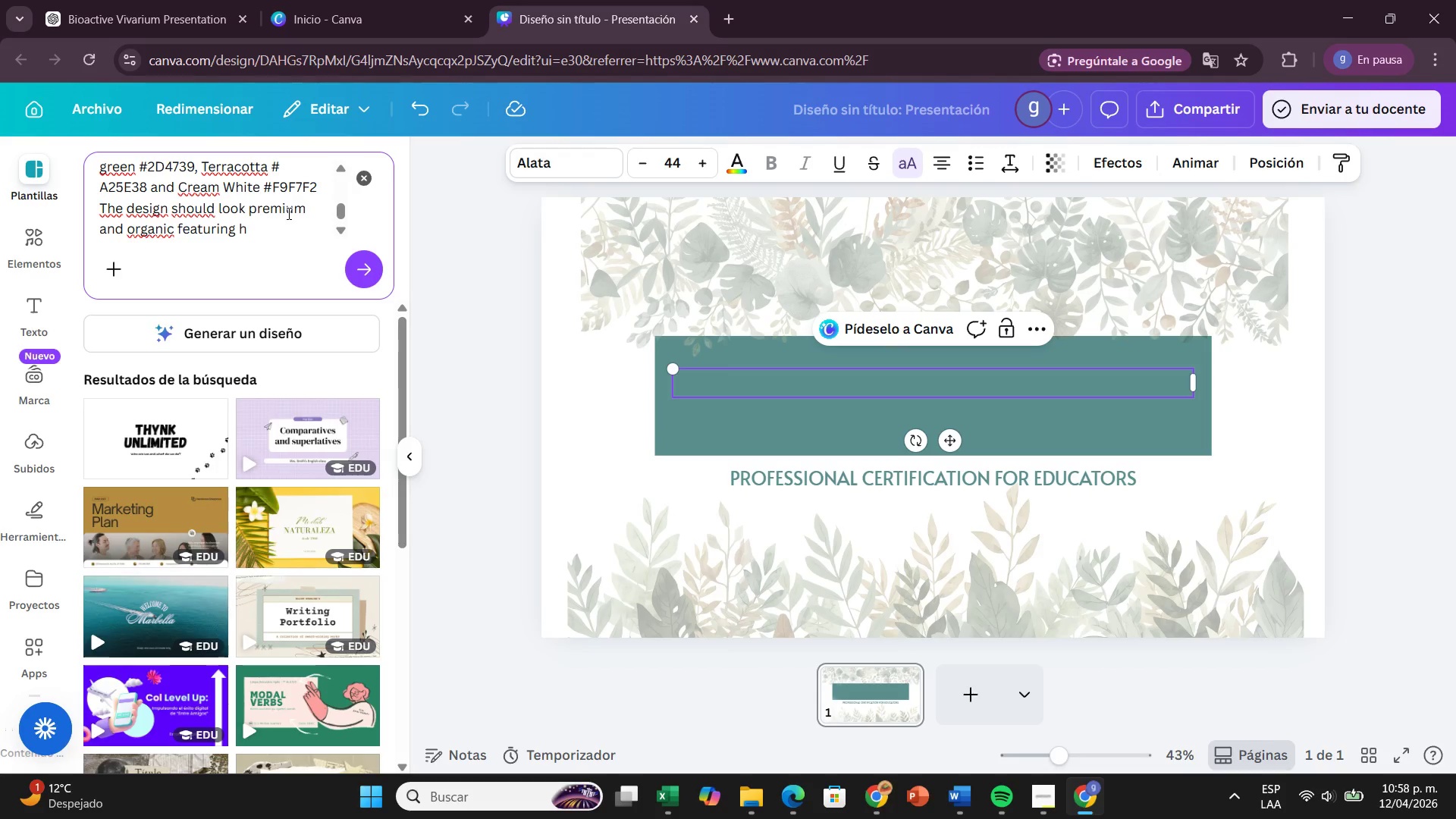 
key(Backspace)
 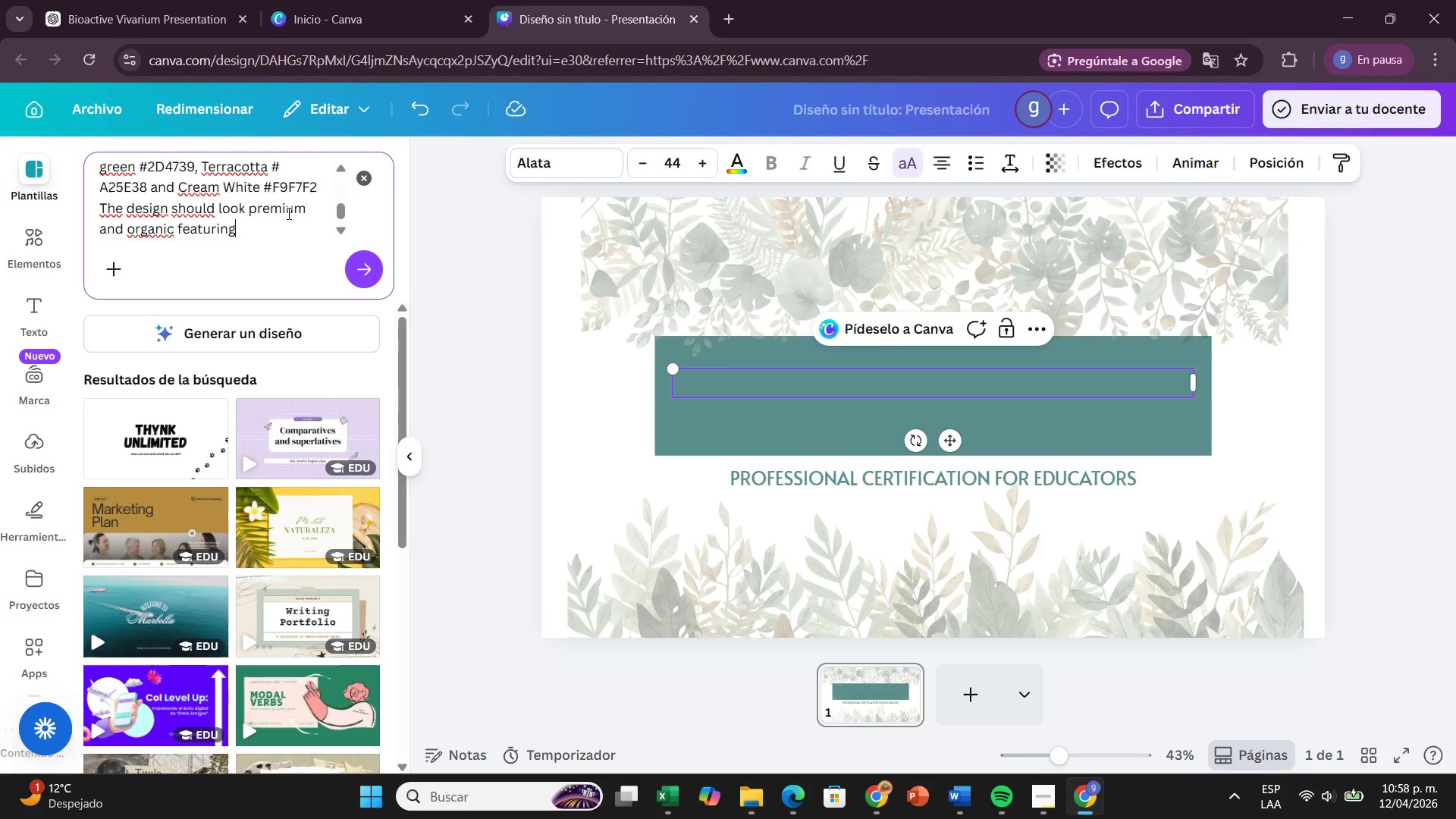 
hold_key(key=Backspace, duration=0.72)
 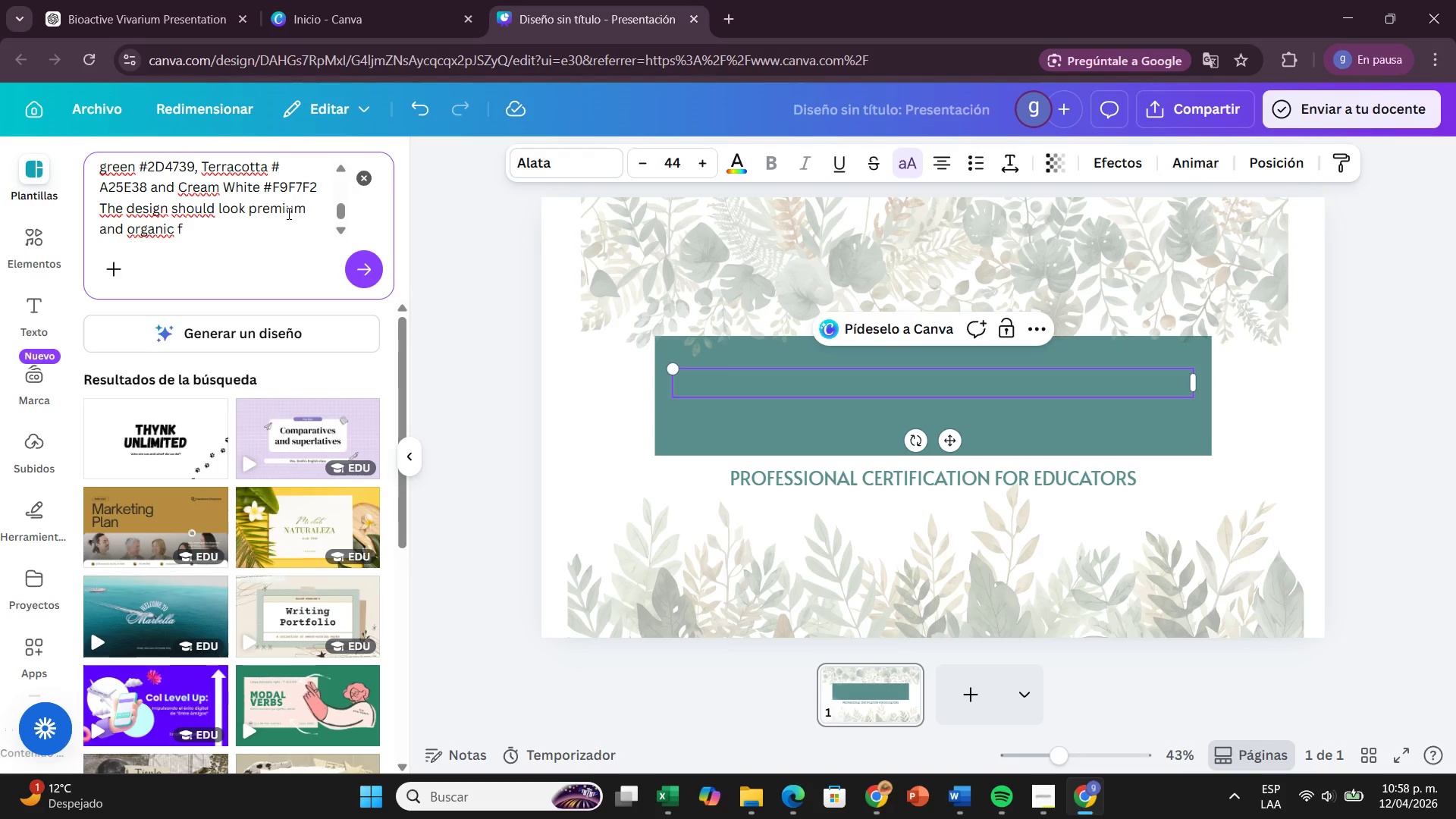 
key(Backspace)
 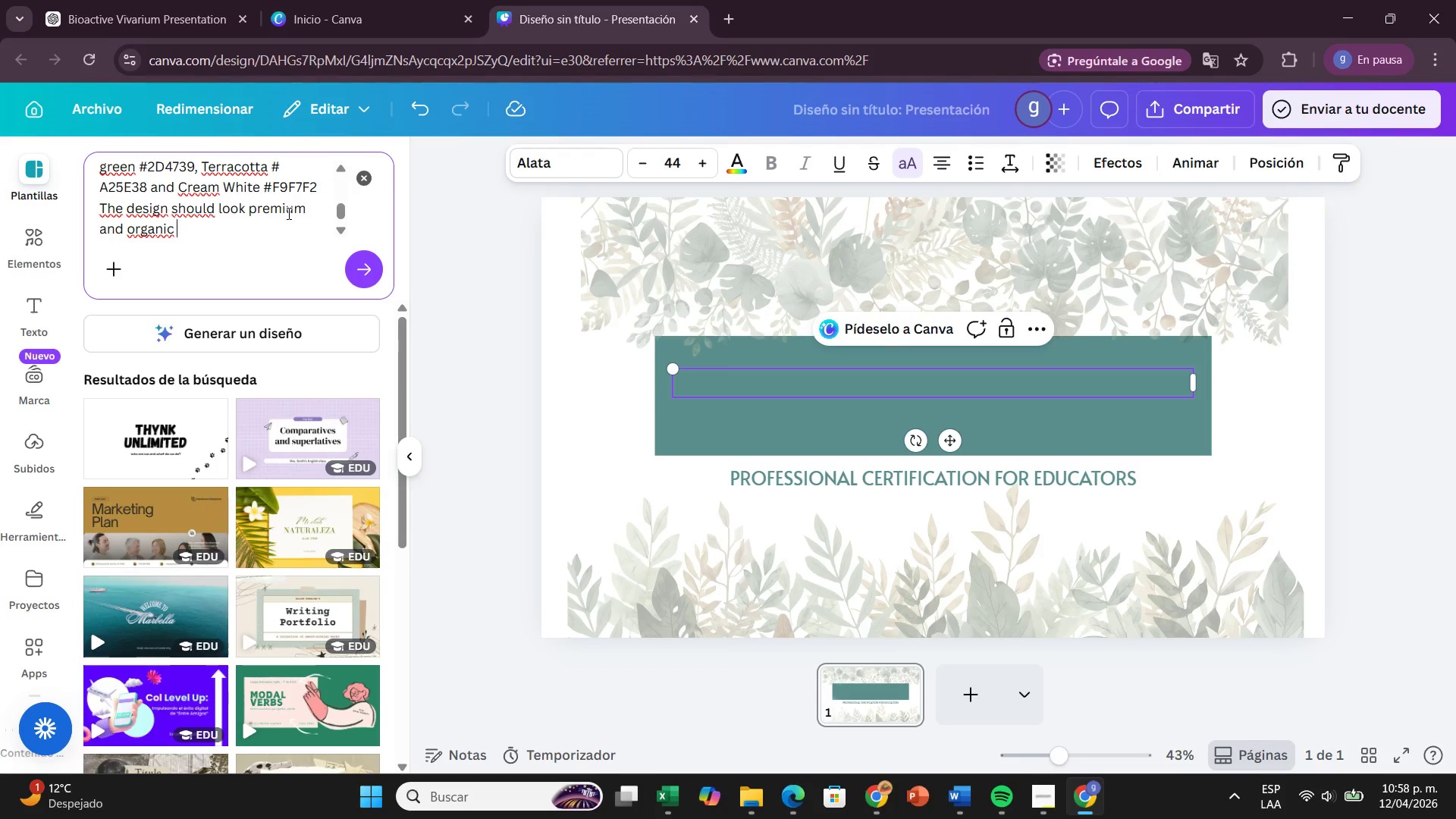 
key(Backspace)
 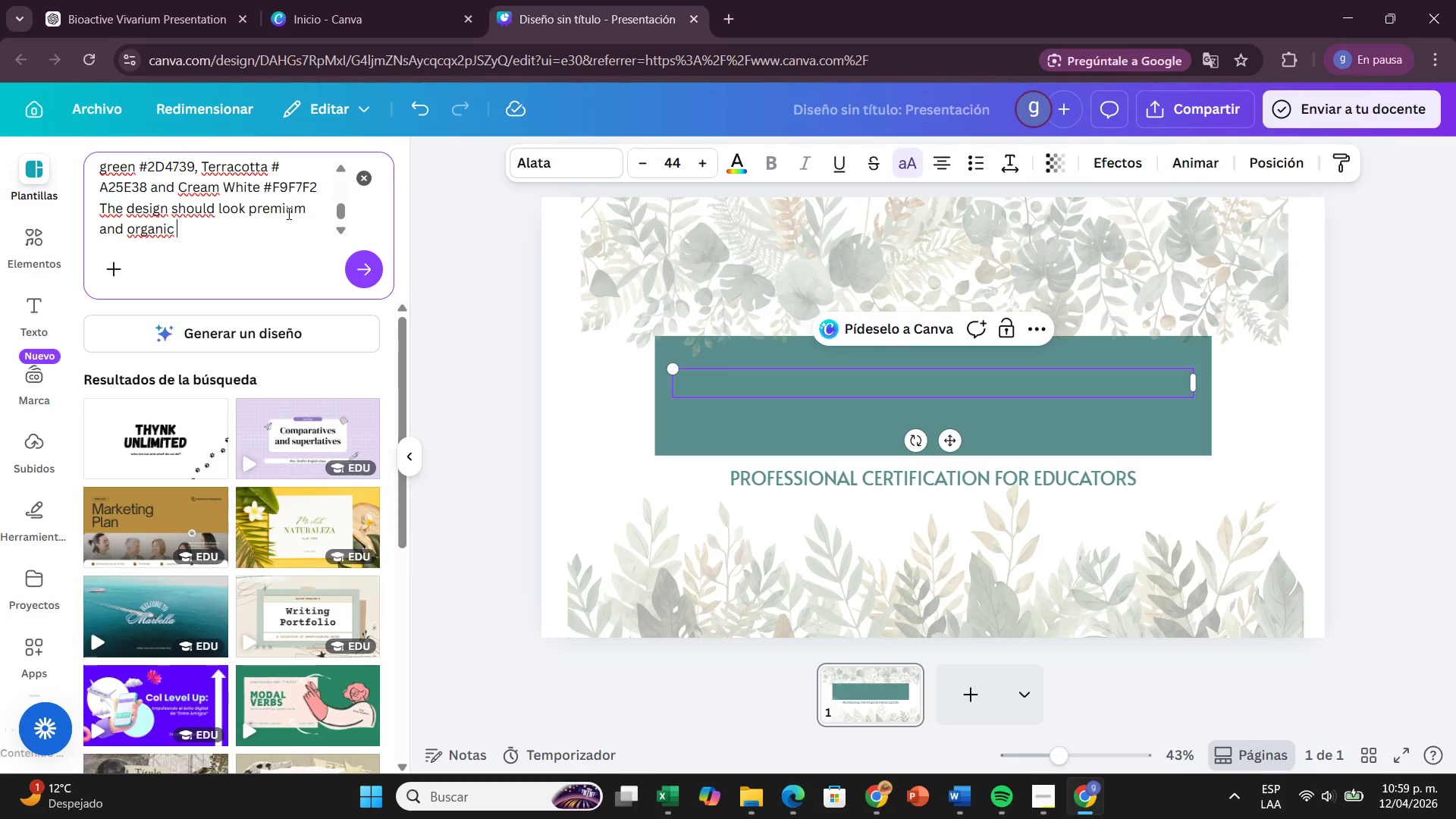 
wait(28.27)
 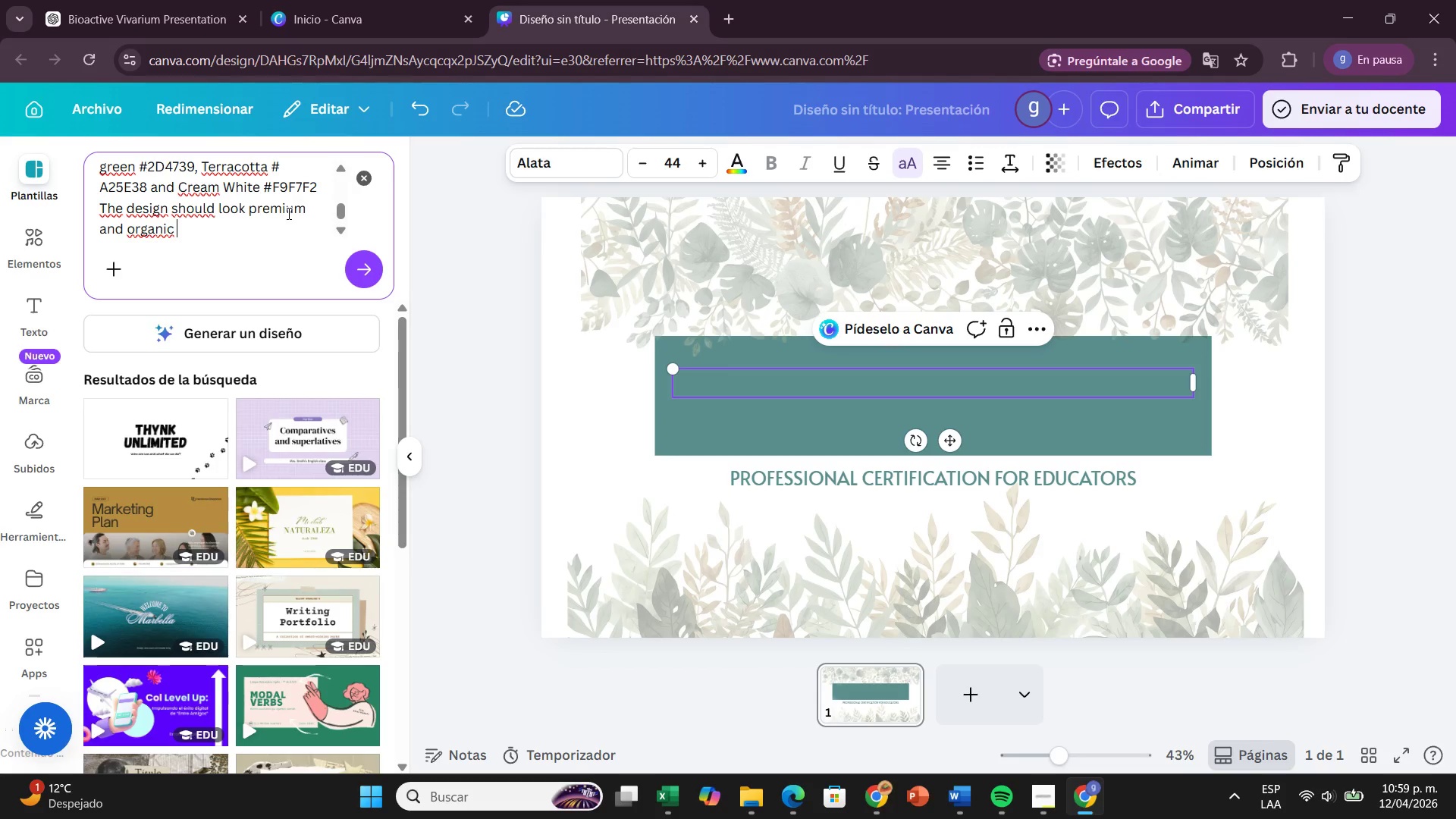 
type(I JUST WANT TO)
key(Backspace)
type(HE TEMPA)
key(Backspace)
type(LATE-I DONT NEED YOU TO MAKE THE SLIDES)
 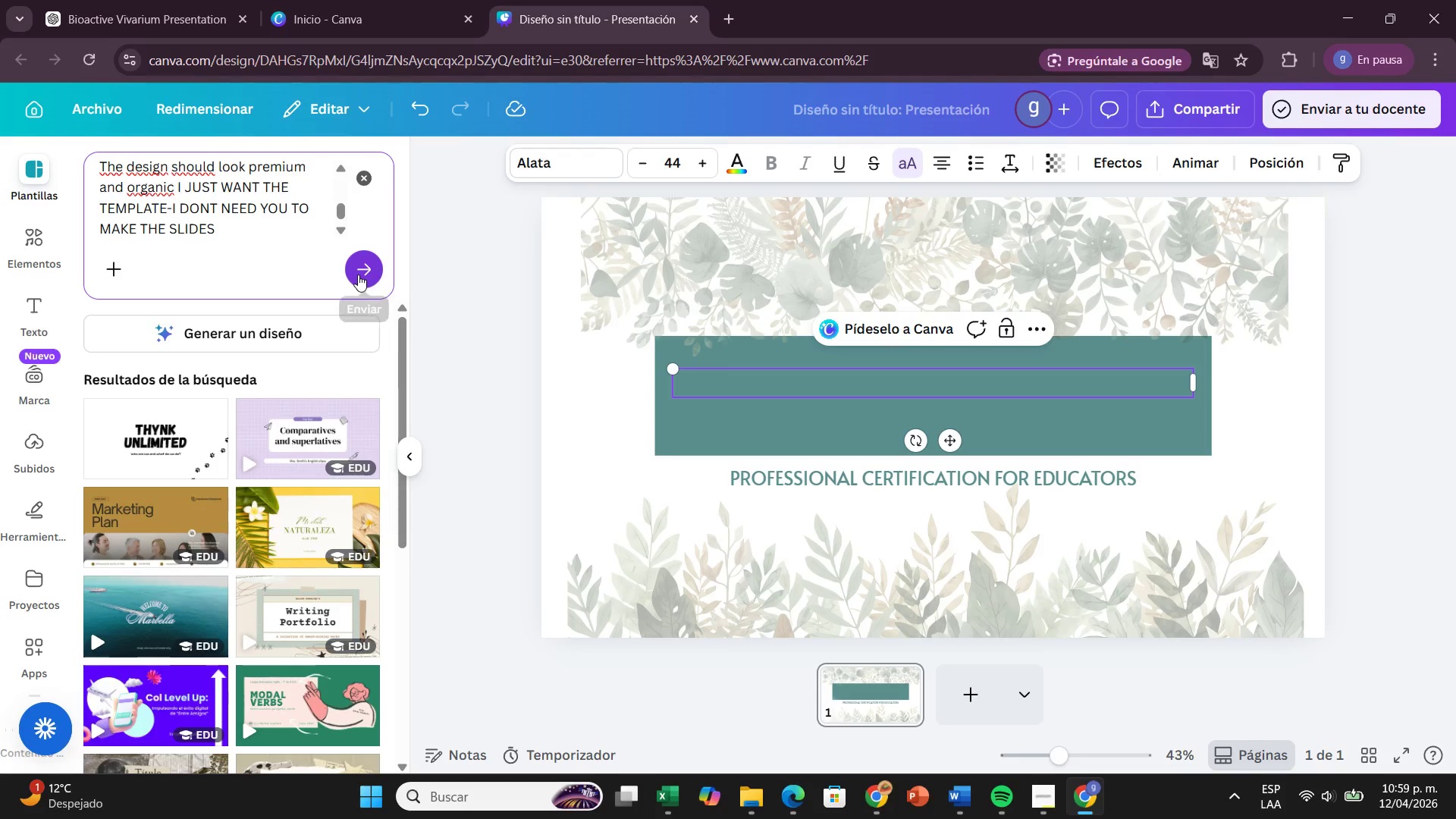 
left_click([304, 324])
 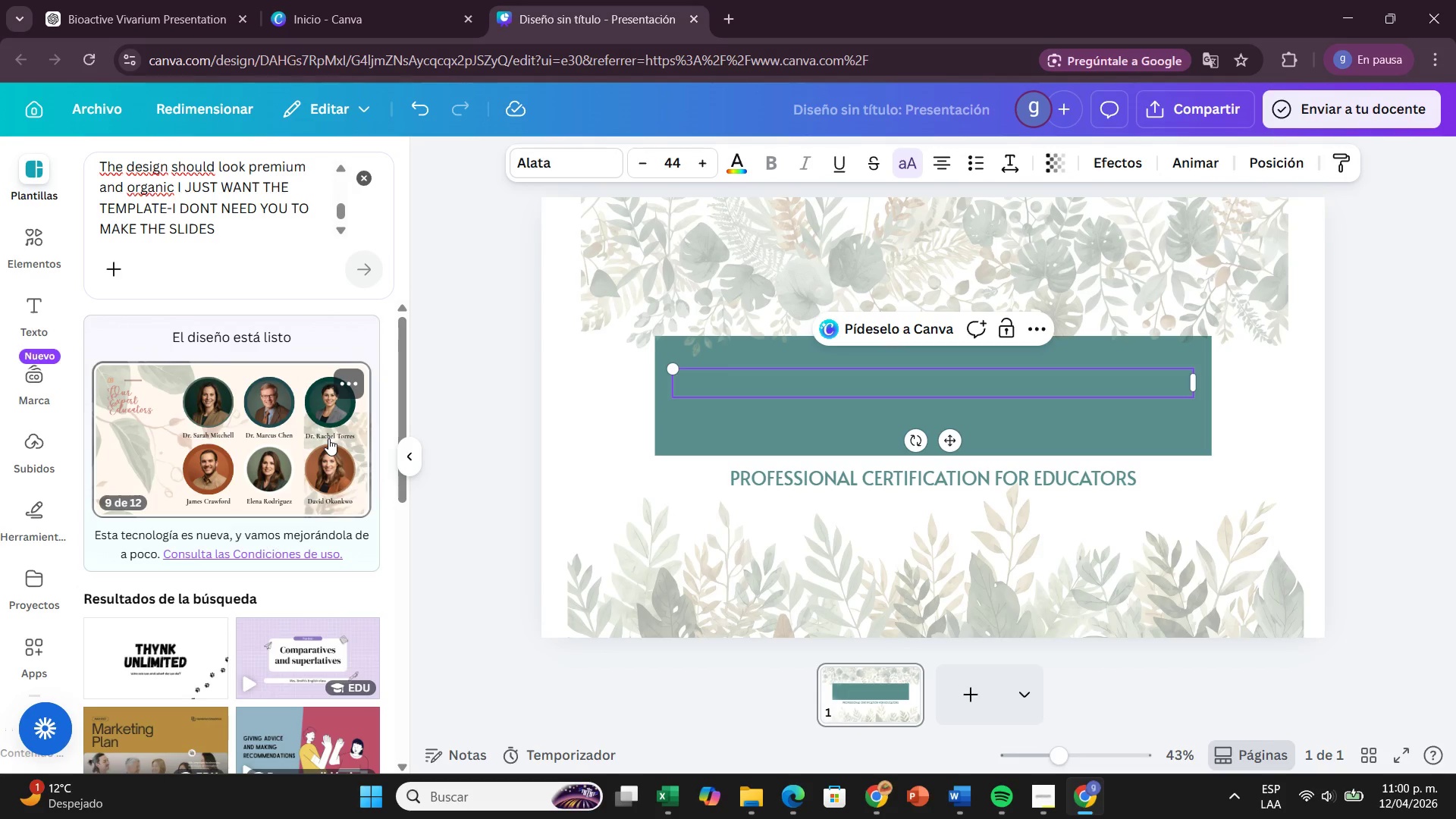 
wait(78.3)
 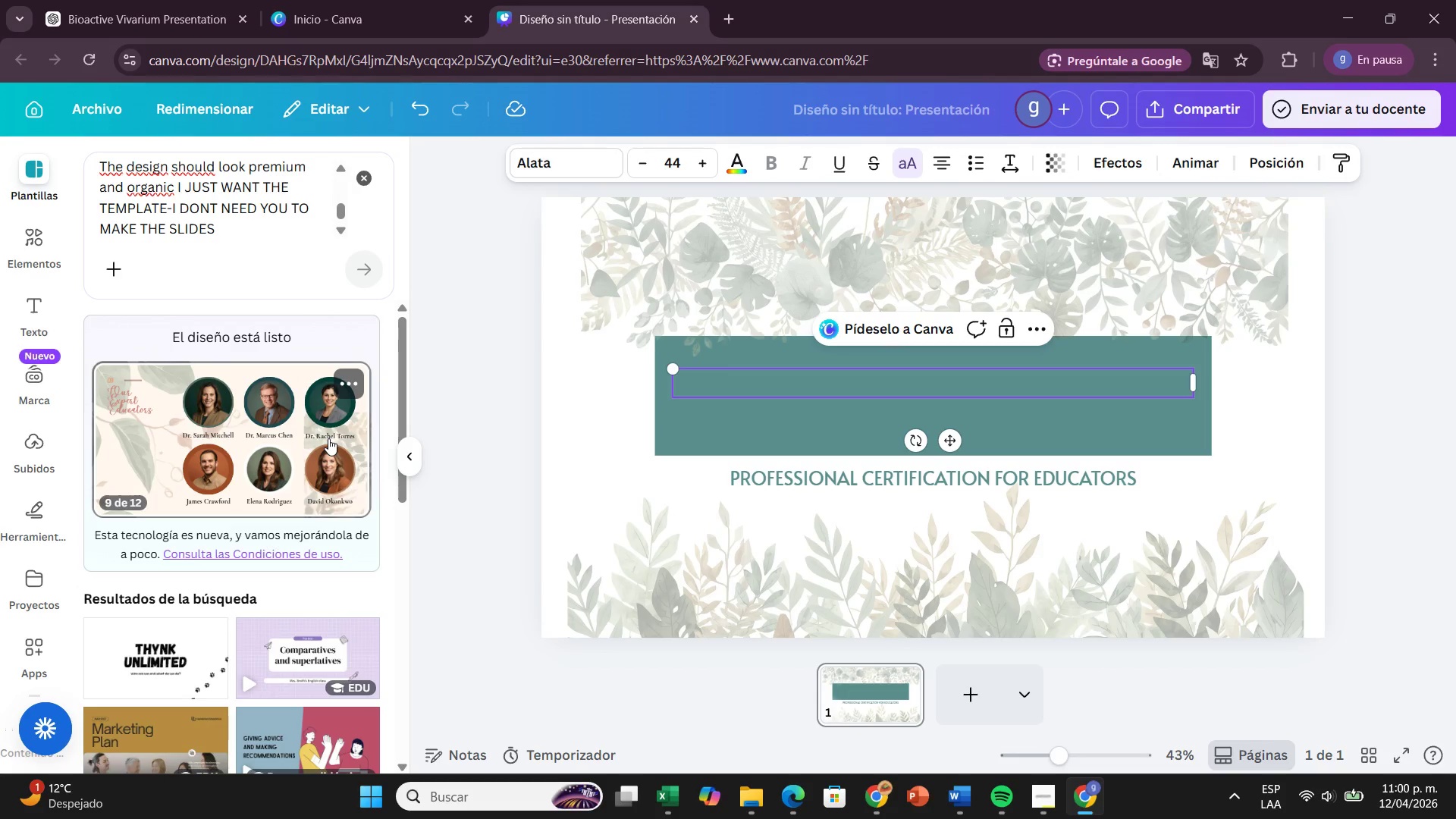 
left_click([328, 438])
 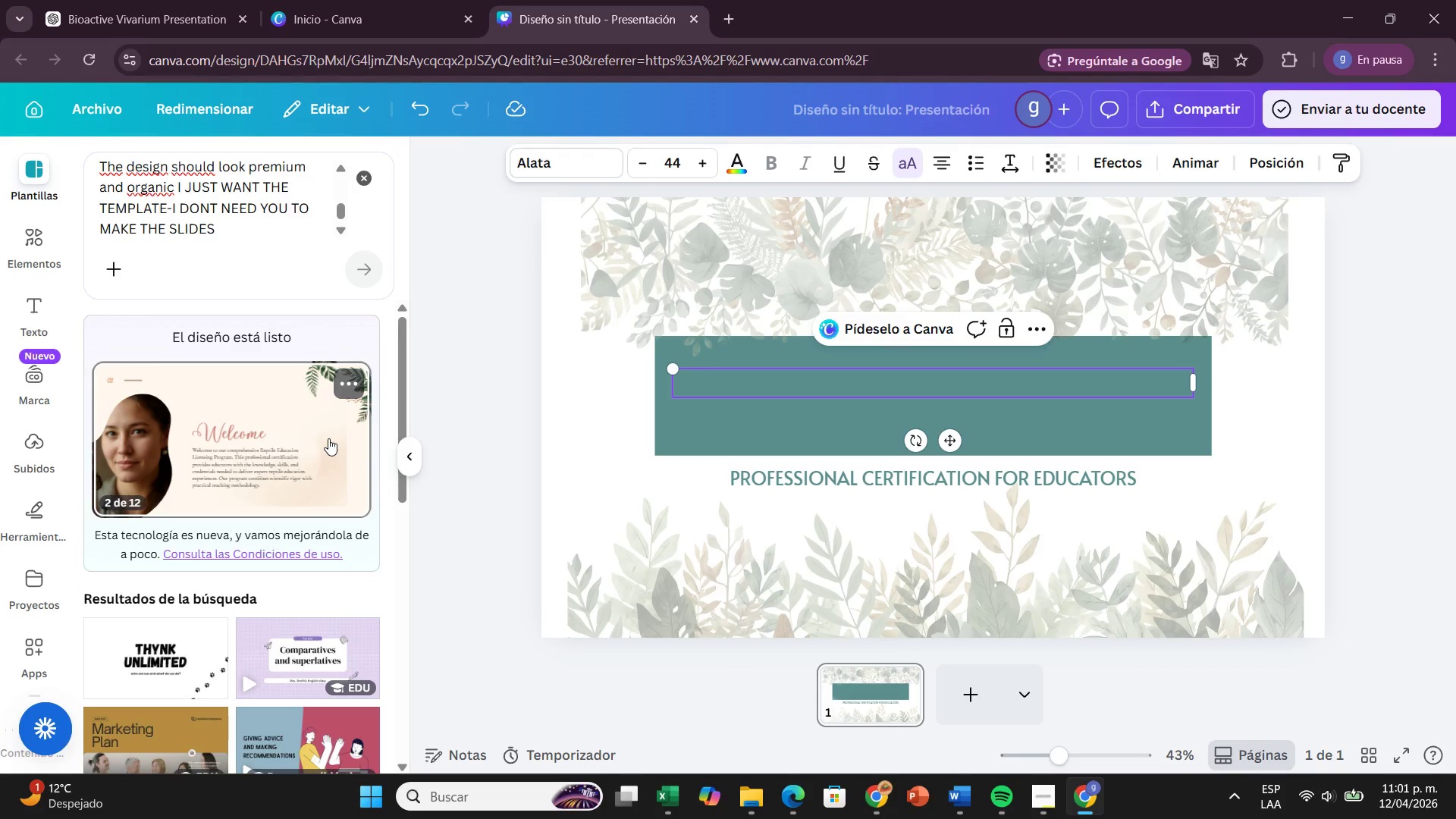 
left_click([328, 438])
 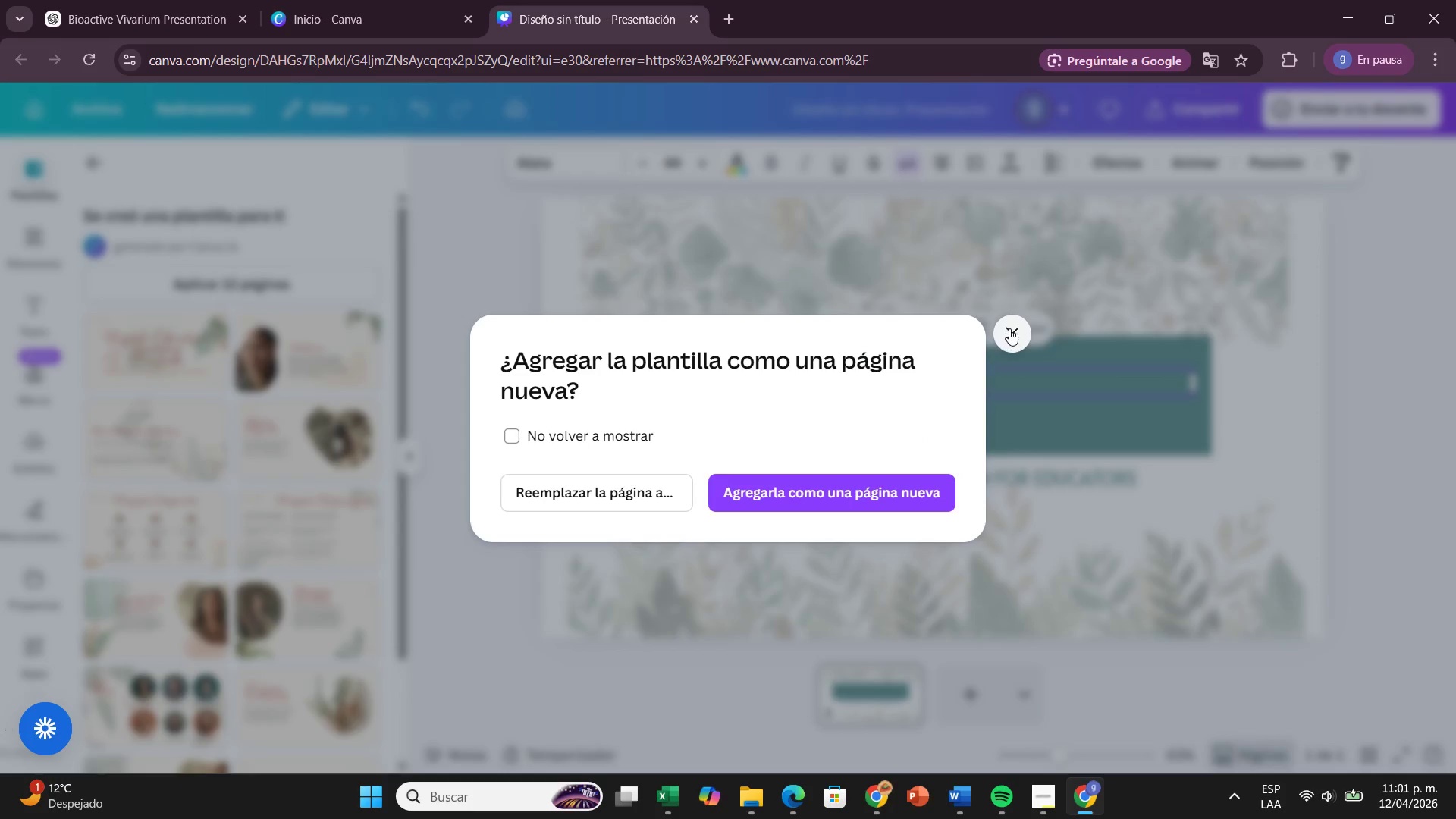 
left_click([1009, 328])
 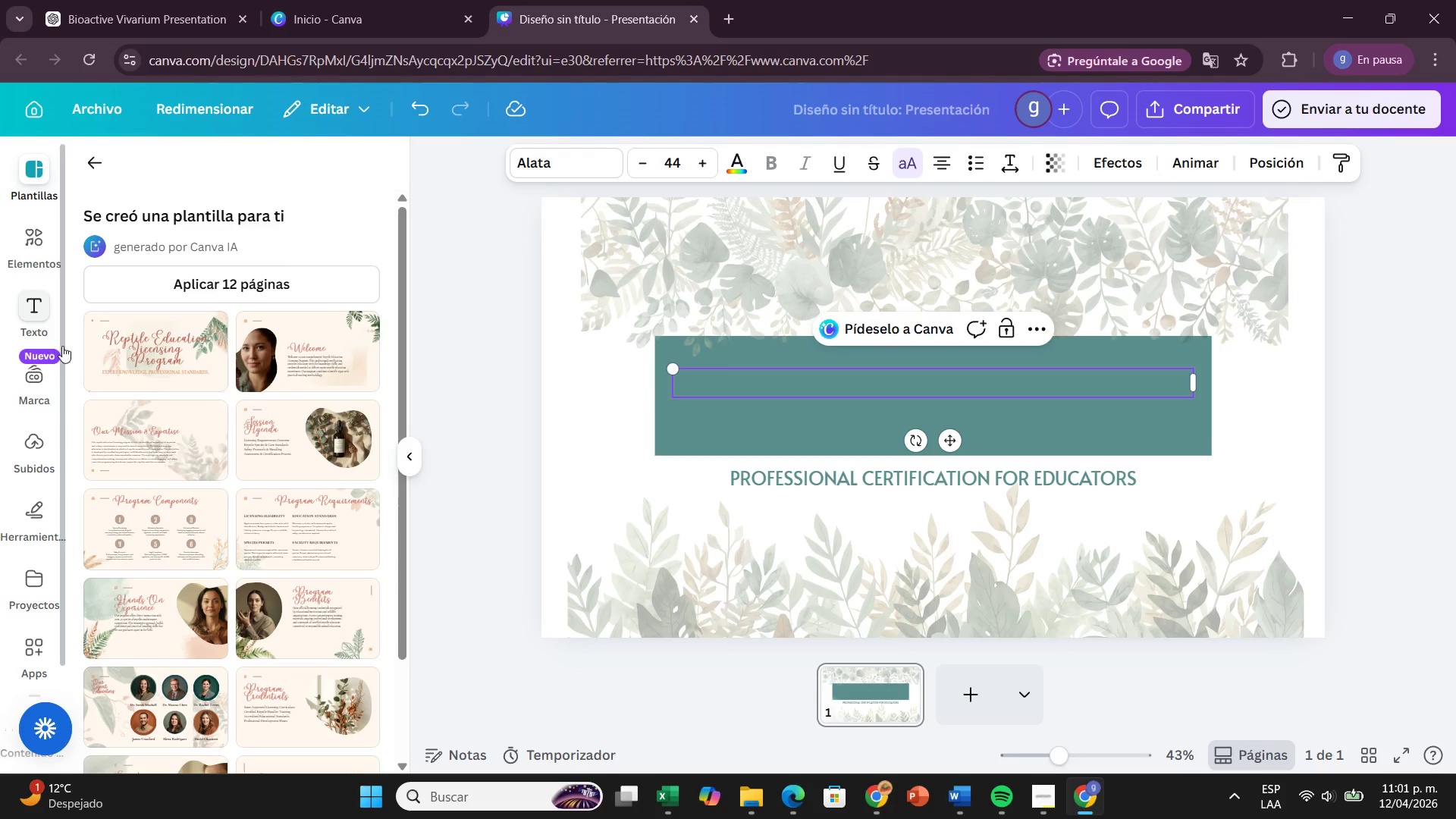 
left_click([121, 346])
 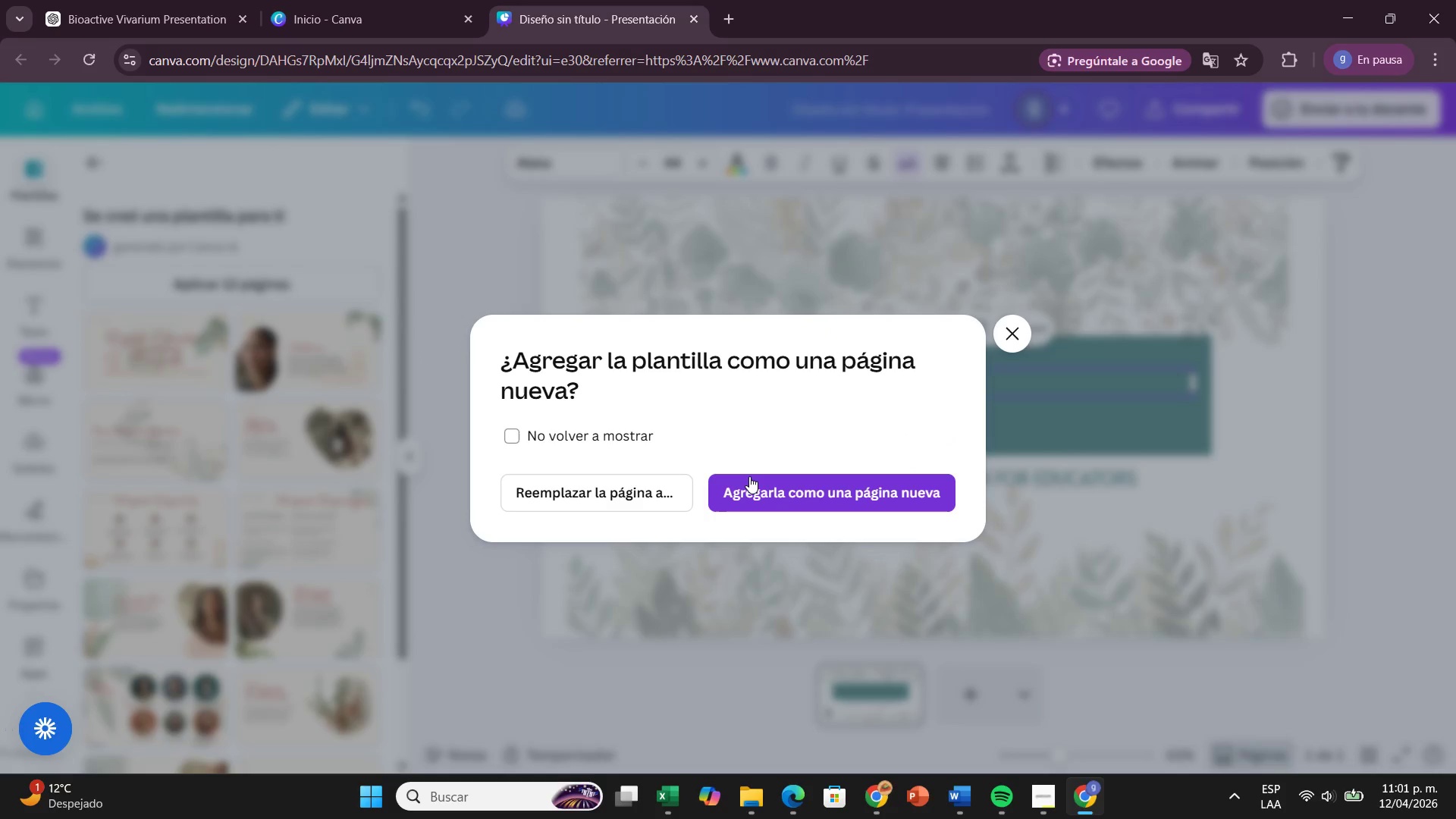 
wait(6.62)
 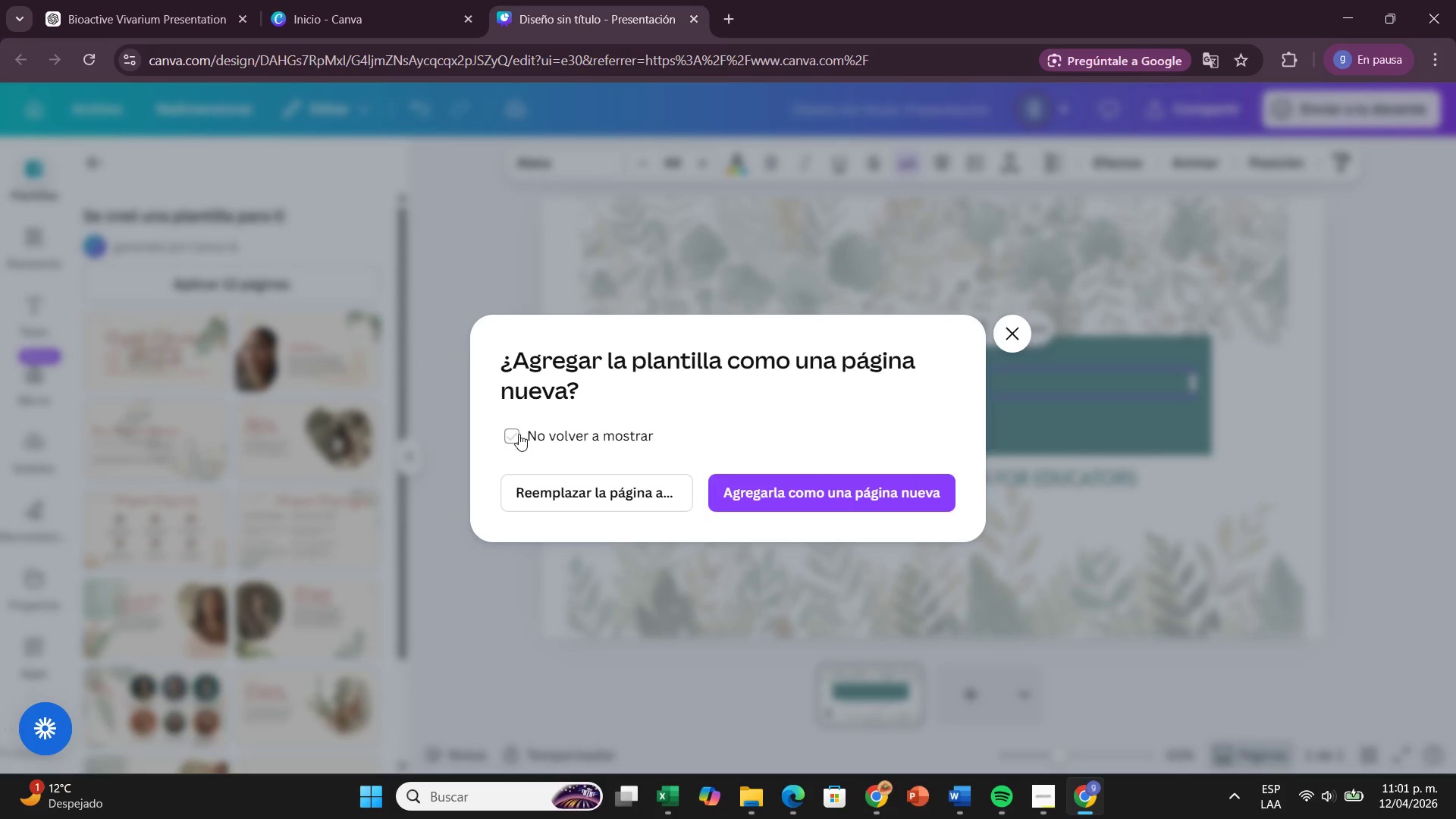 
left_click([674, 478])
 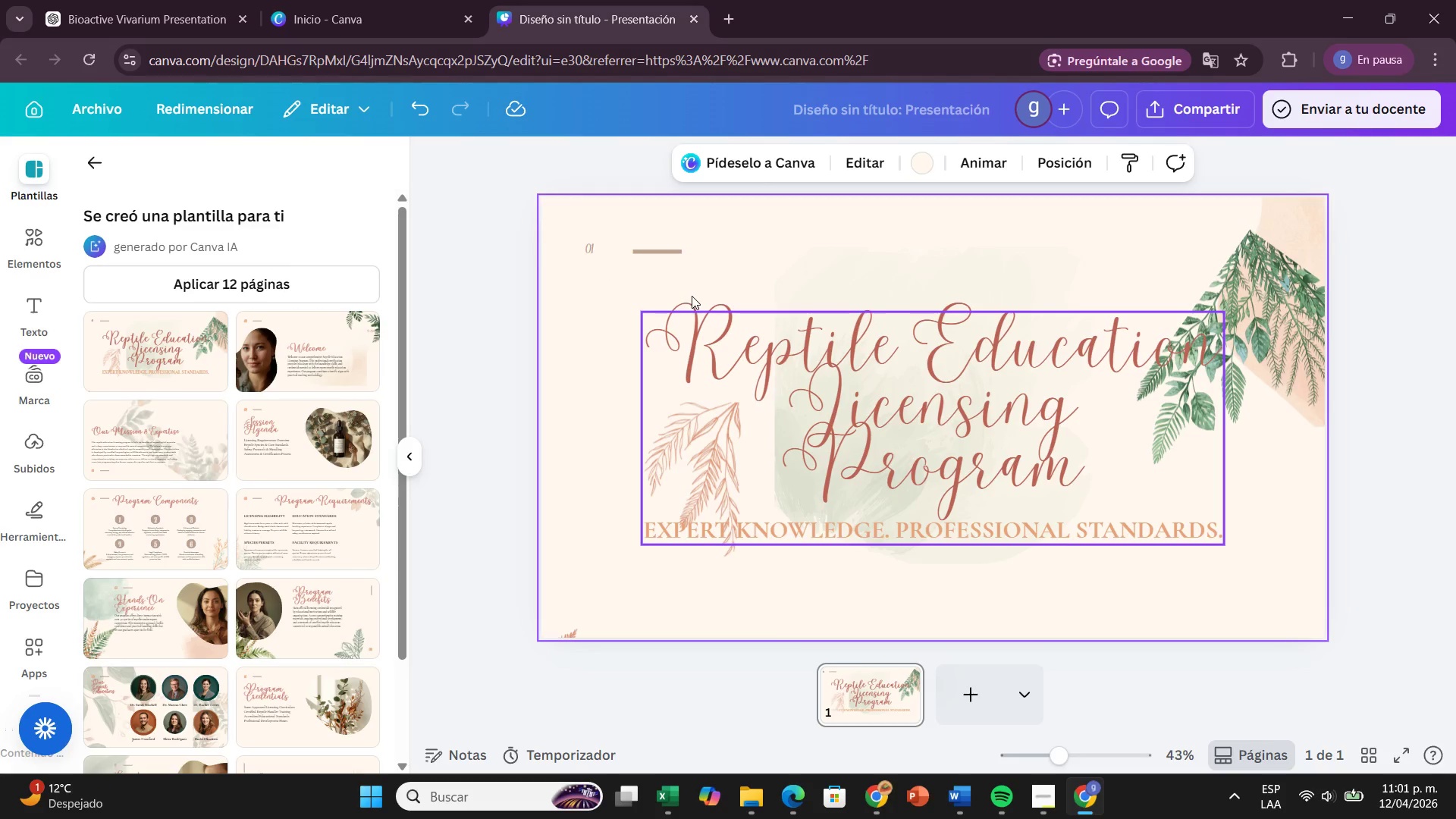 
wait(7.25)
 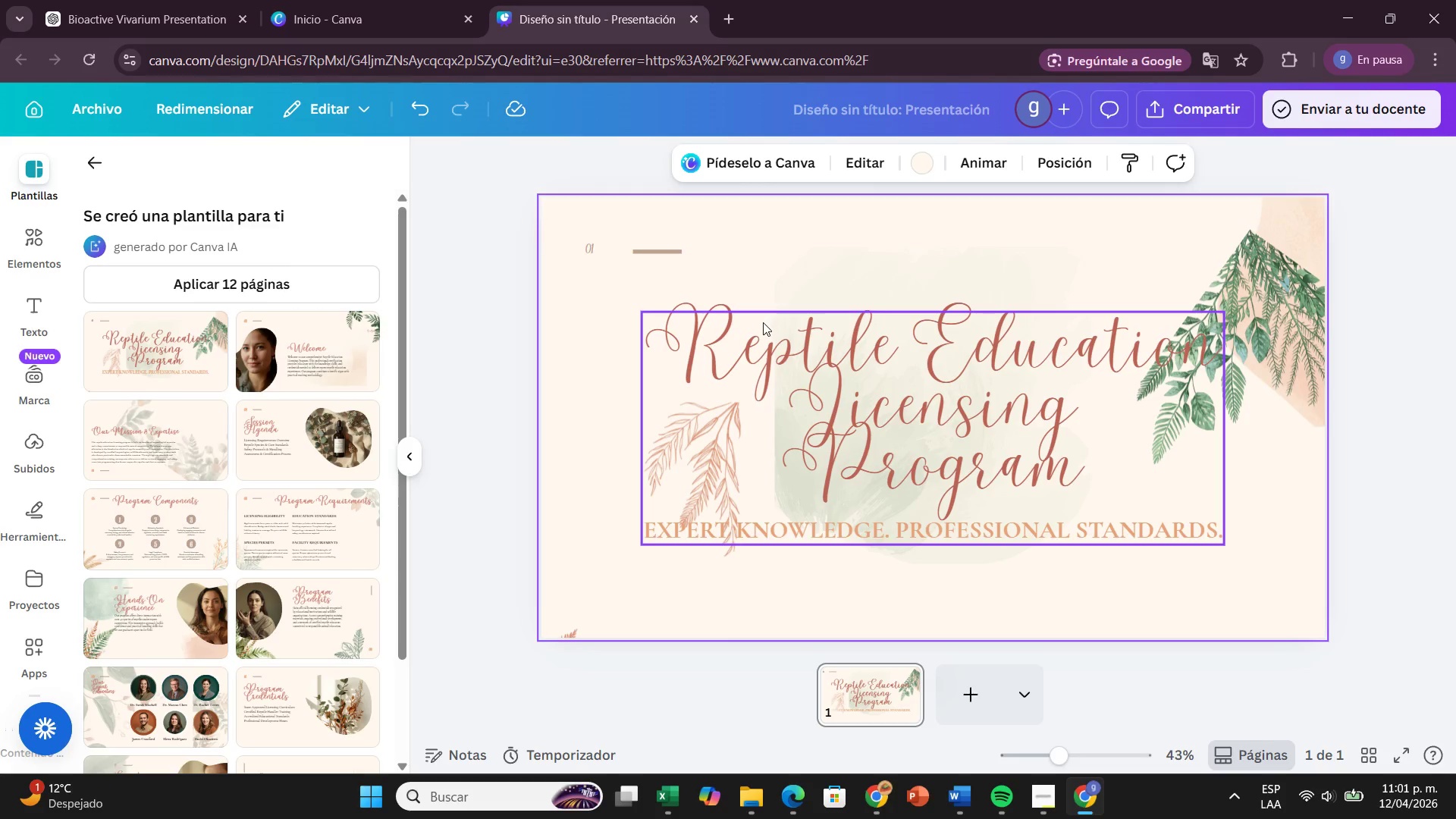 
left_click([711, 338])
 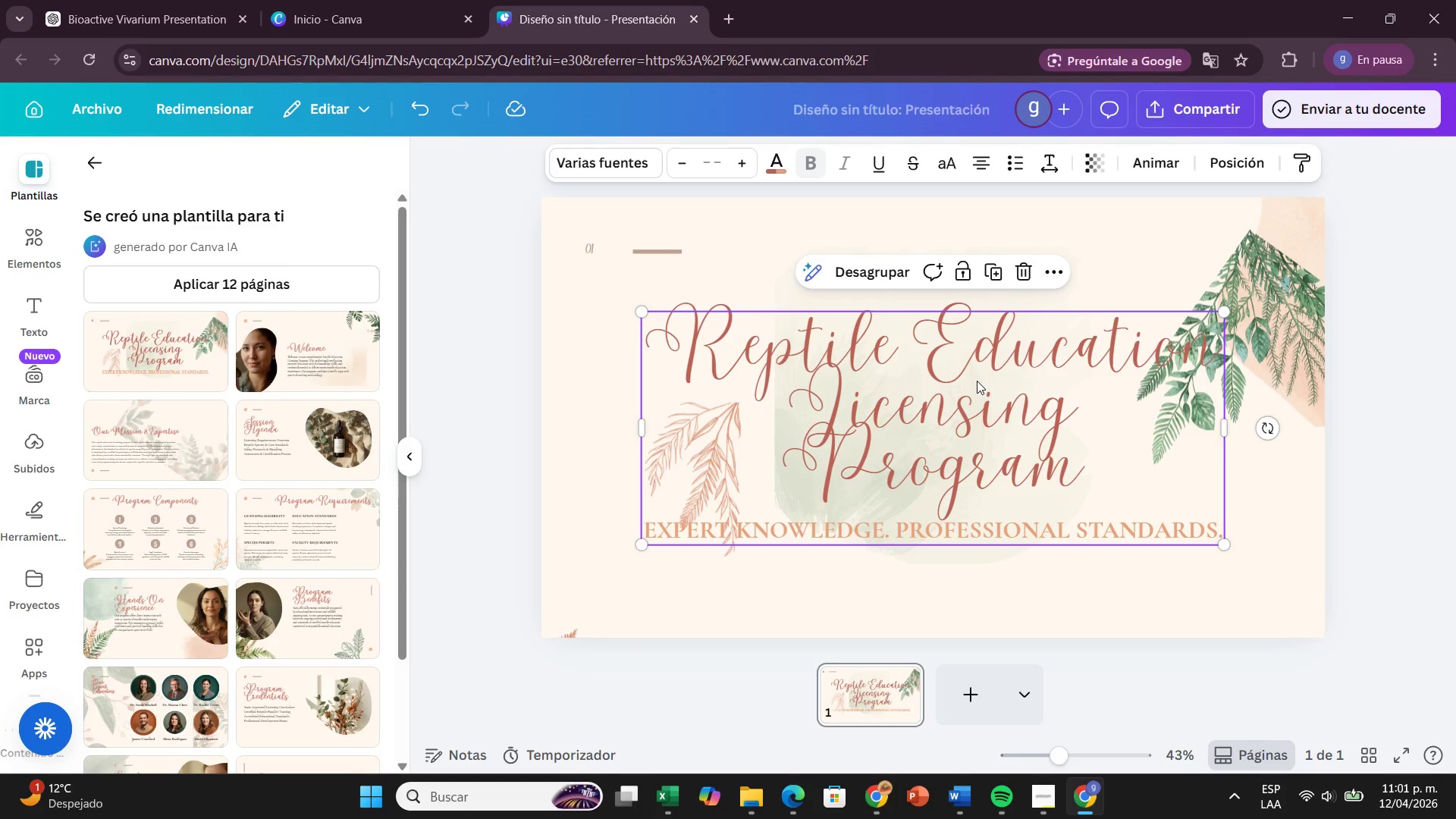 
wait(7.77)
 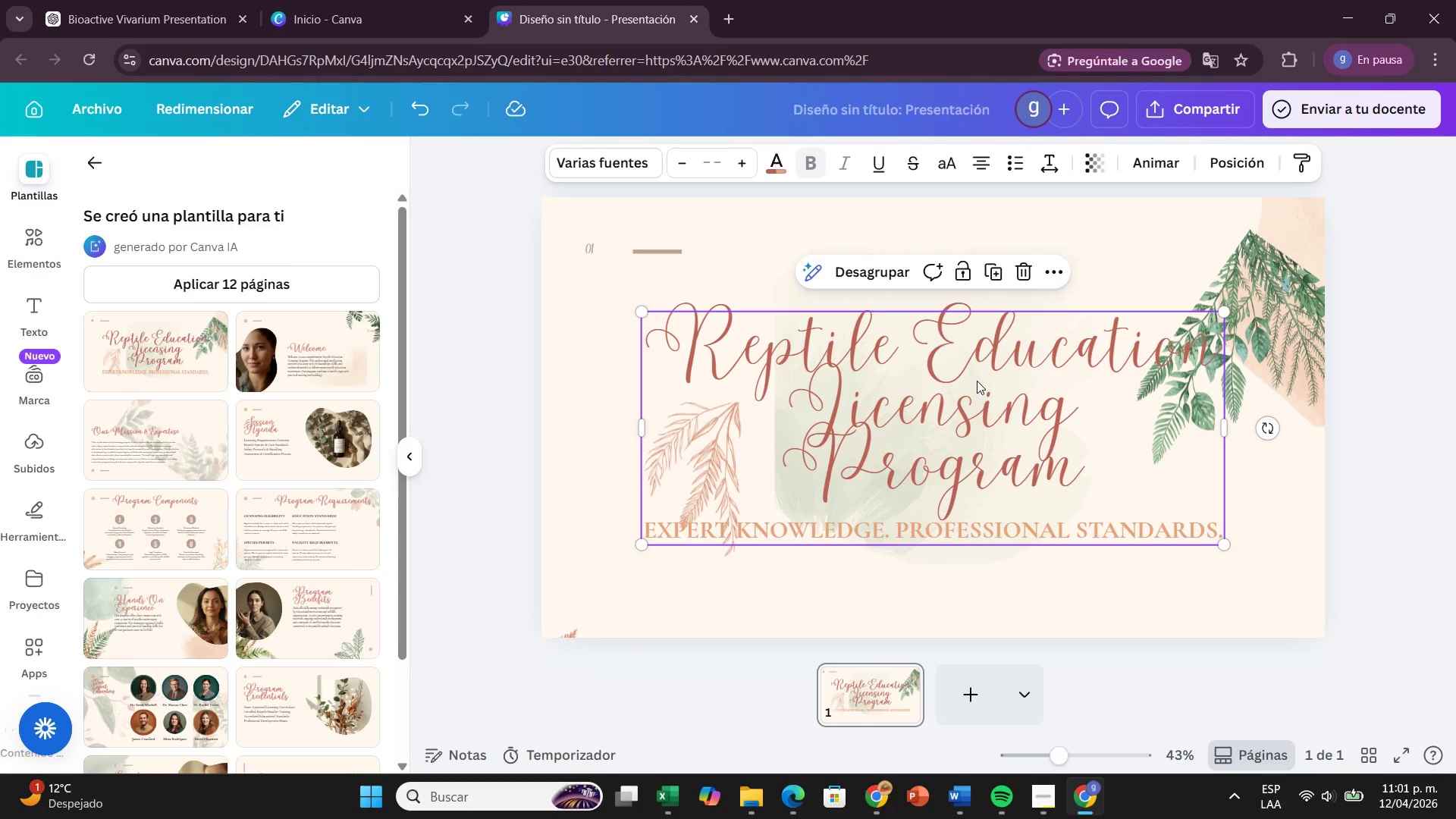 
left_click([842, 211])
 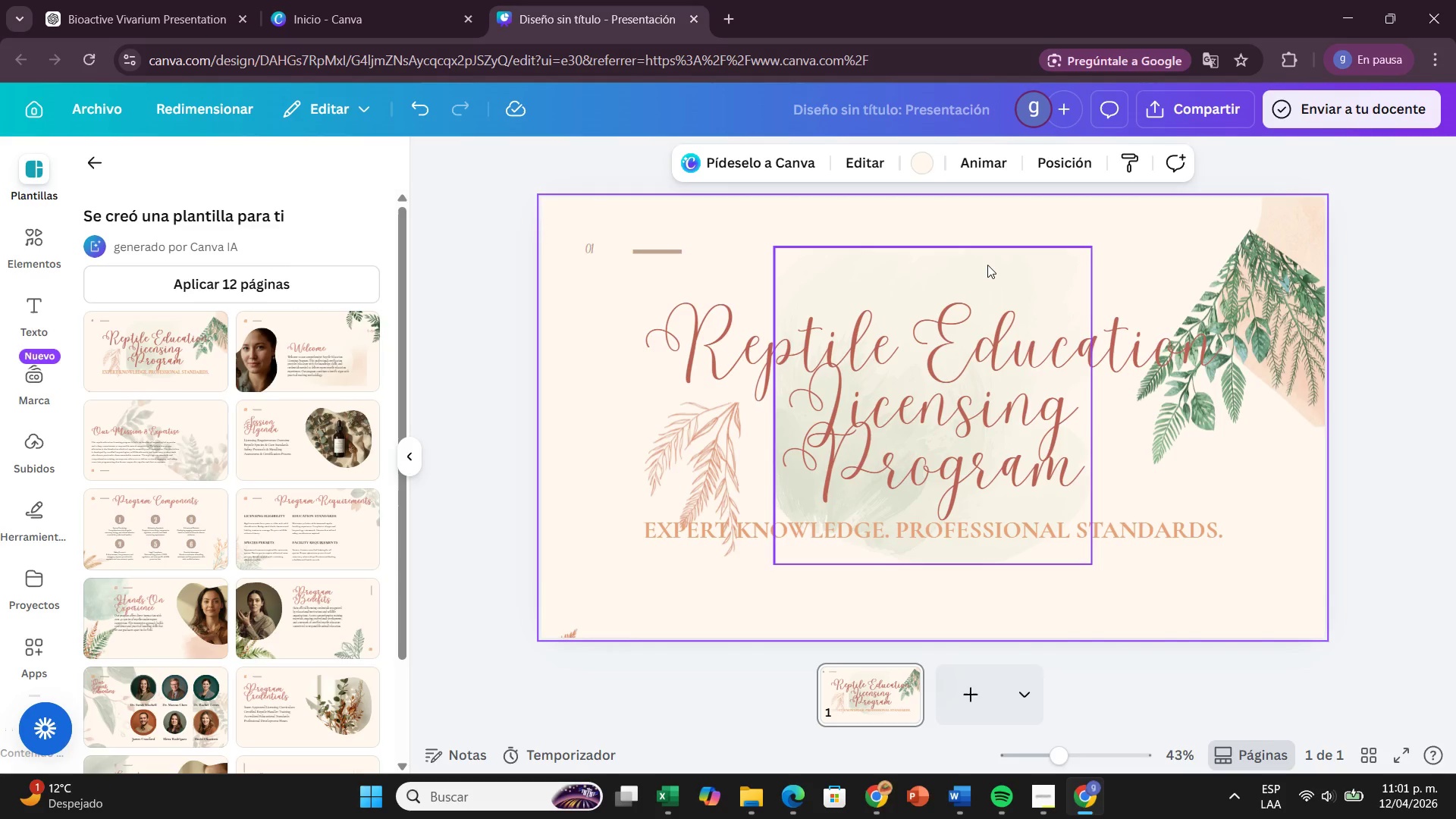 
left_click([1138, 245])
 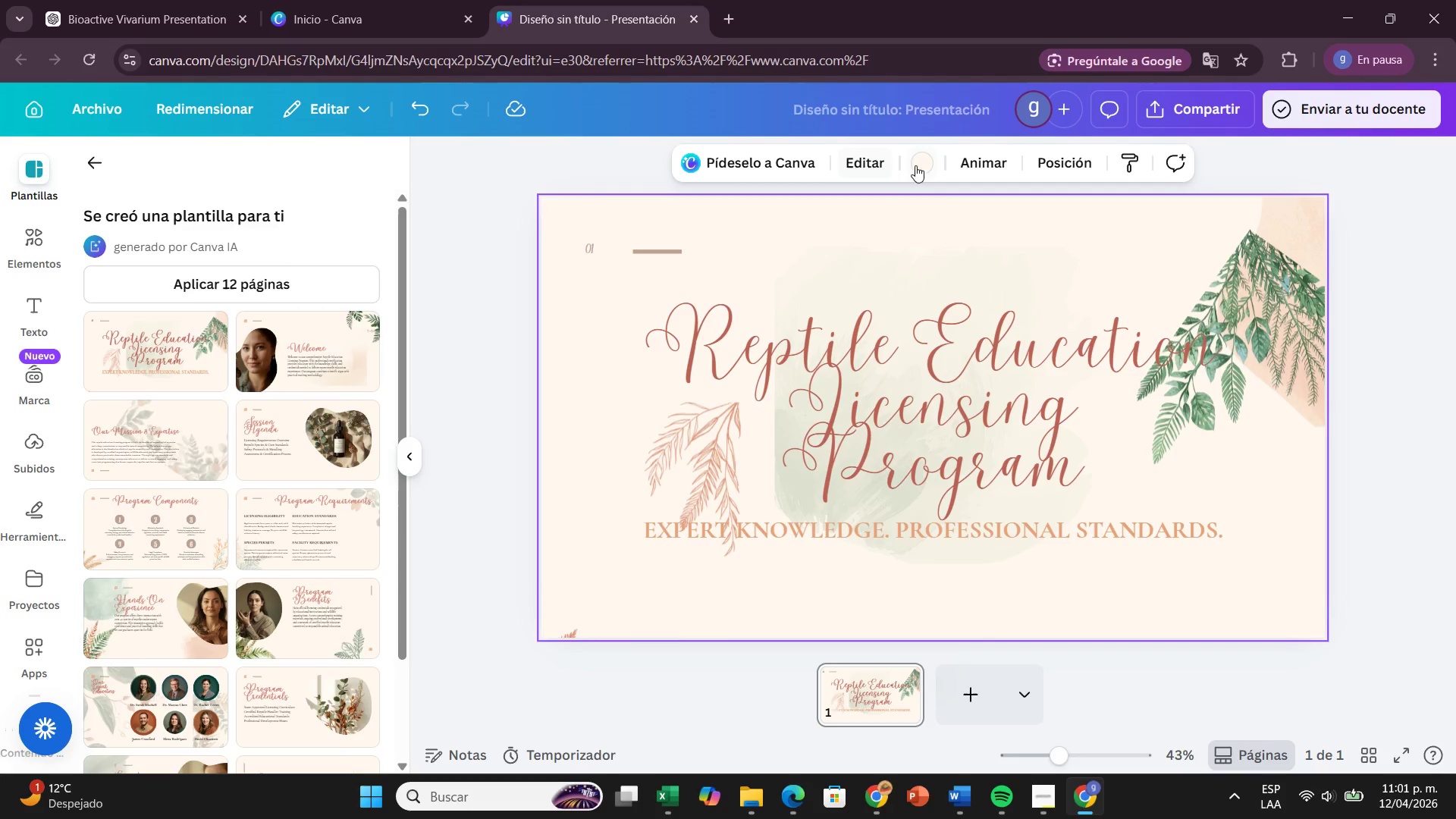 
left_click([922, 161])
 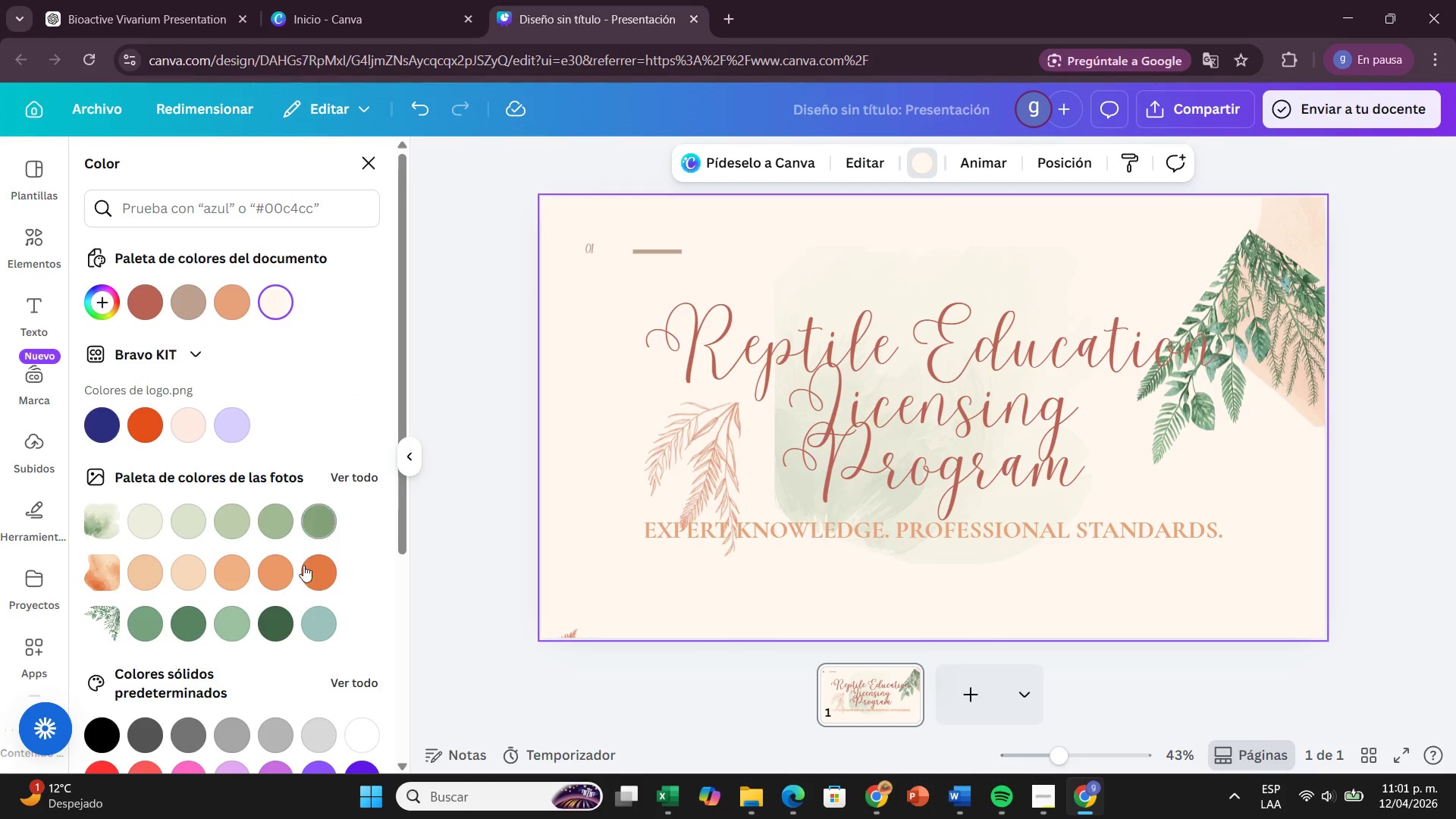 
left_click([187, 623])
 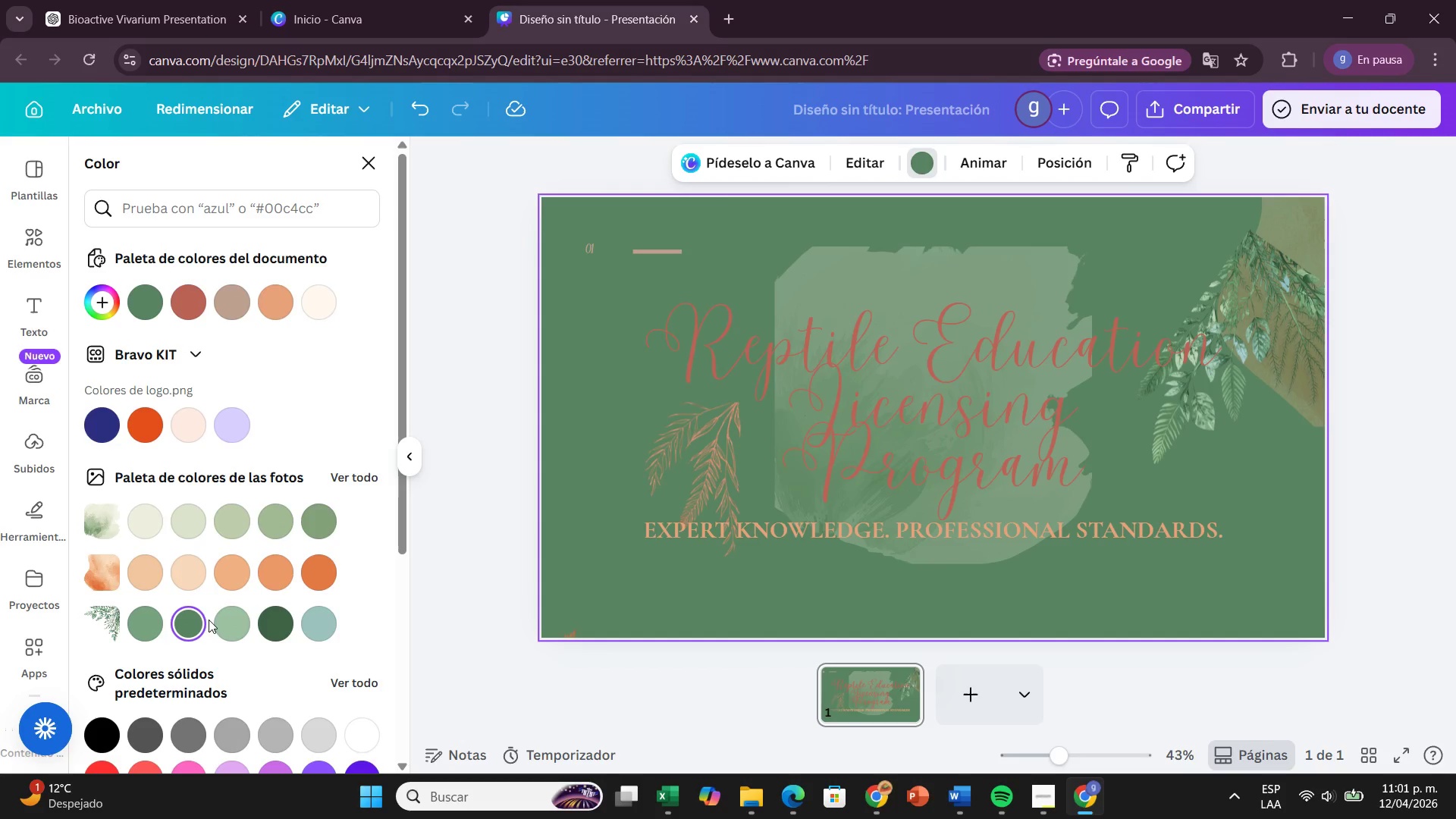 
left_click([226, 617])
 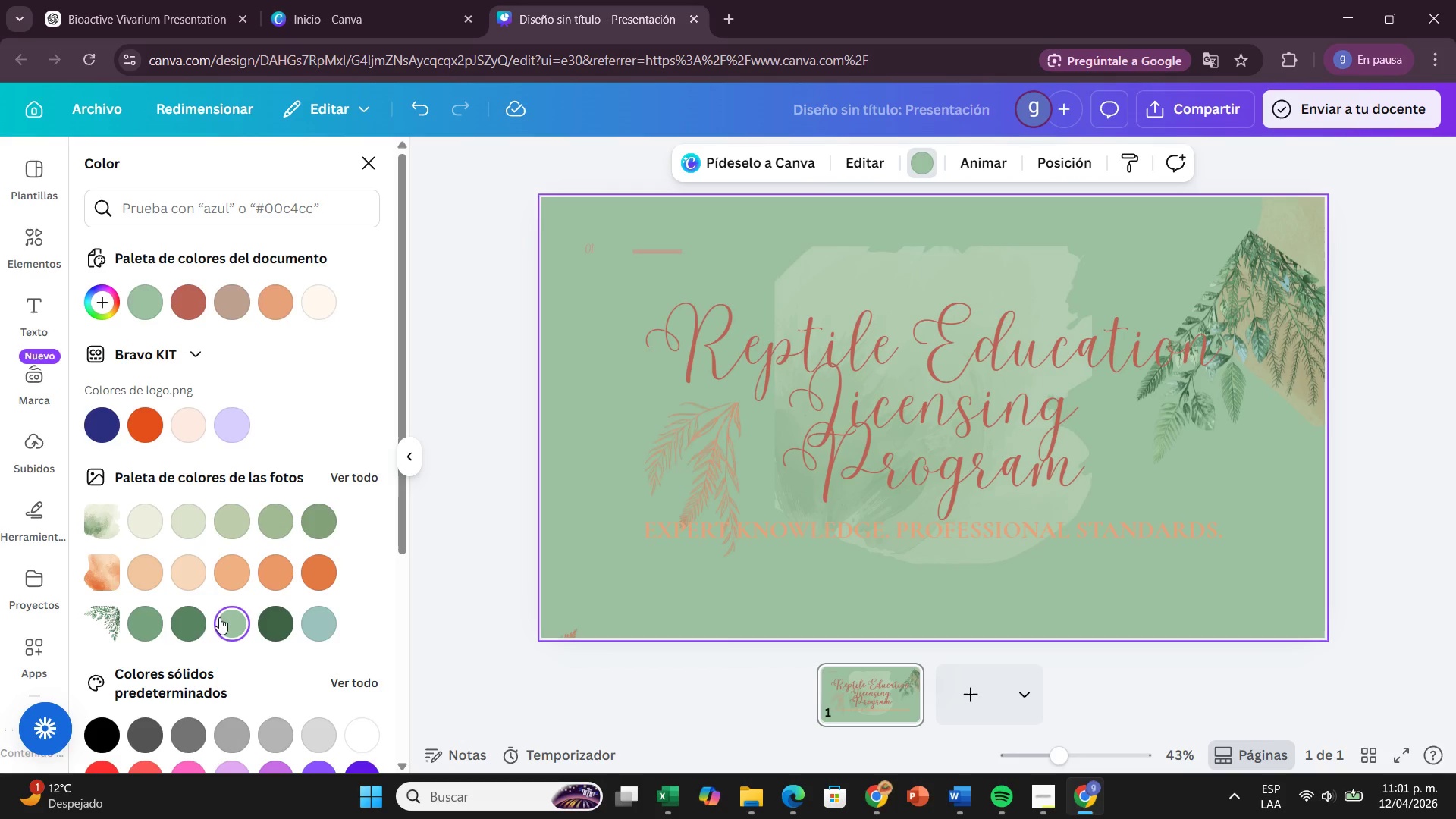 
mouse_move([224, 617])
 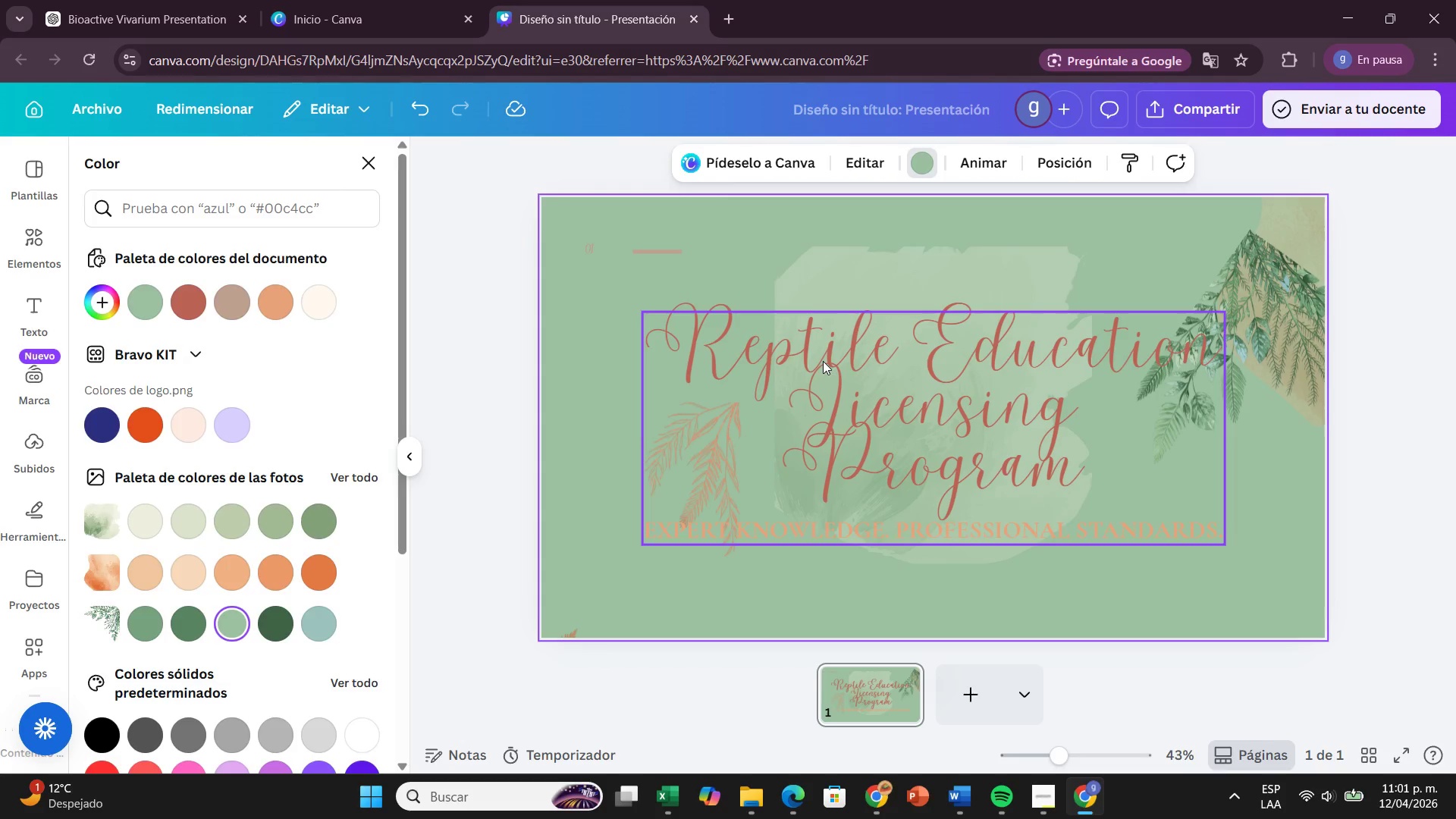 
left_click([823, 361])
 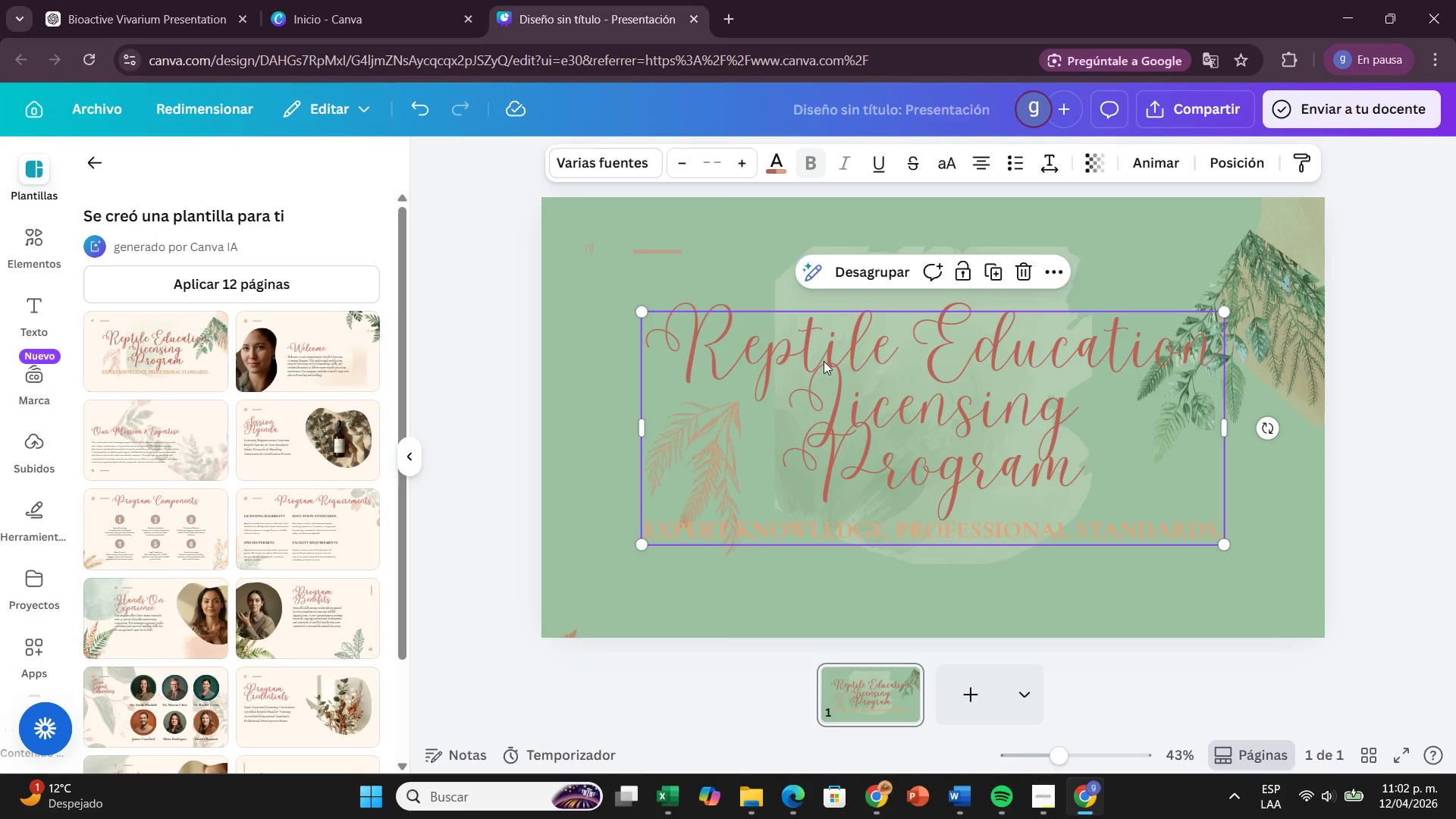 
wait(37.64)
 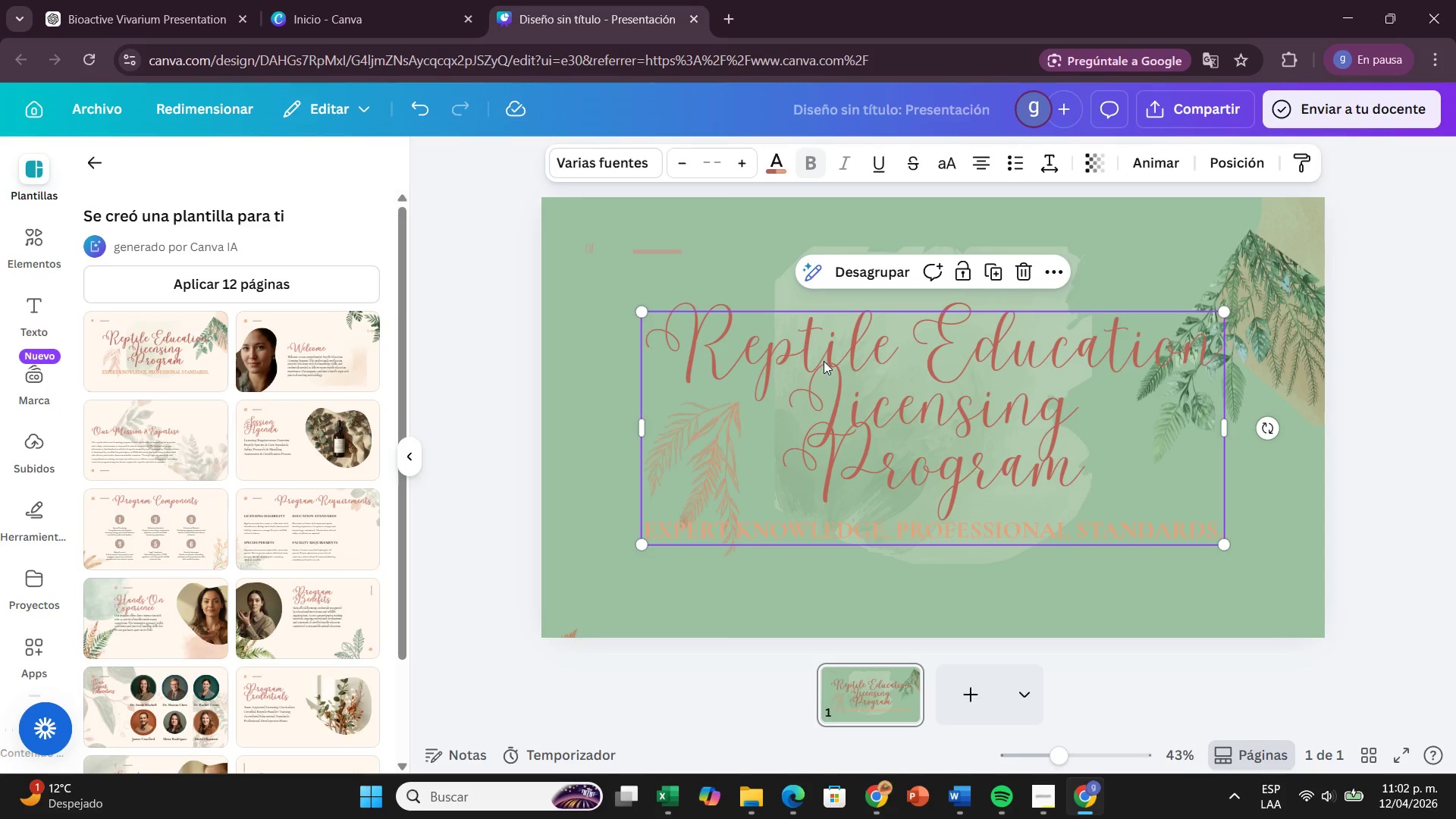 
left_click([643, 162])
 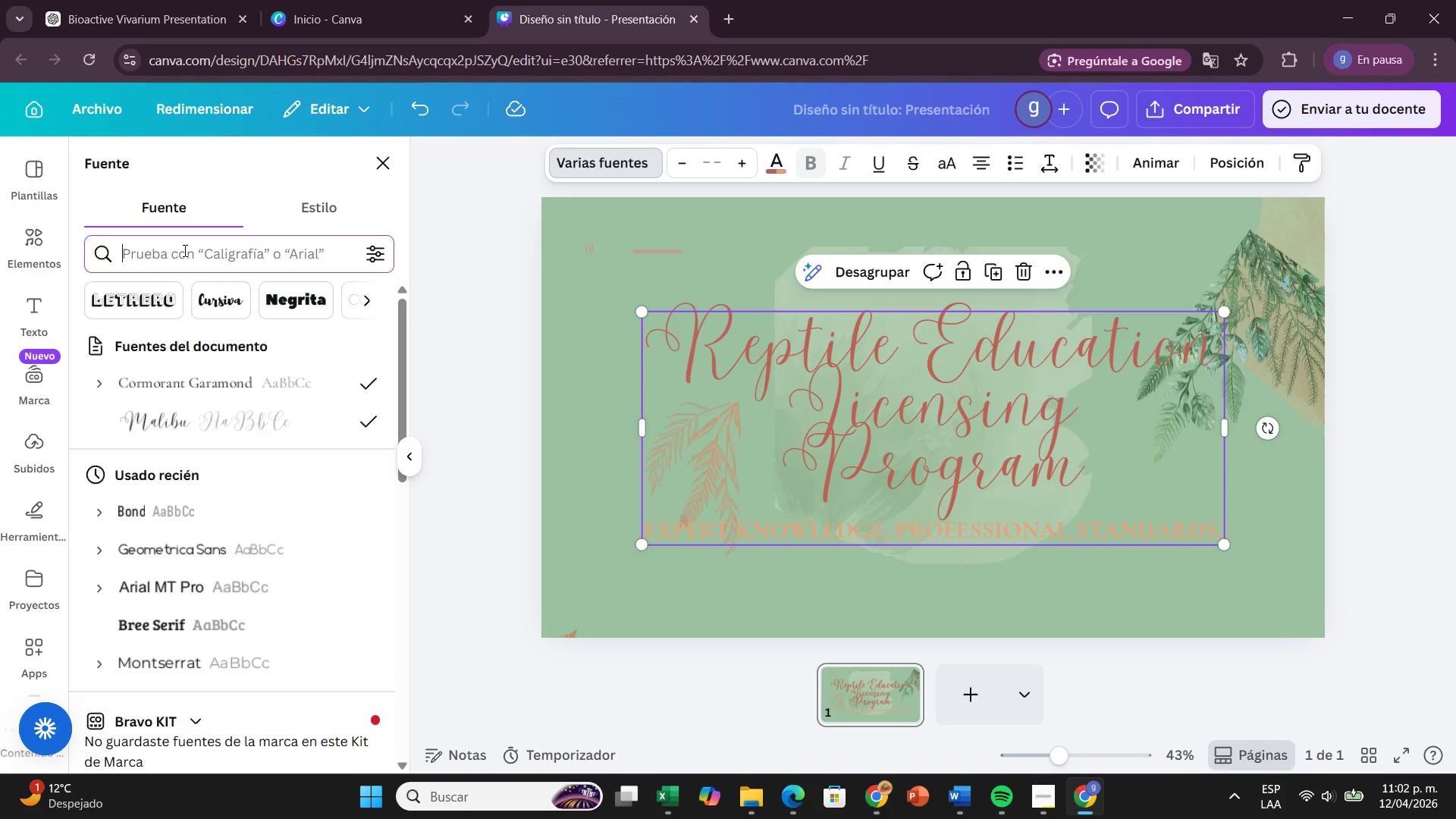 
type(PLAY)
 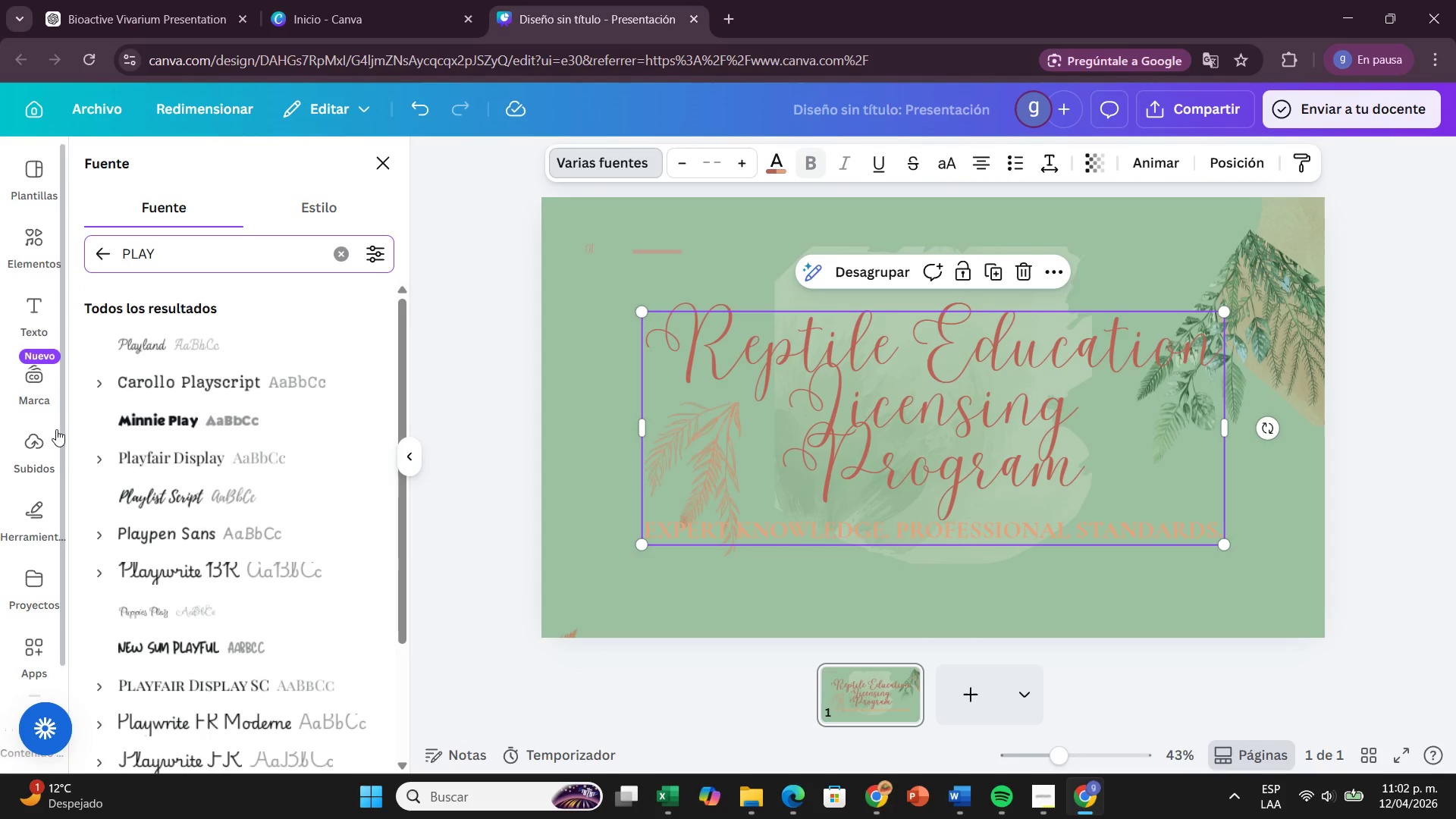 
wait(7.25)
 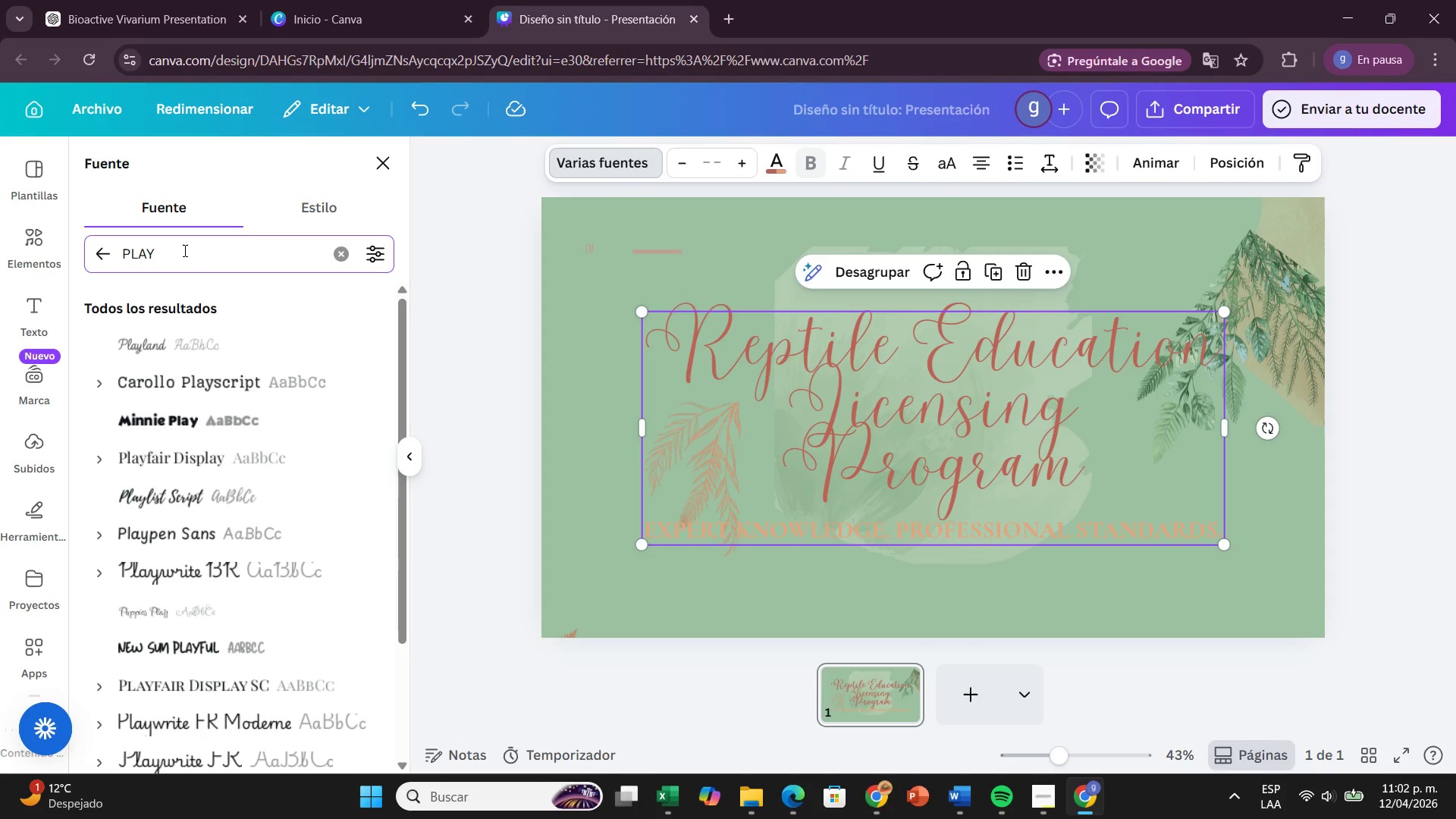 
left_click([215, 676])
 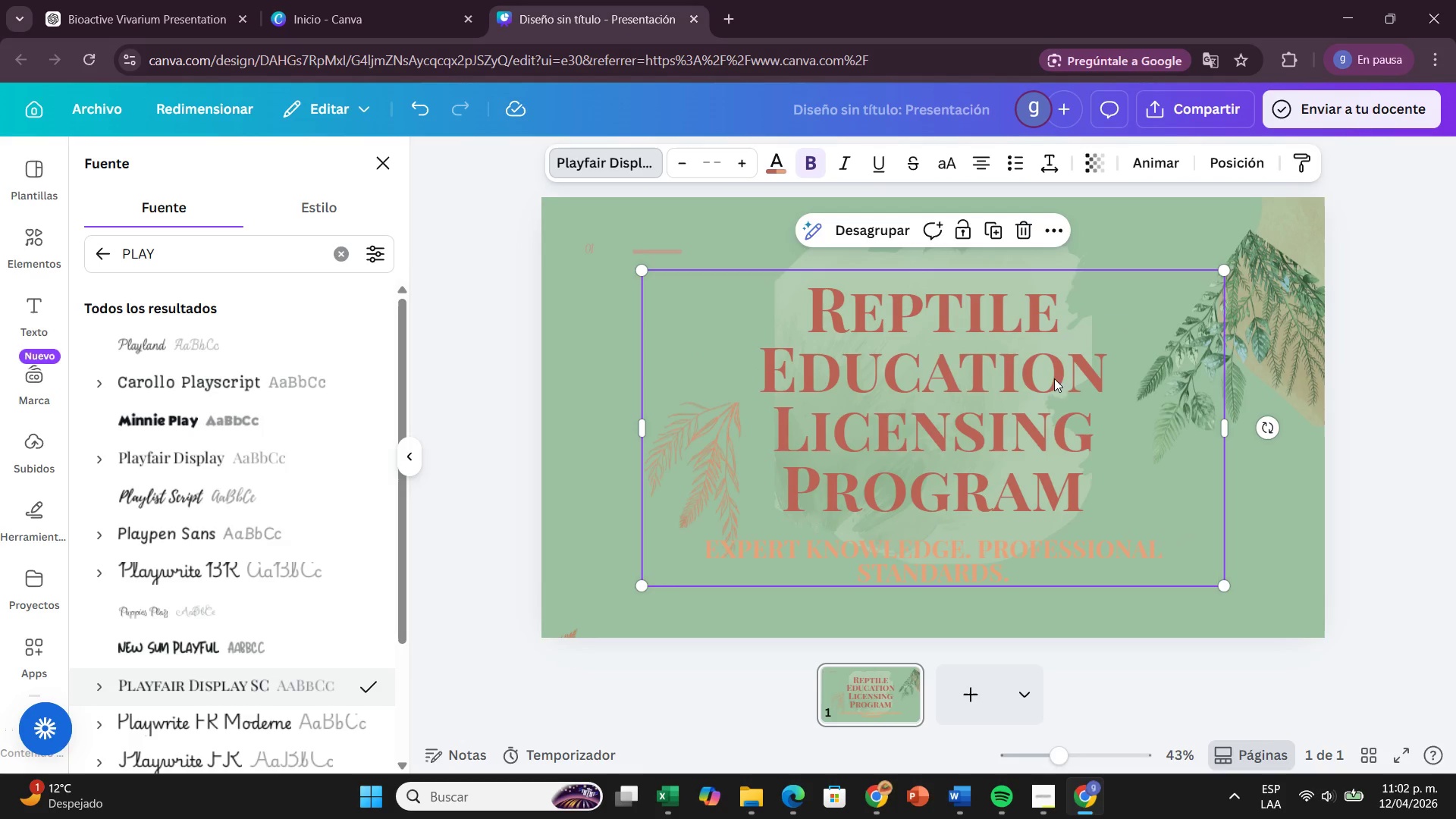 
double_click([1087, 458])
 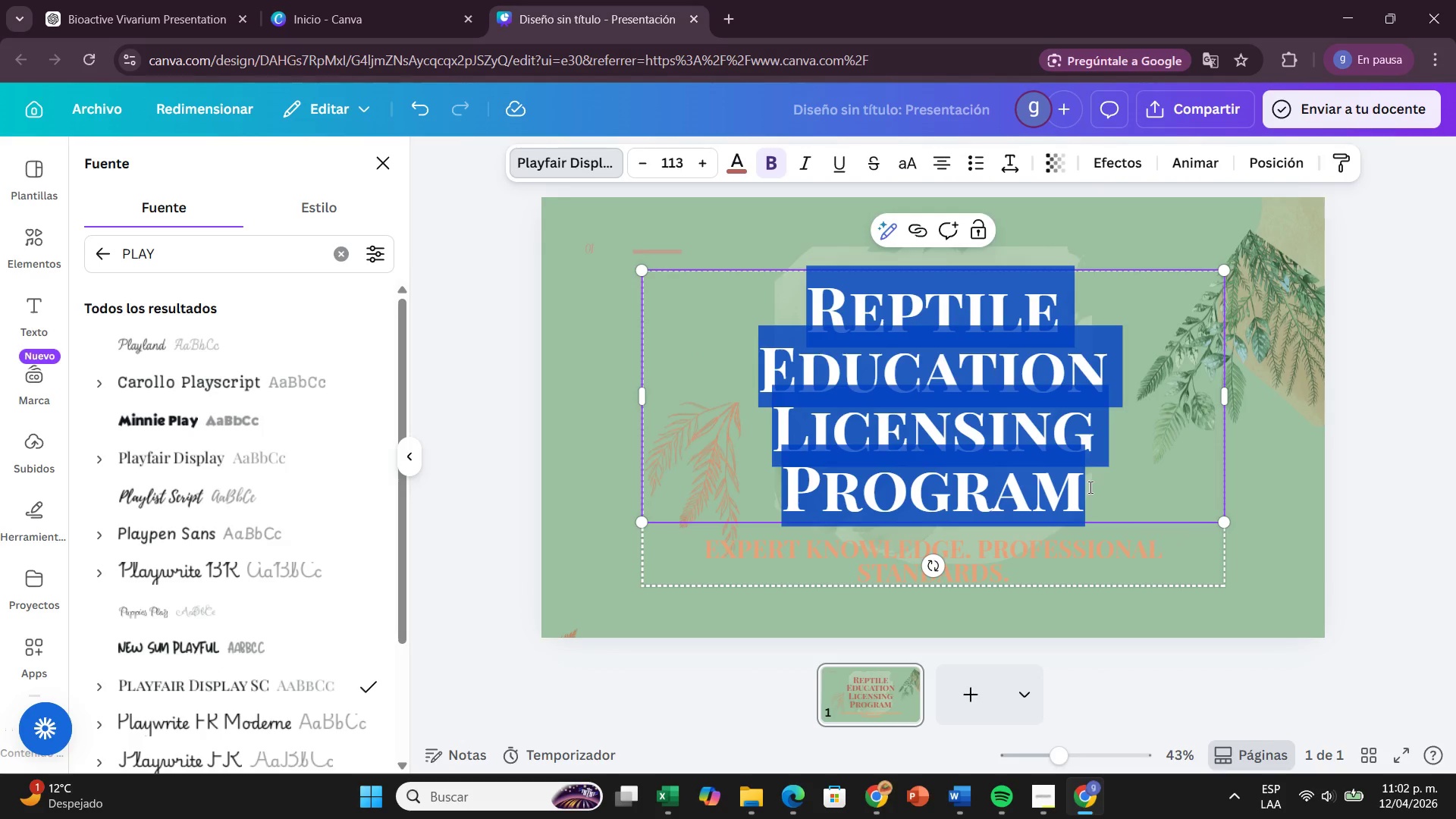 
key(Backspace)
type(FROM RETAIL TO EDUCATOR> TH)
 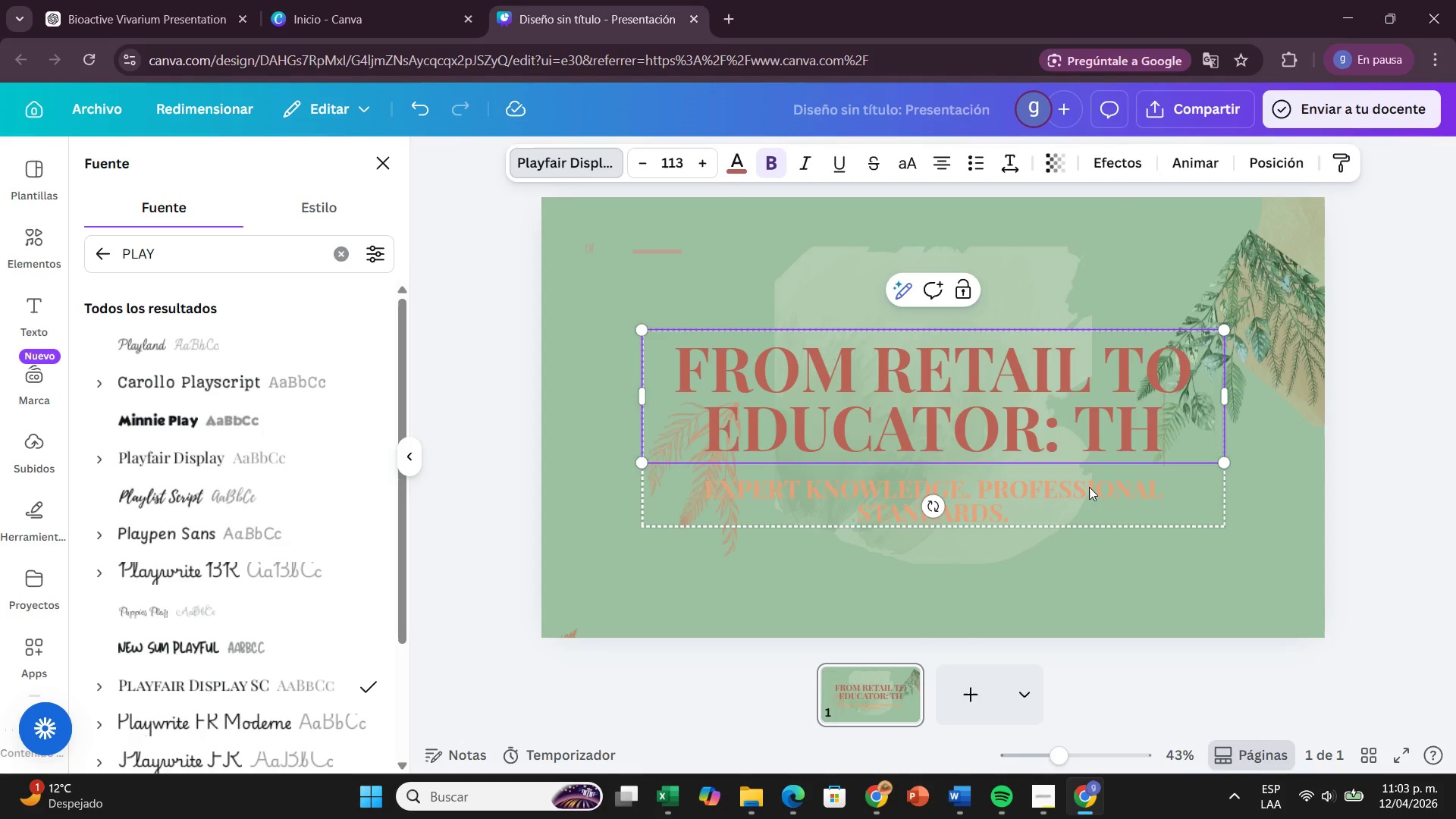 
wait(13.45)
 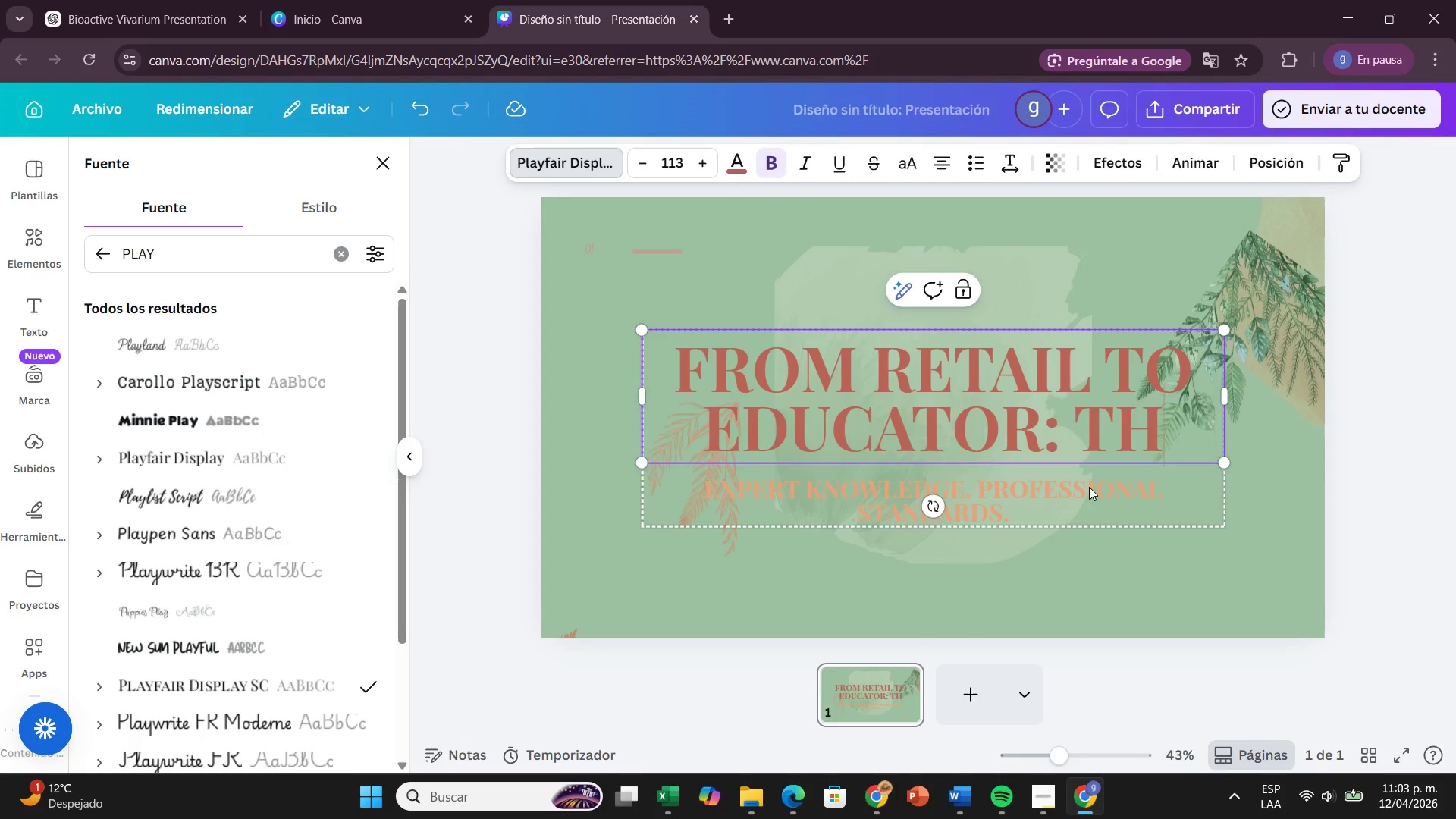 
key(E)
 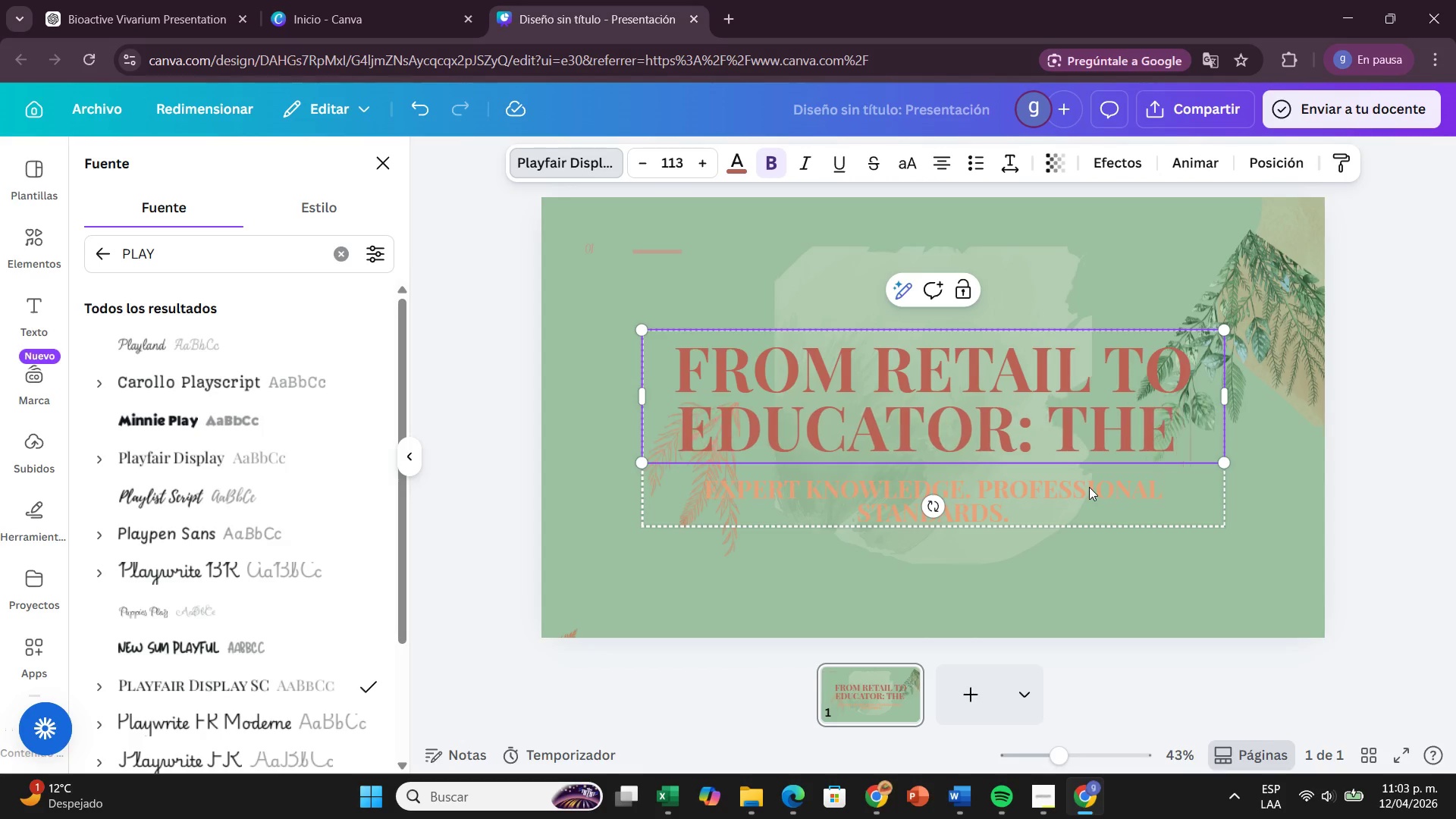 
key(Space)
 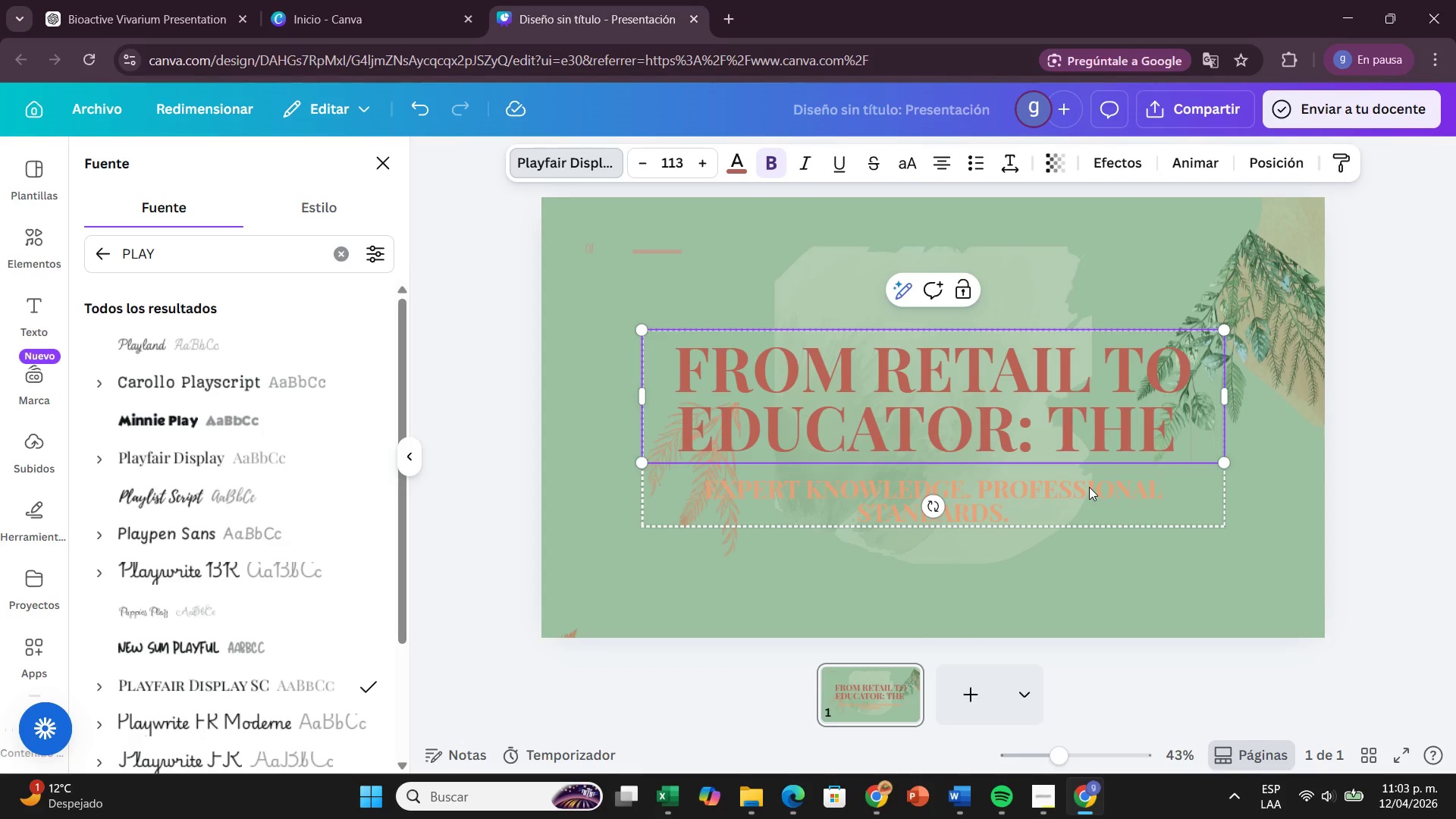 
wait(6.49)
 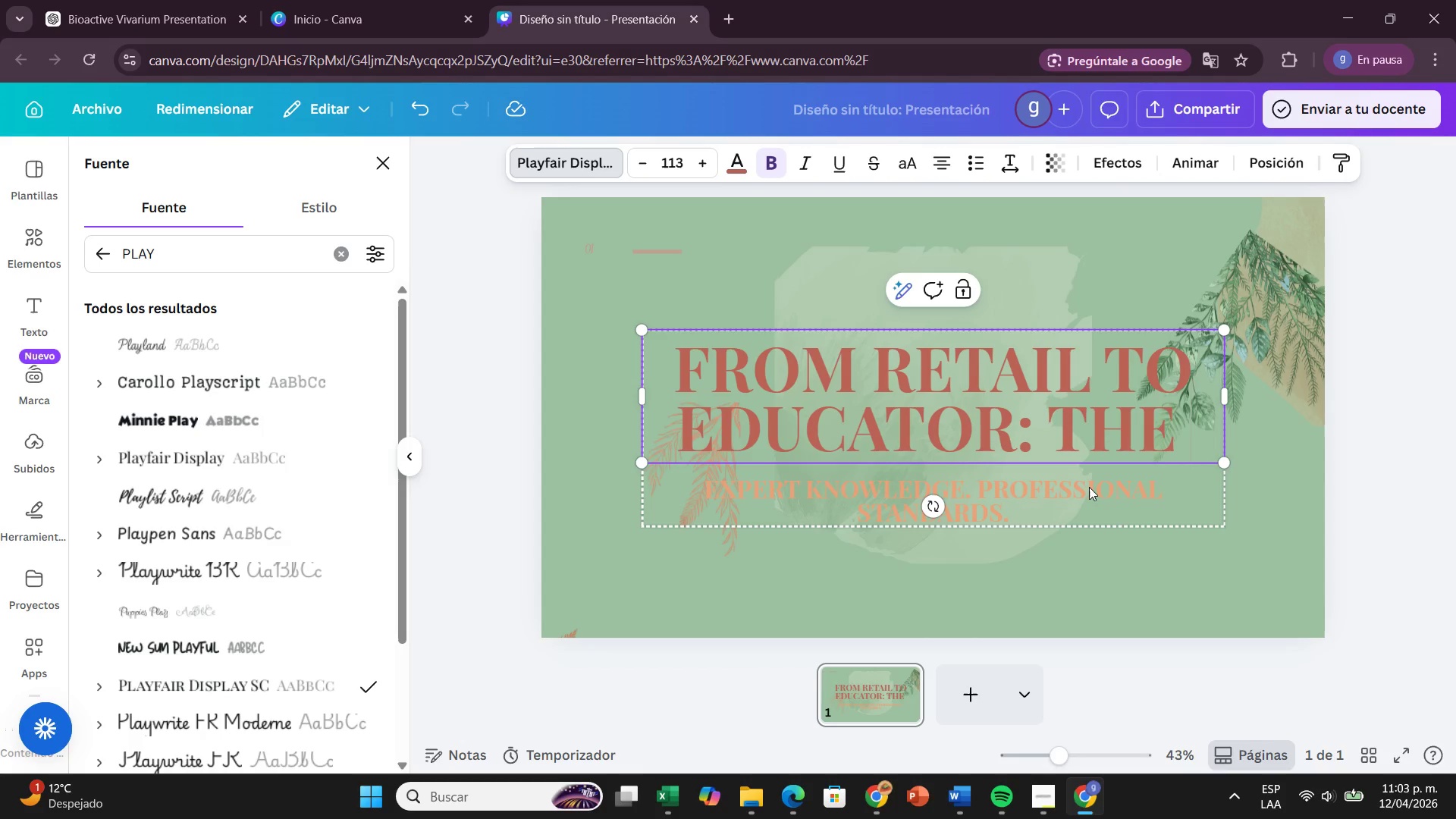 
key(Backspace)
 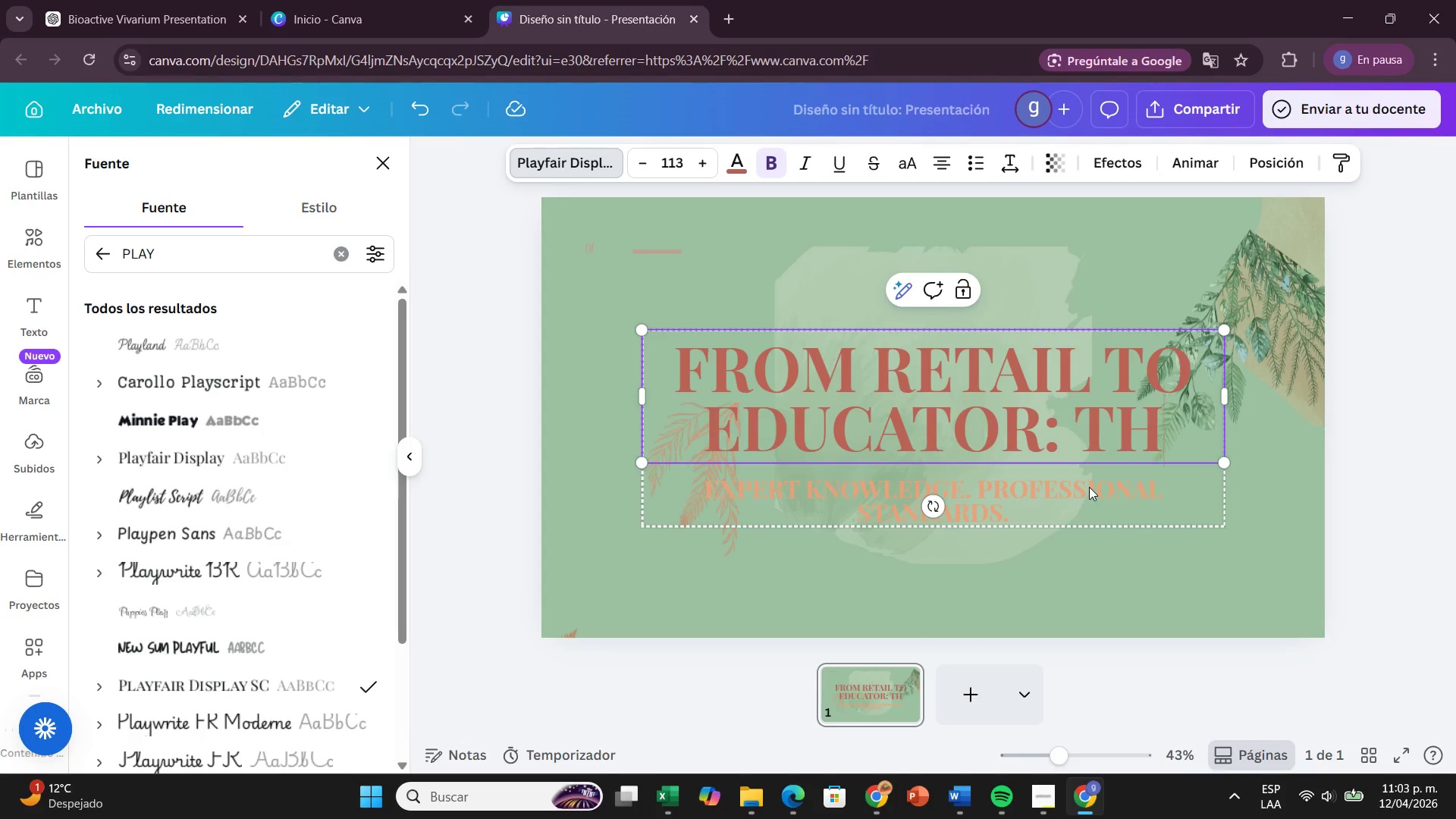 
key(Backspace)
 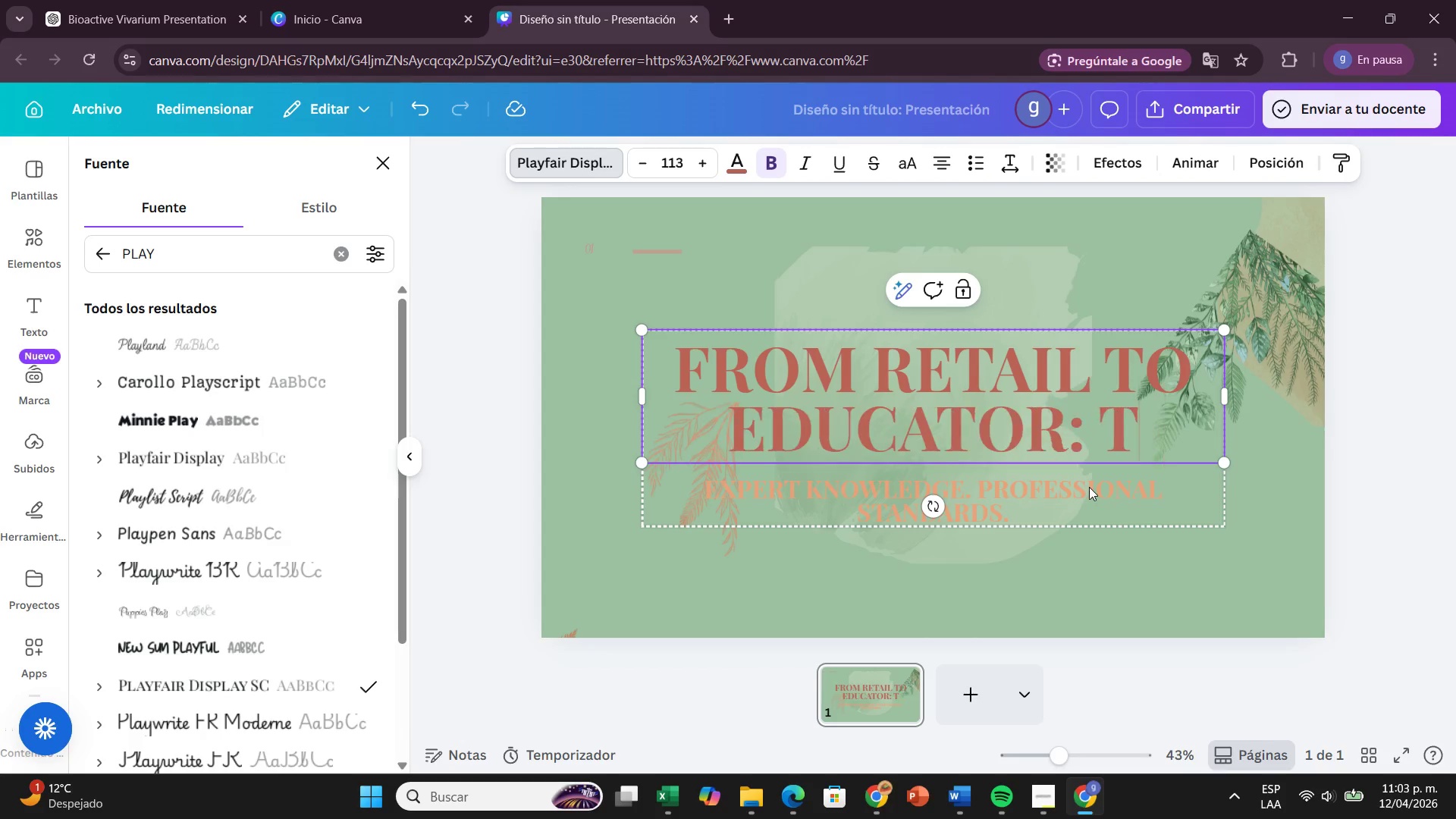 
hold_key(key=Backspace, duration=0.42)
 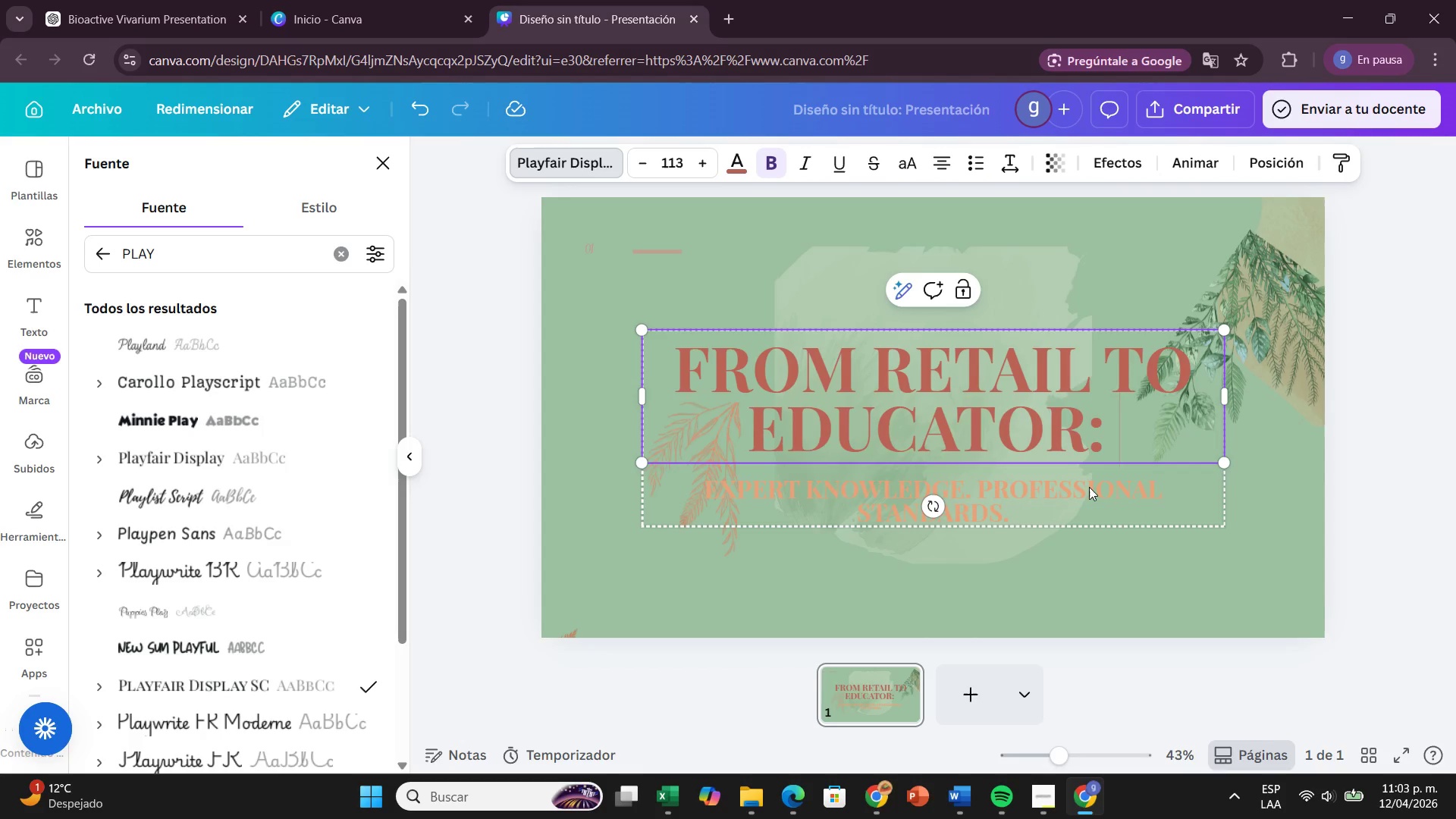 
key(Backspace)
 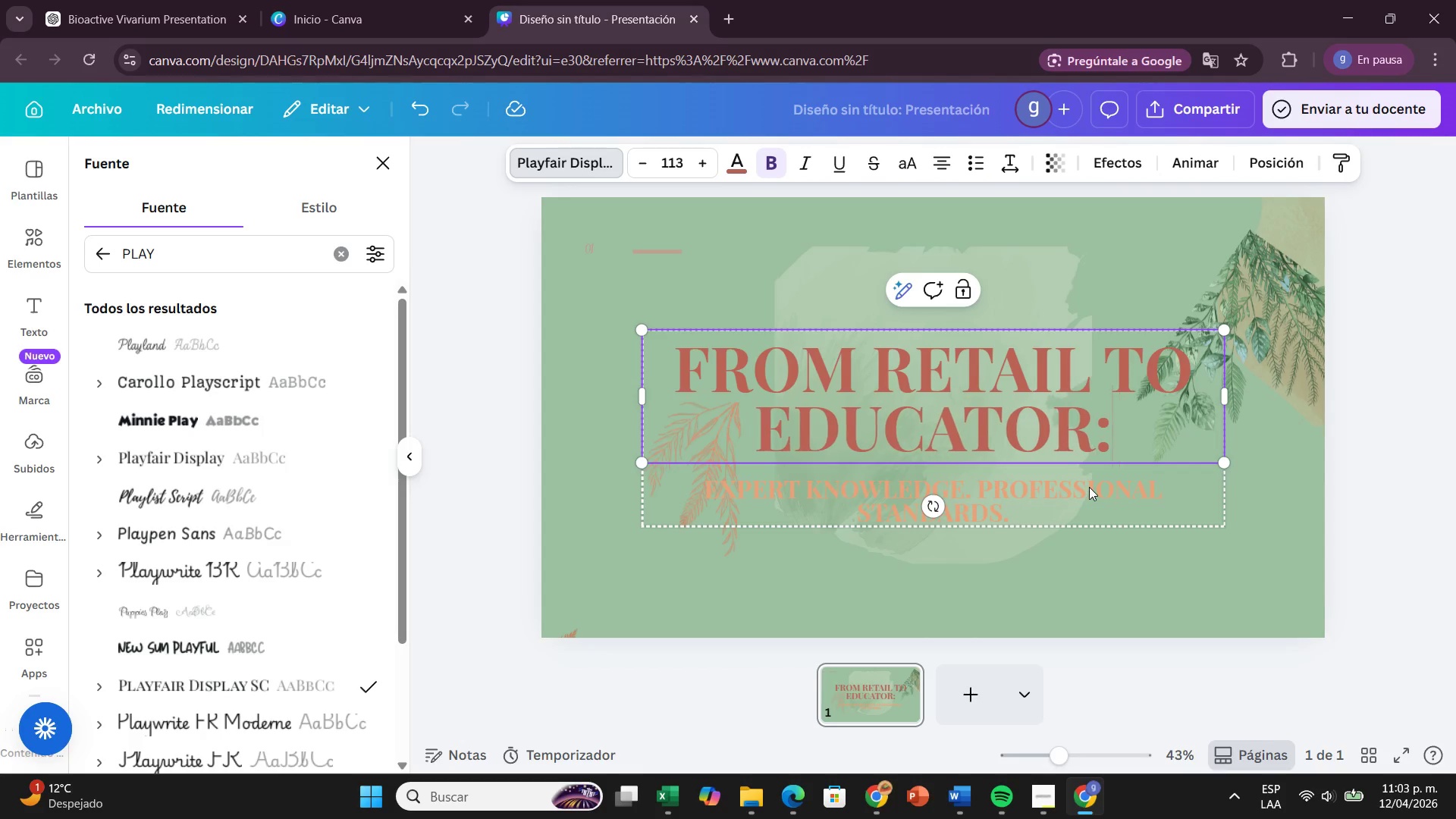 
key(Backspace)
 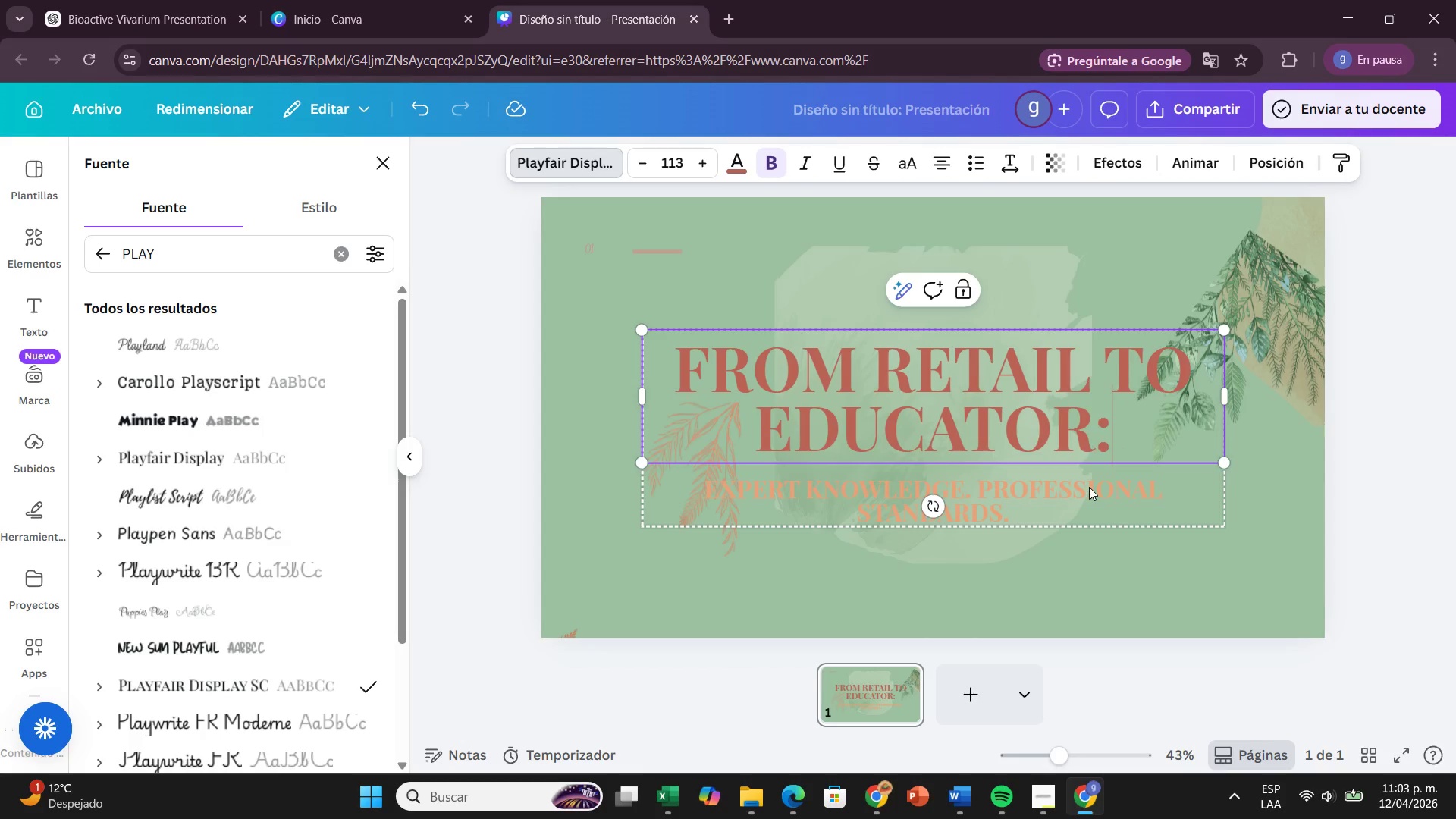 
key(Backspace)
 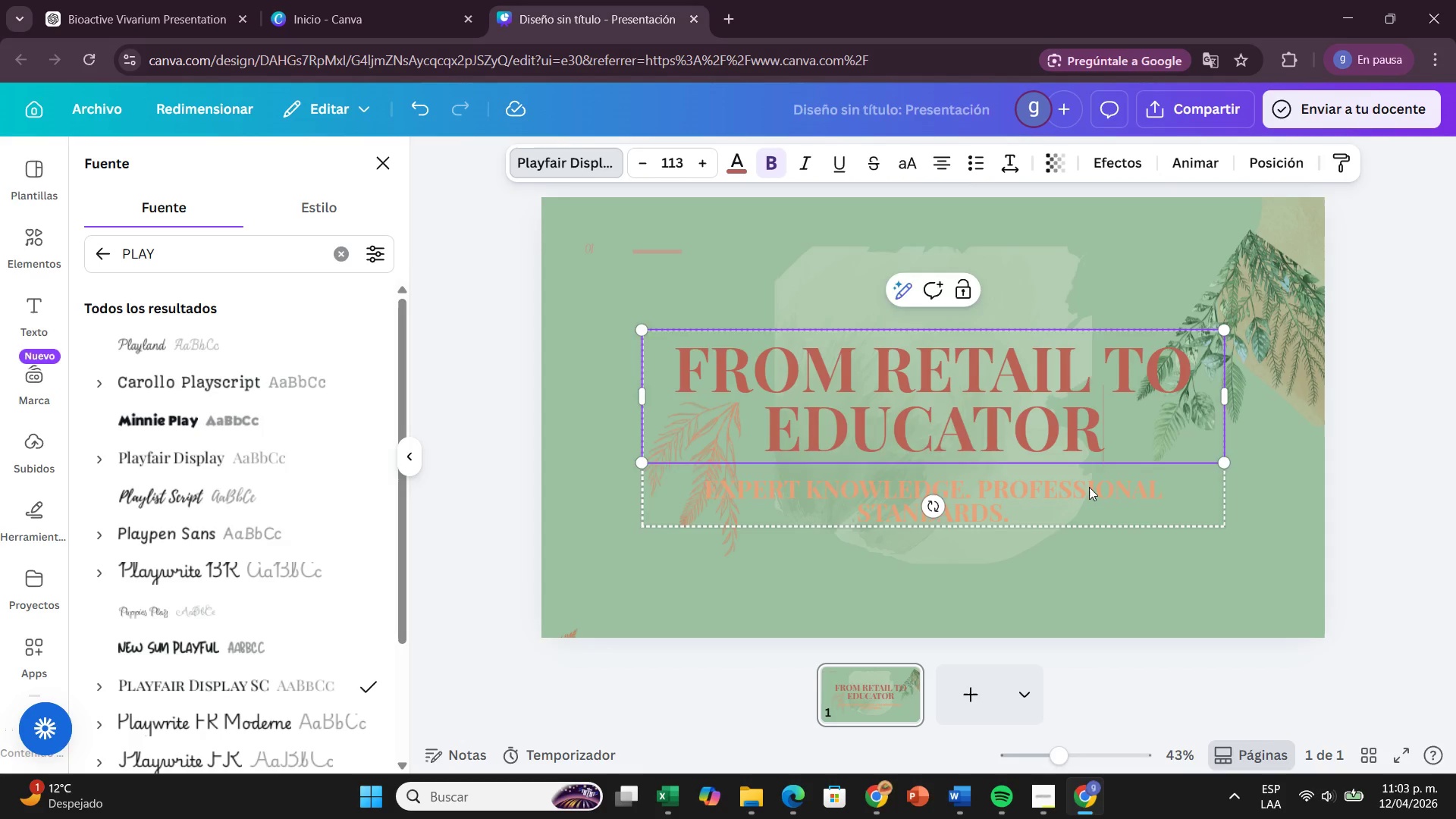 
double_click([1089, 487])
 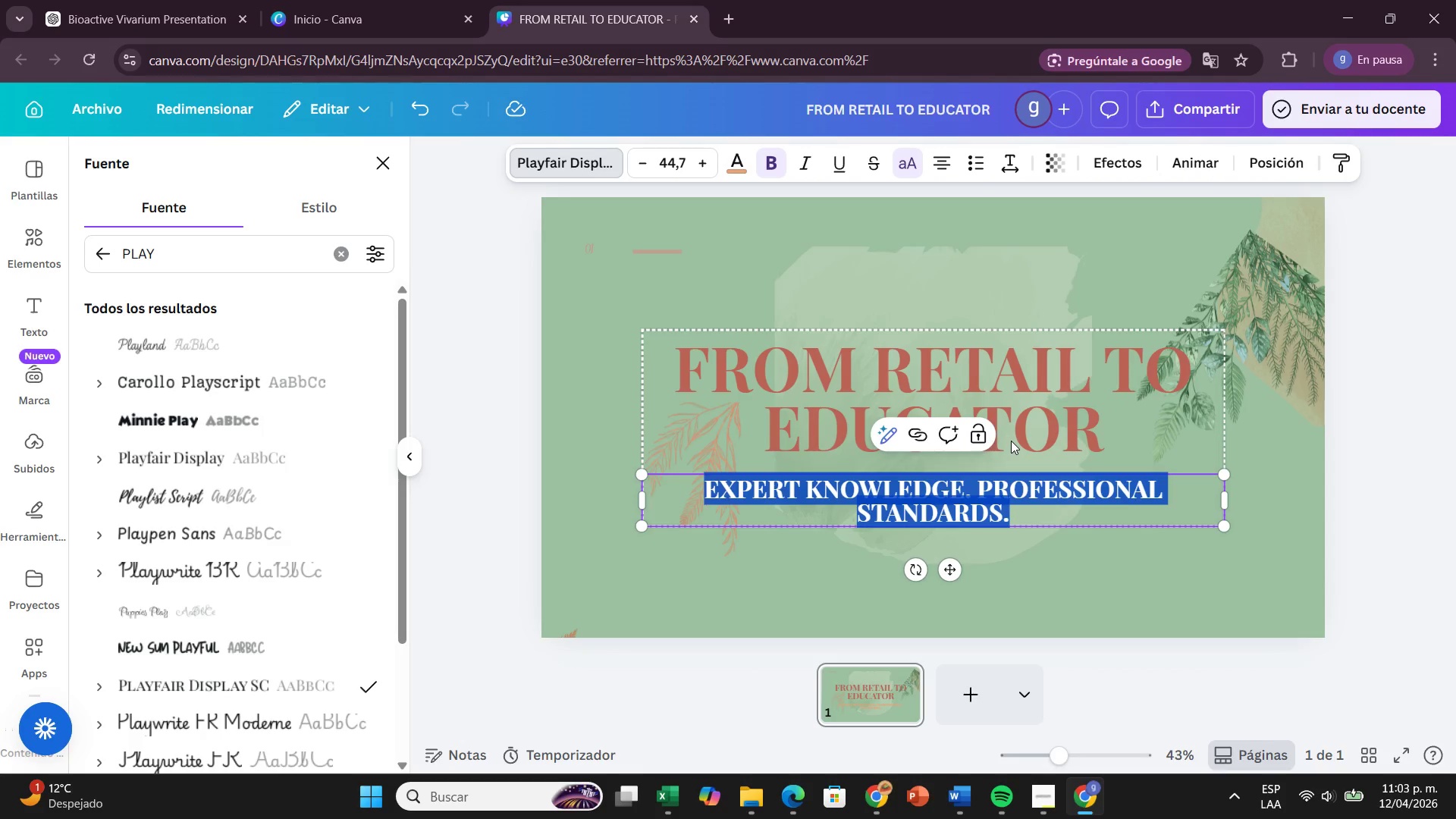 
key(Backspace)
type(THE FUTURE OD)
key(Backspace)
type(F REPTILE SHOPS)
 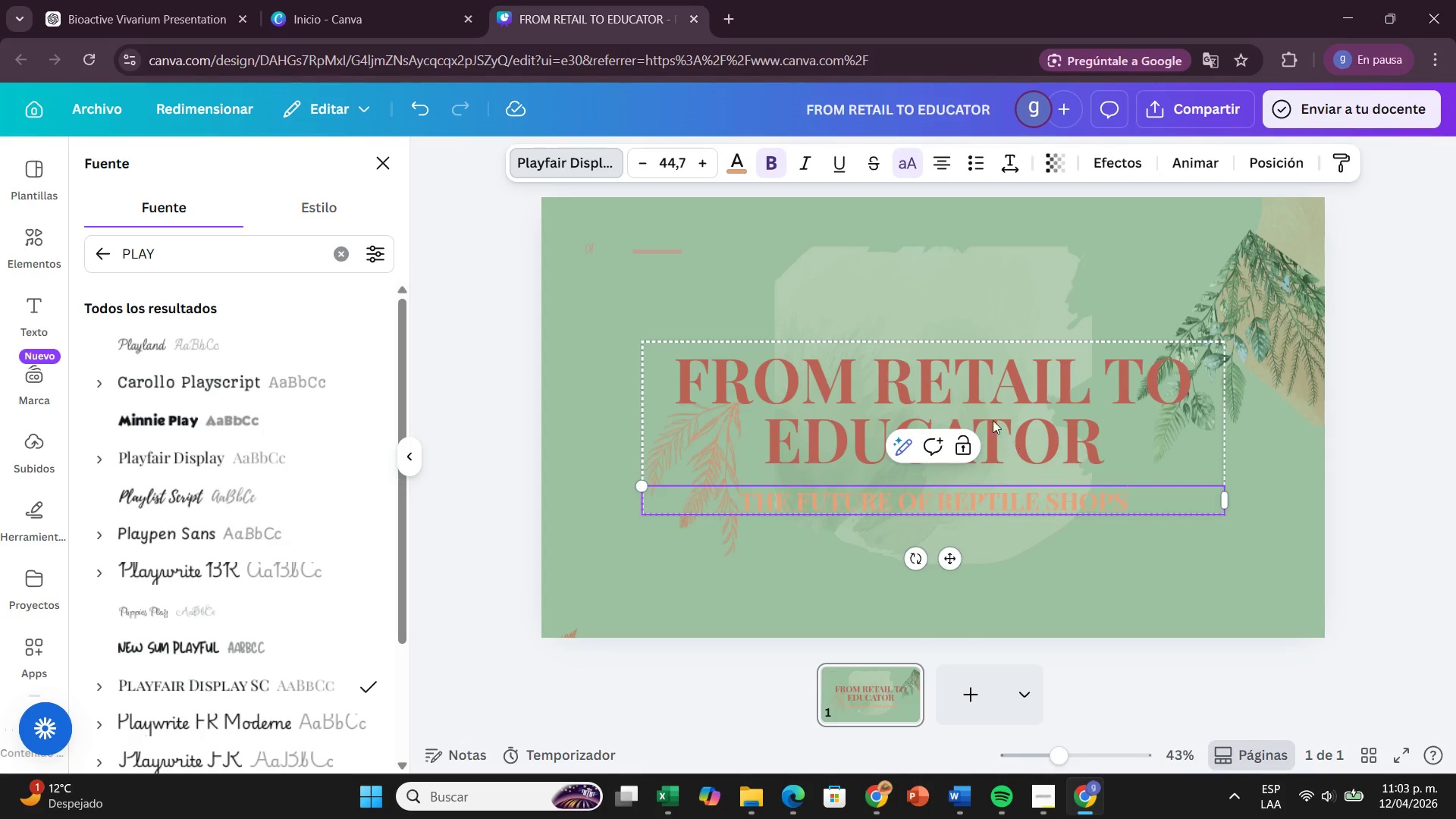 
left_click([949, 377])
 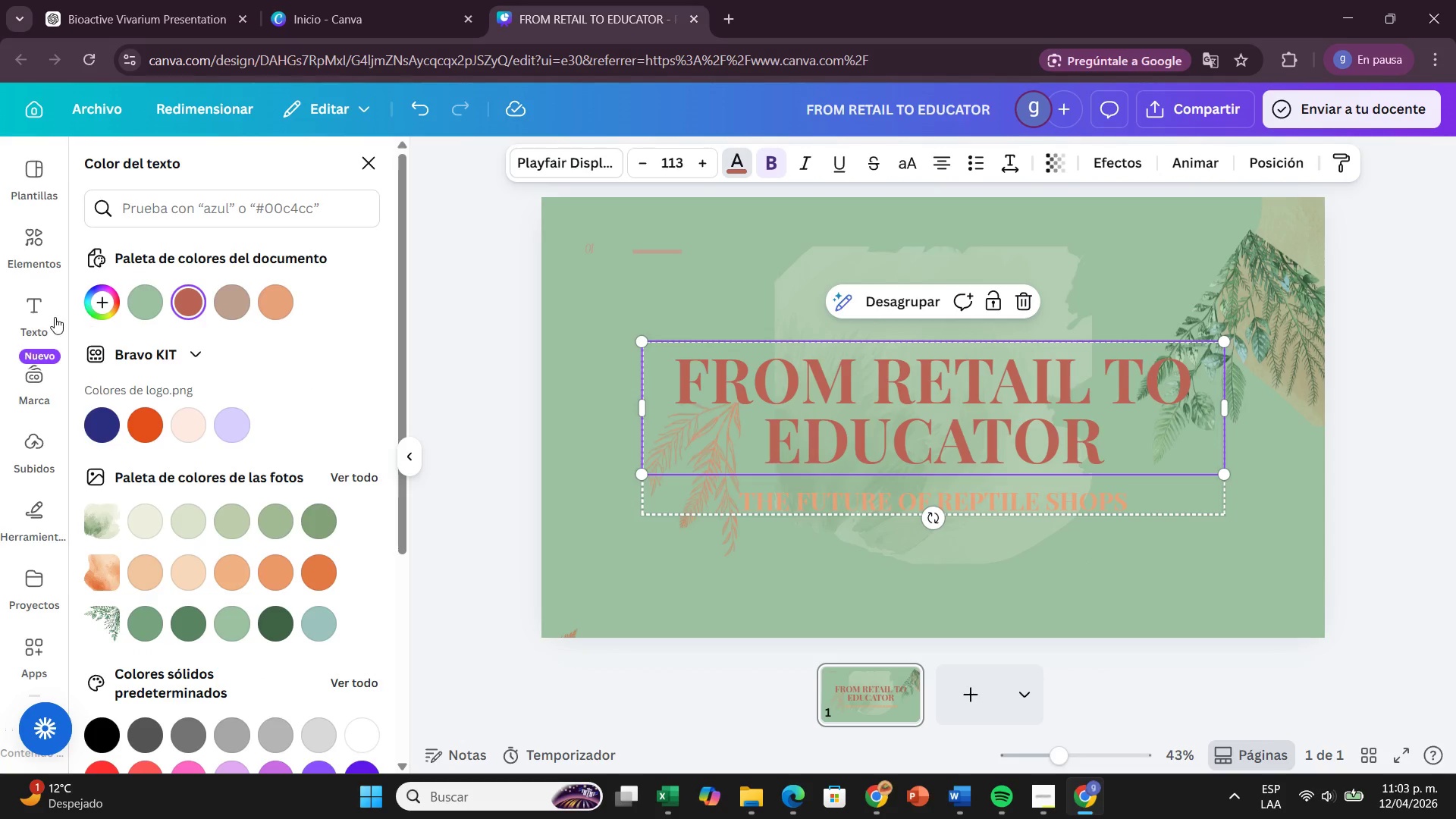 
left_click([108, 296])
 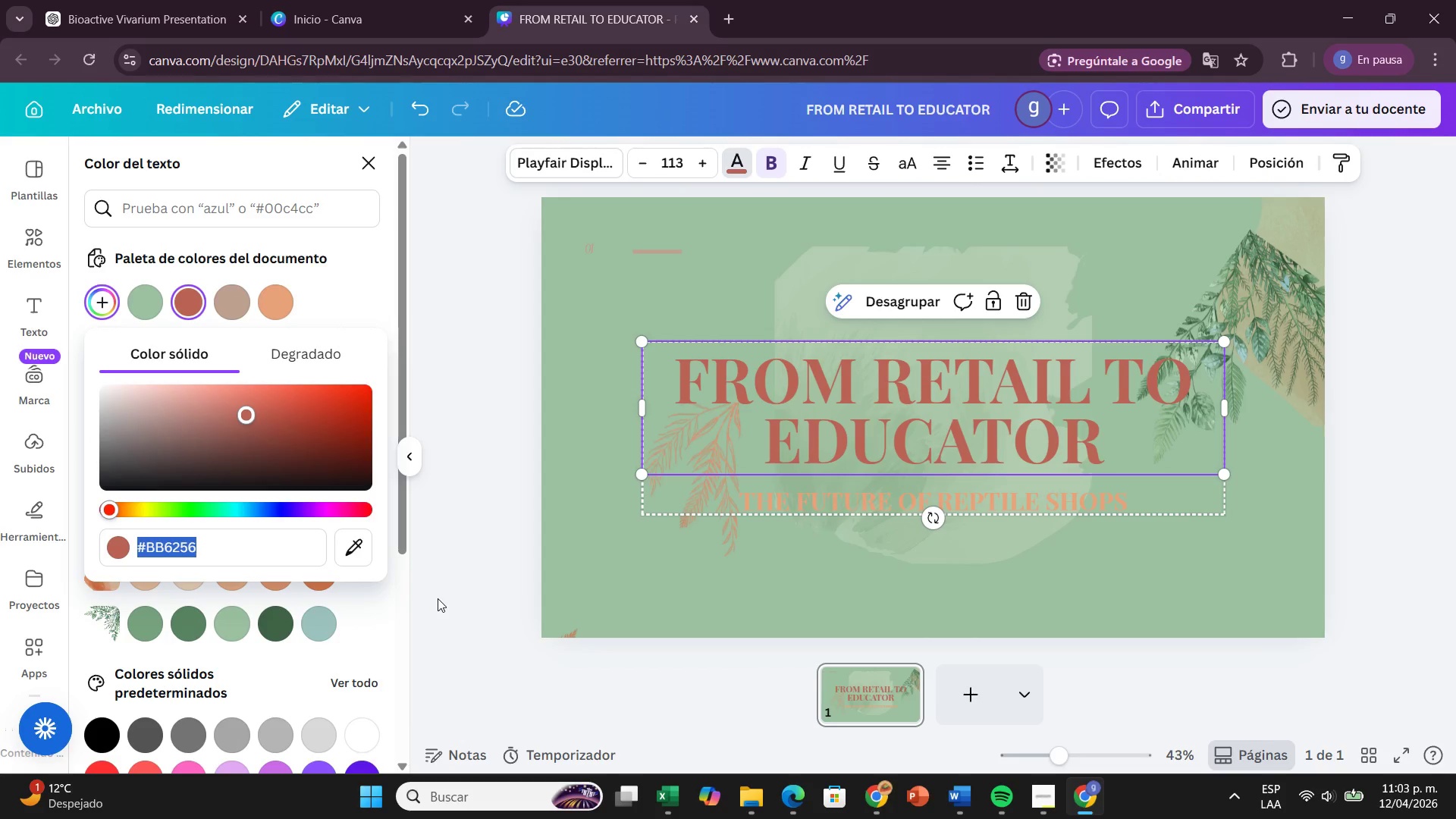 
key(Backspace)
type(F9F7F2)
 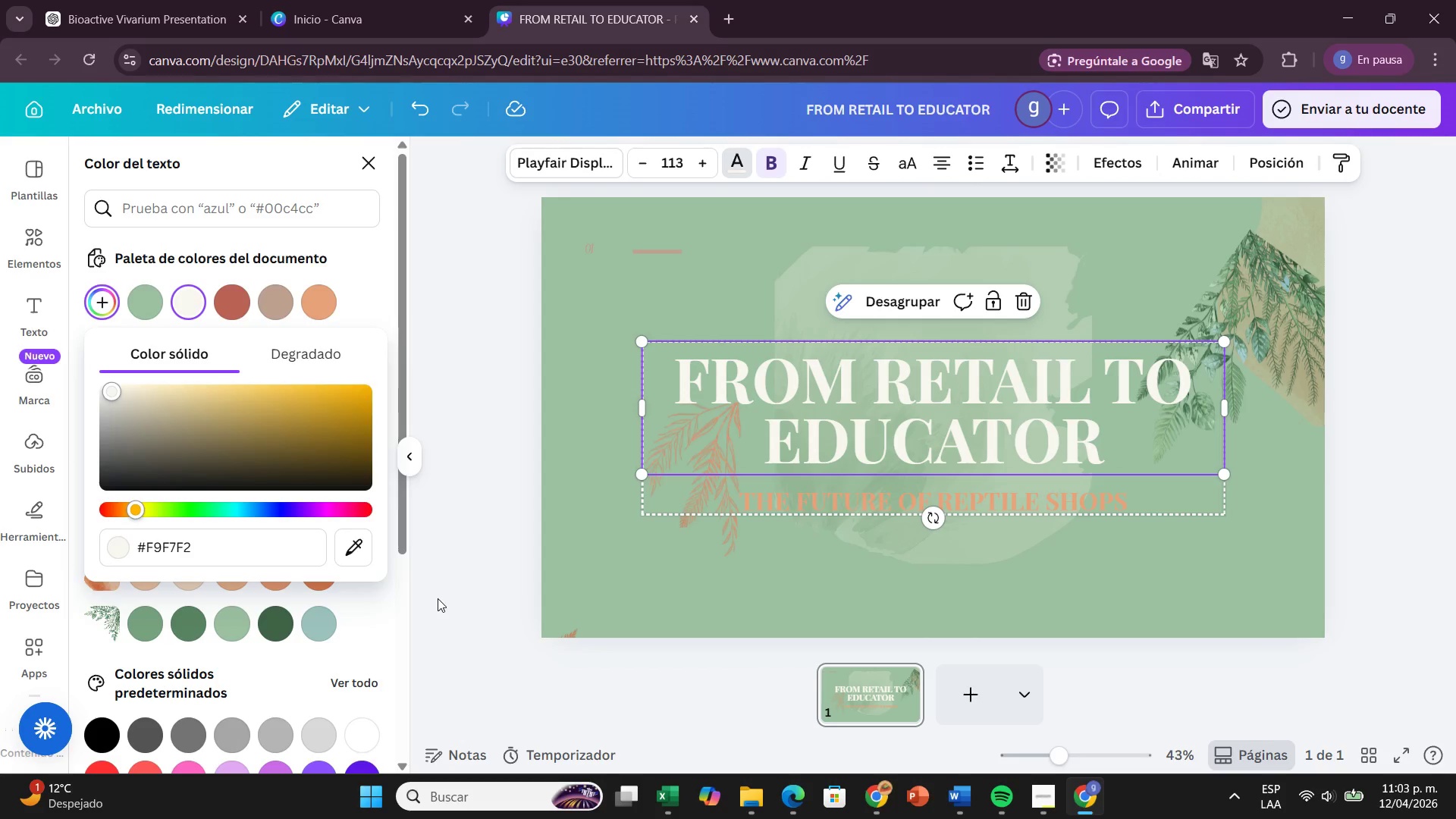 
key(Enter)
 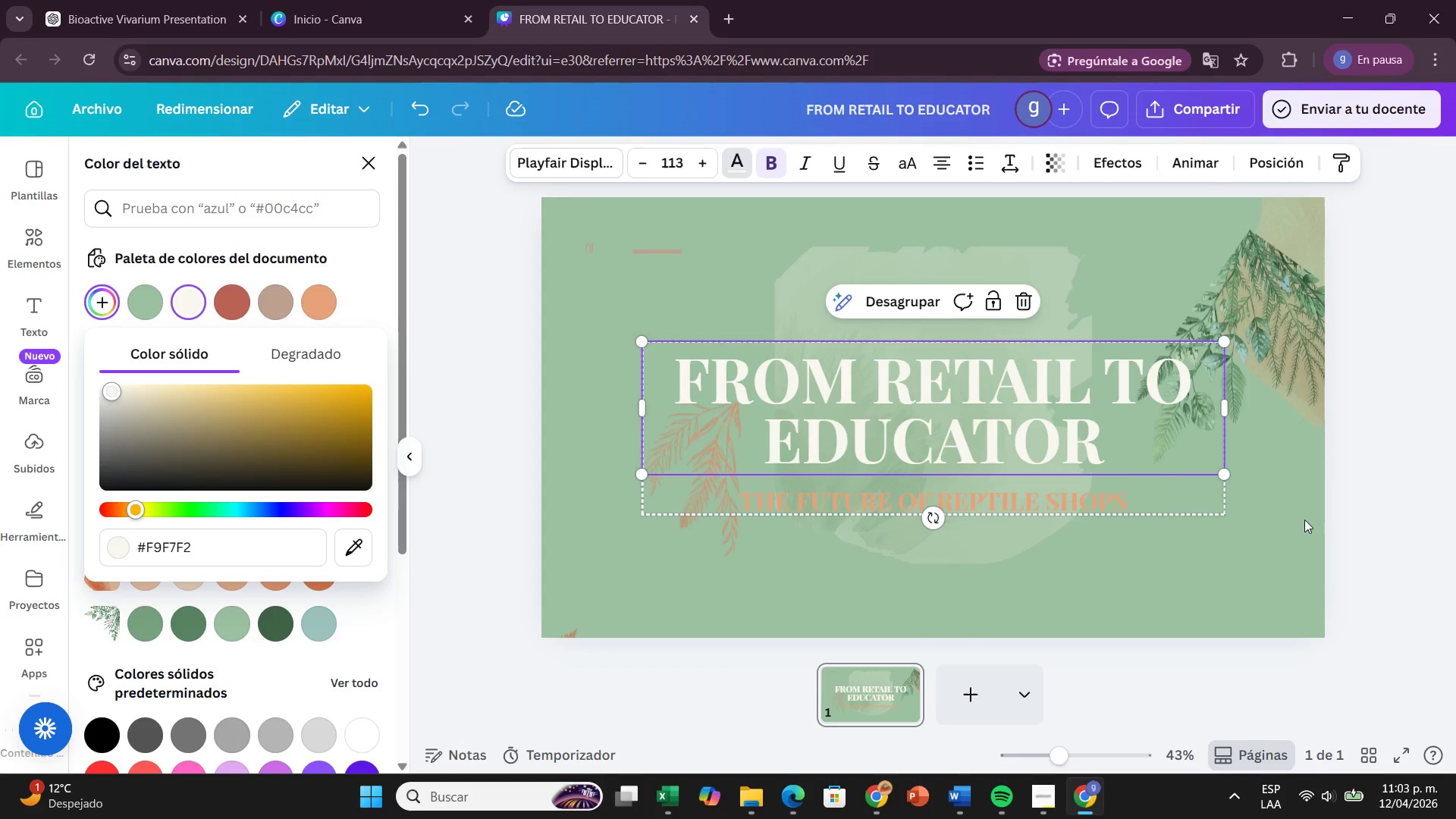 
left_click([1144, 504])
 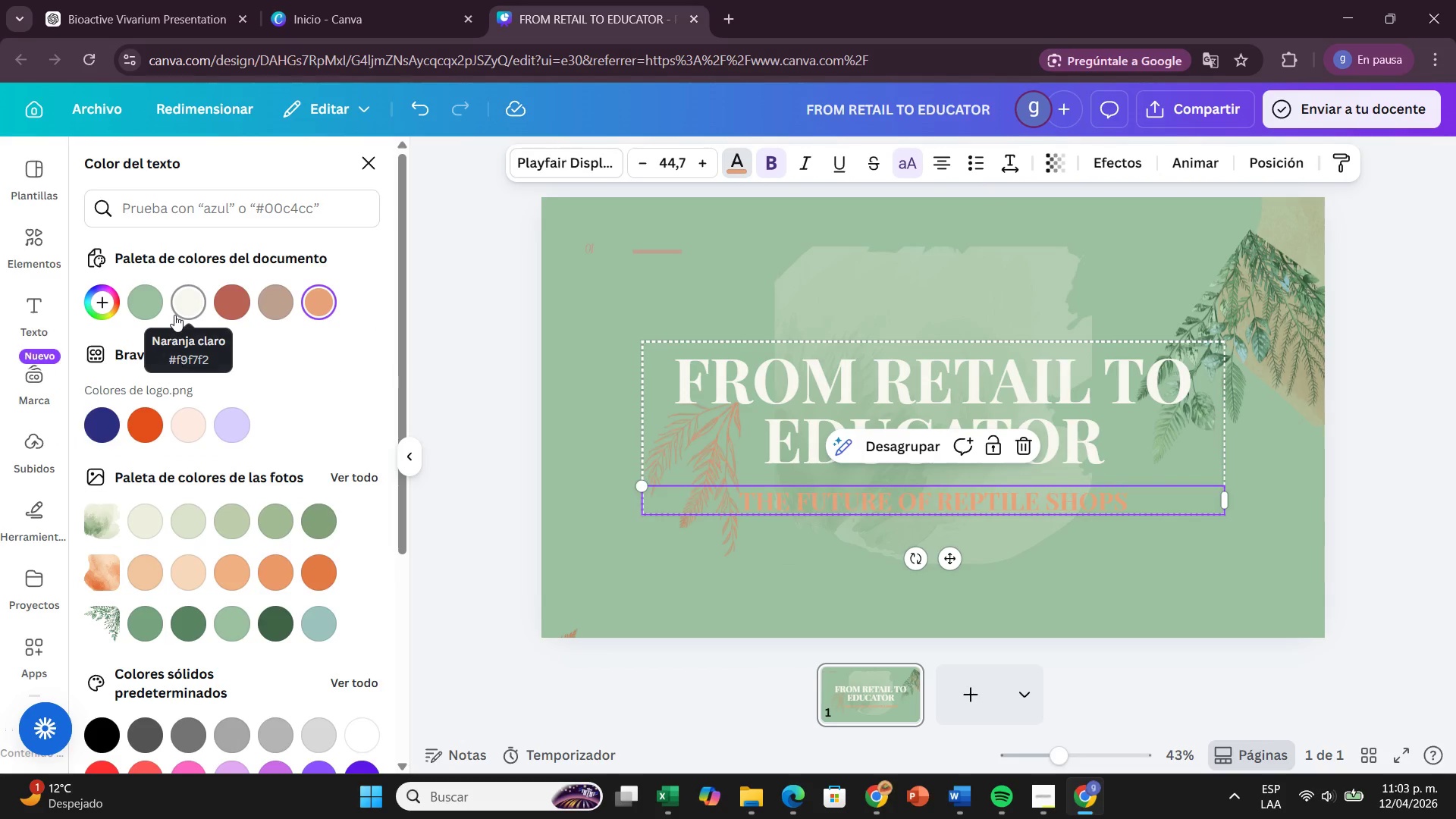 
left_click([174, 315])
 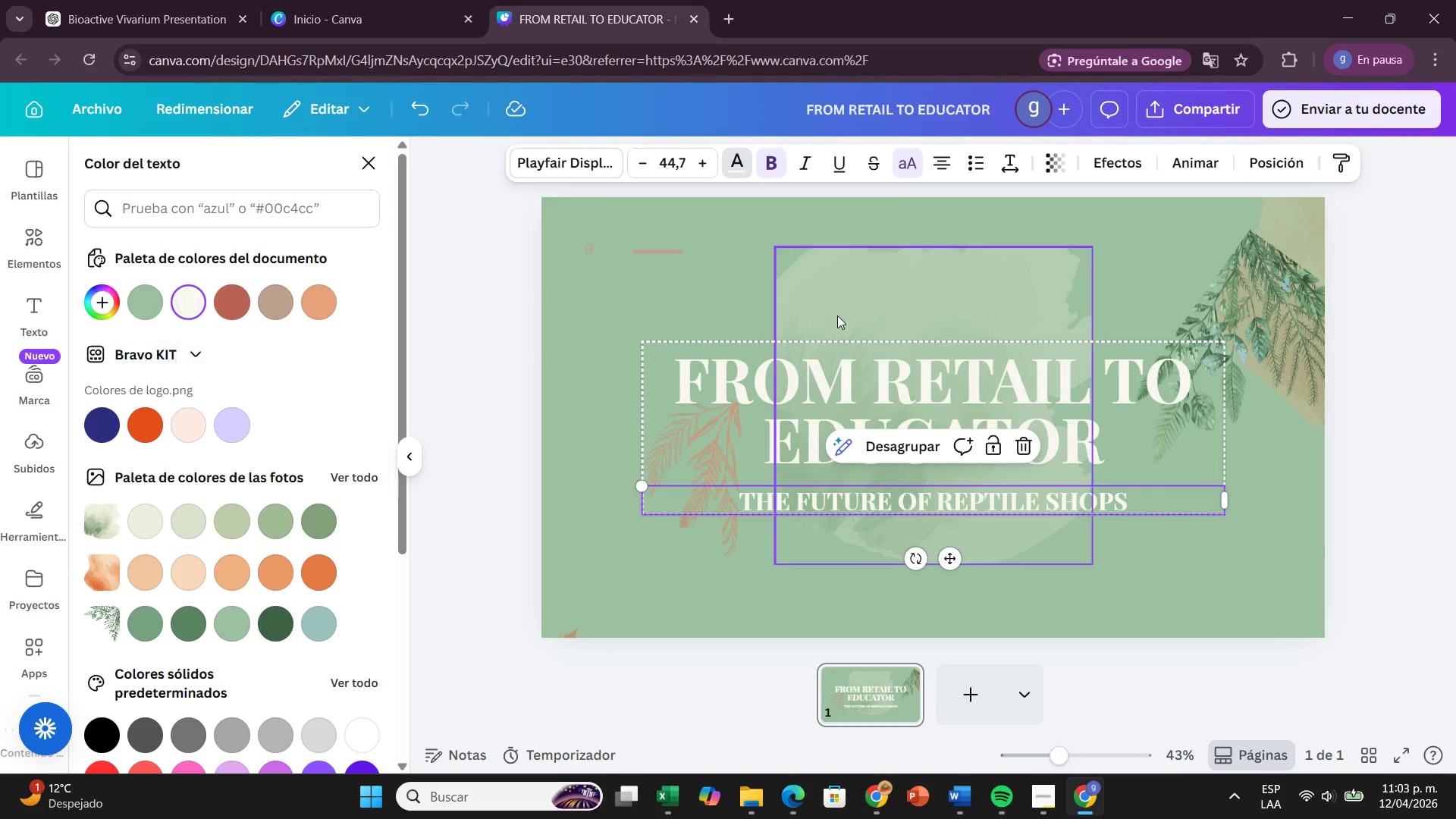 
left_click([837, 315])
 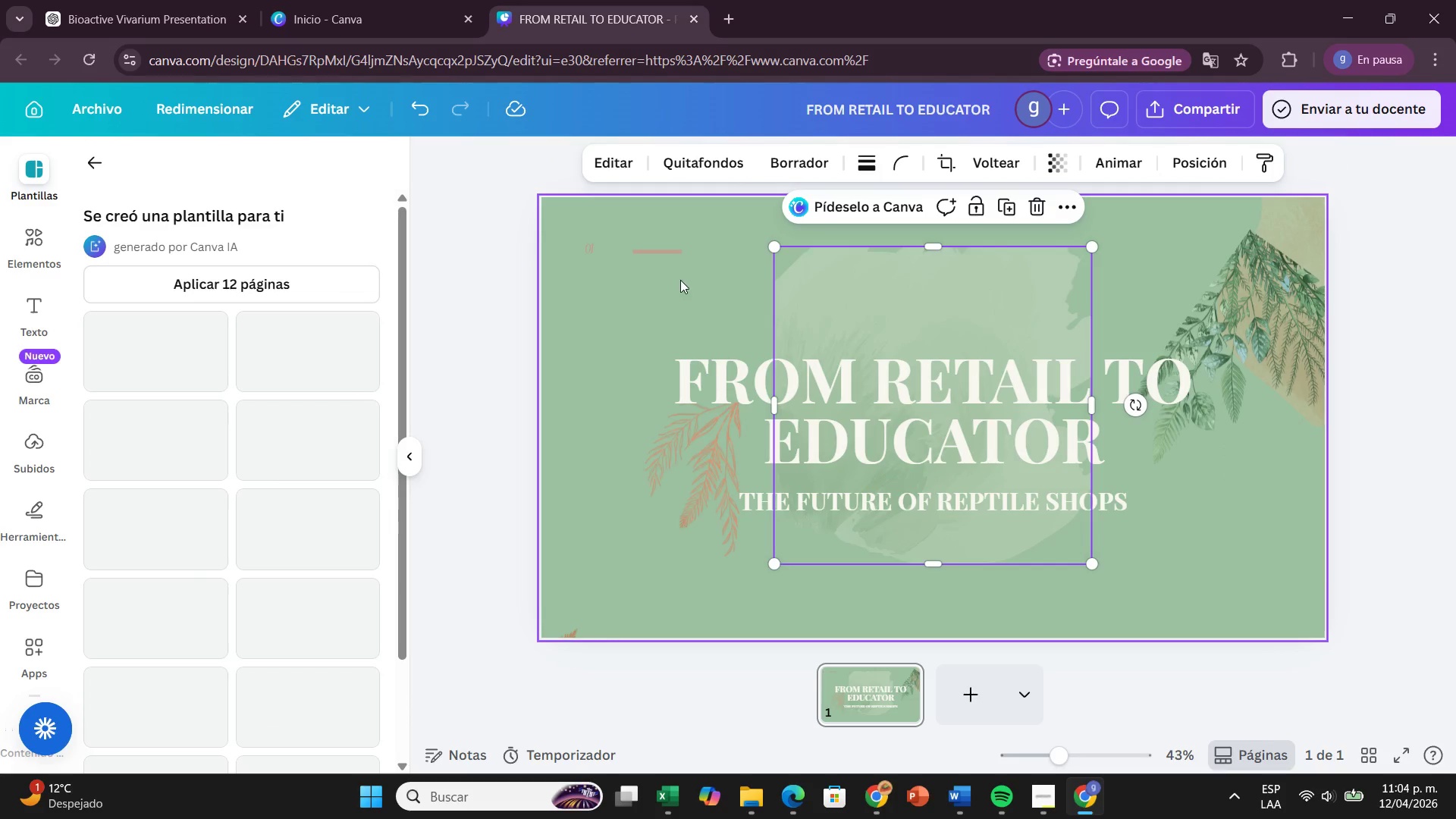 
left_click([680, 280])
 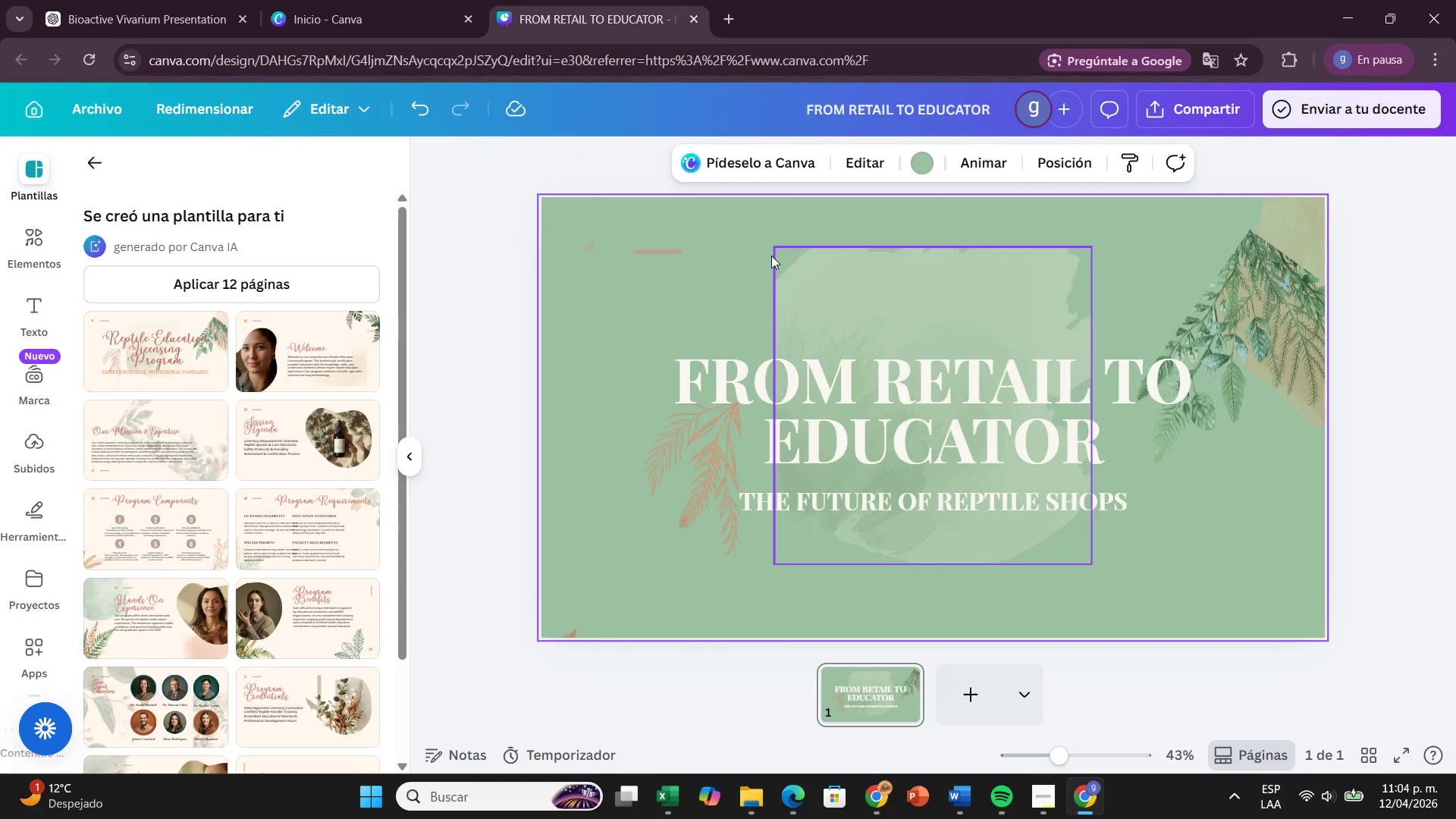 
left_click([614, 258])
 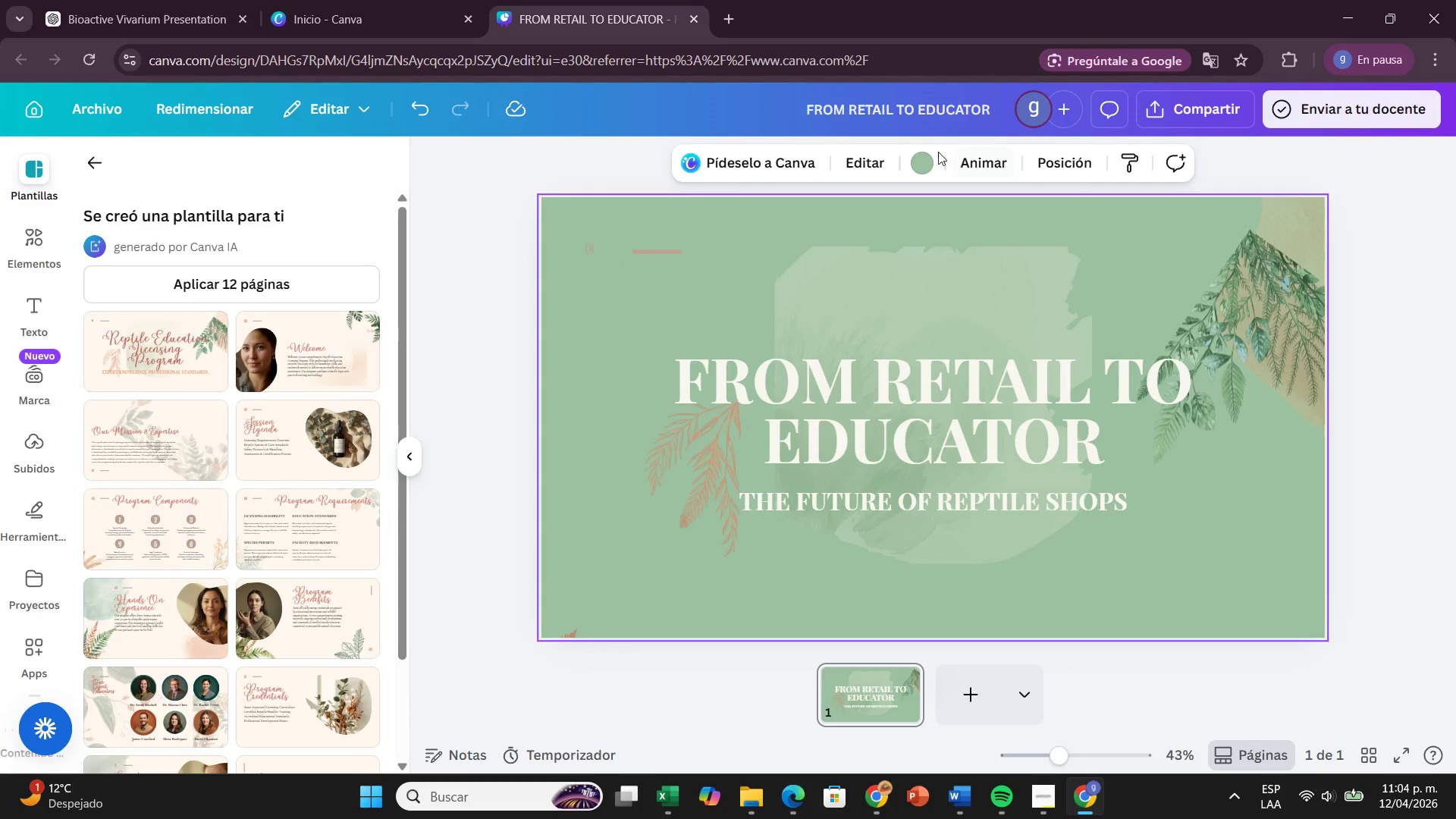 
left_click([932, 152])
 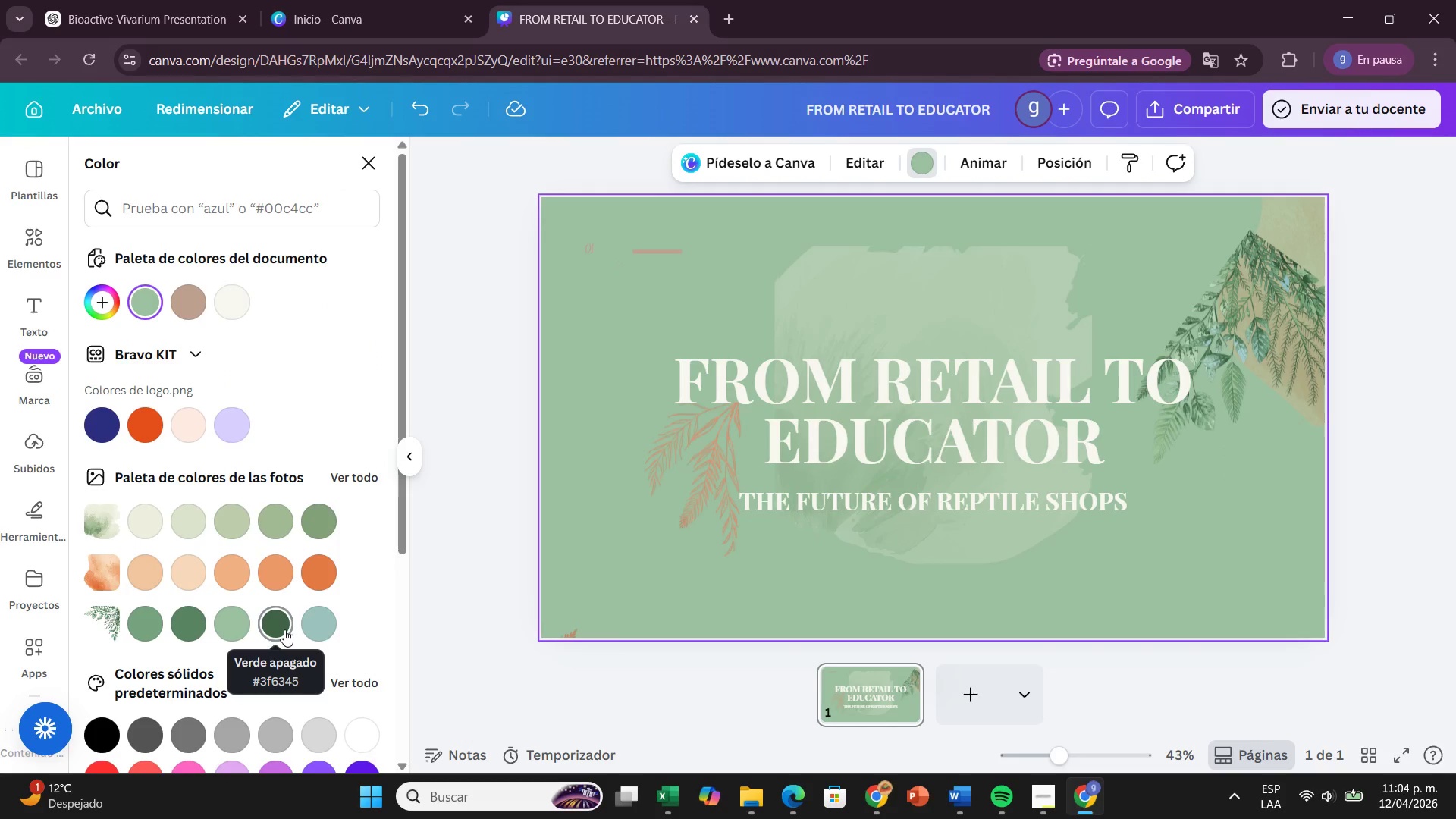 
wait(5.33)
 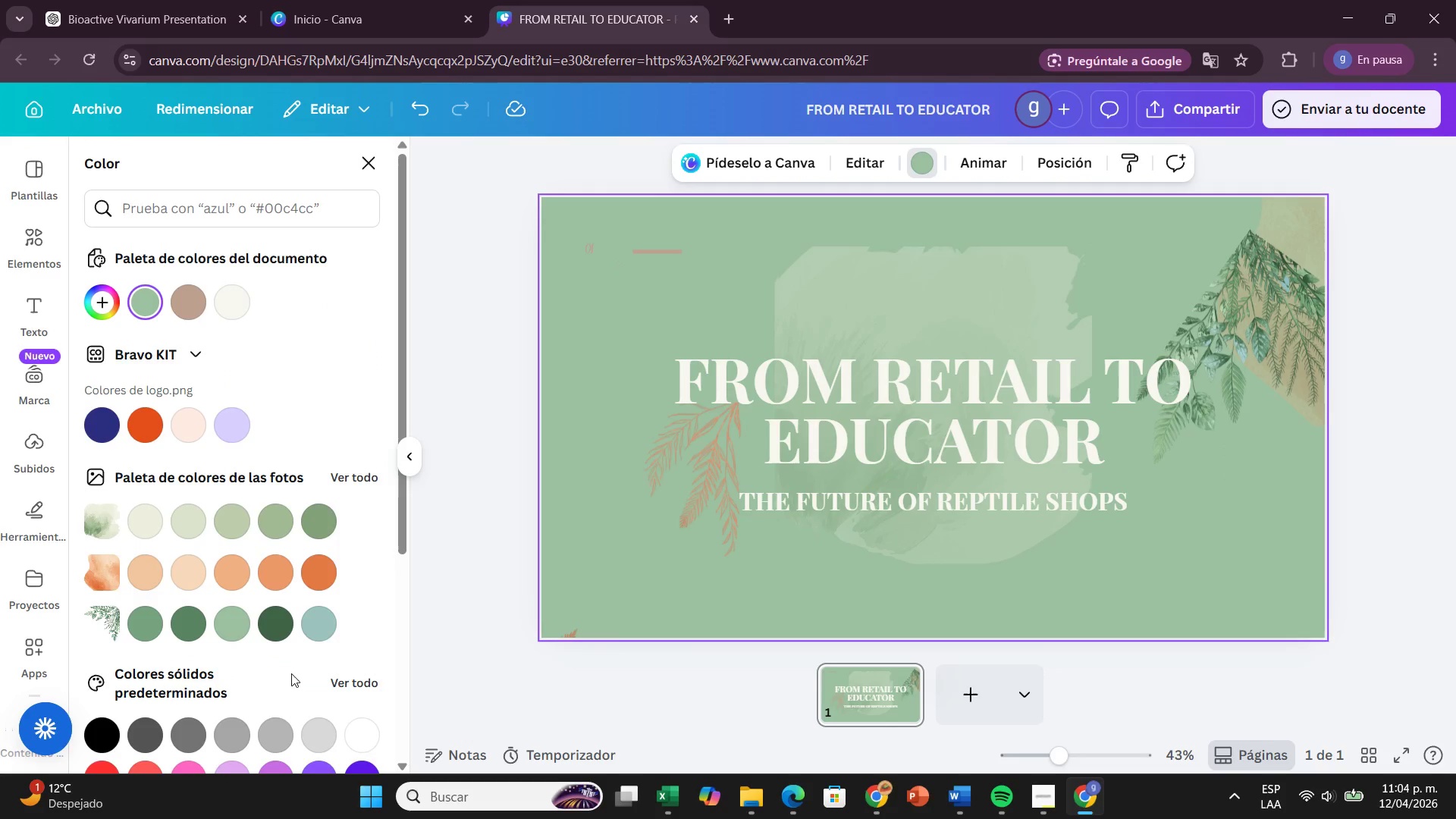 
left_click([284, 629])
 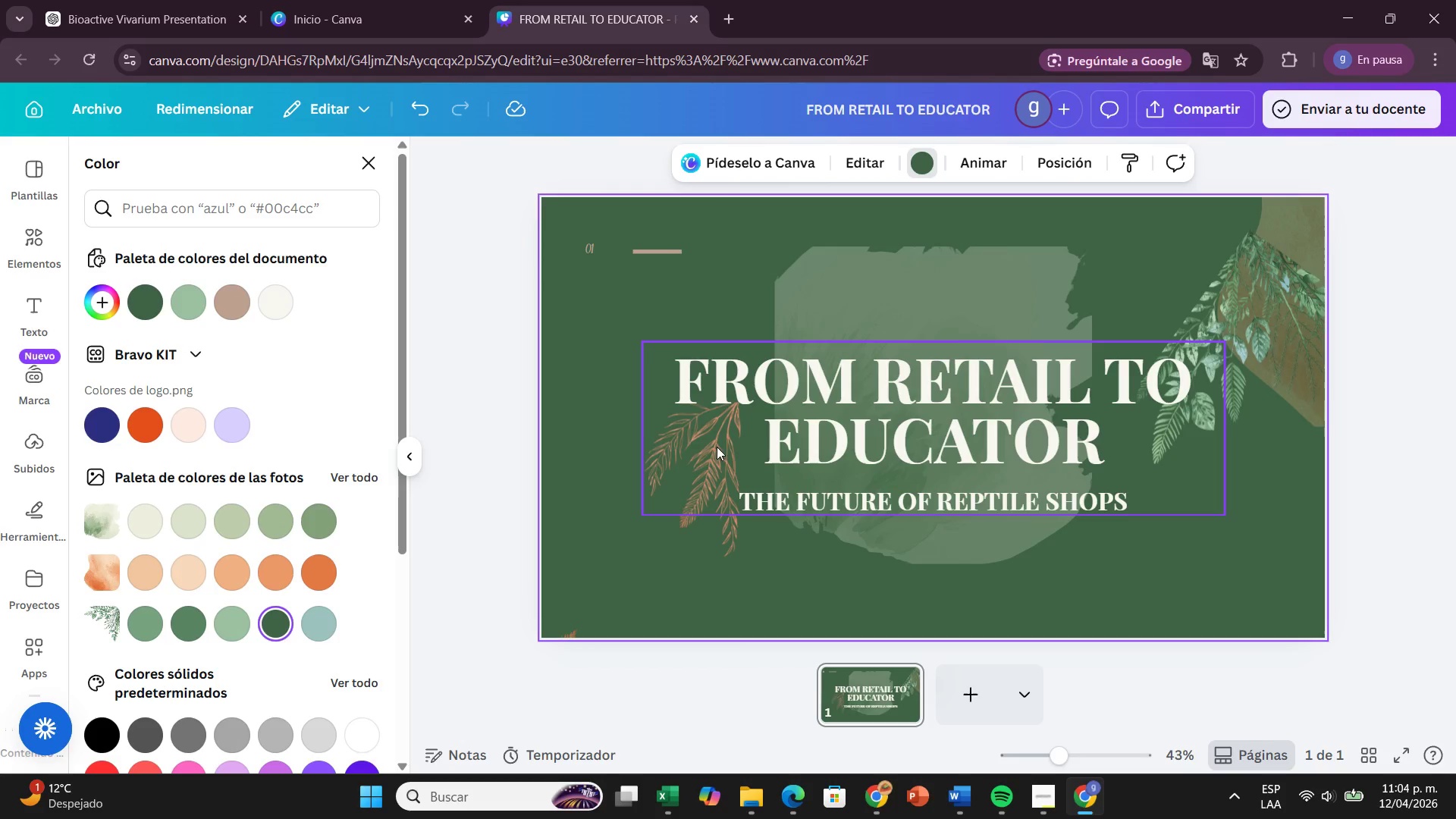 
left_click([705, 522])
 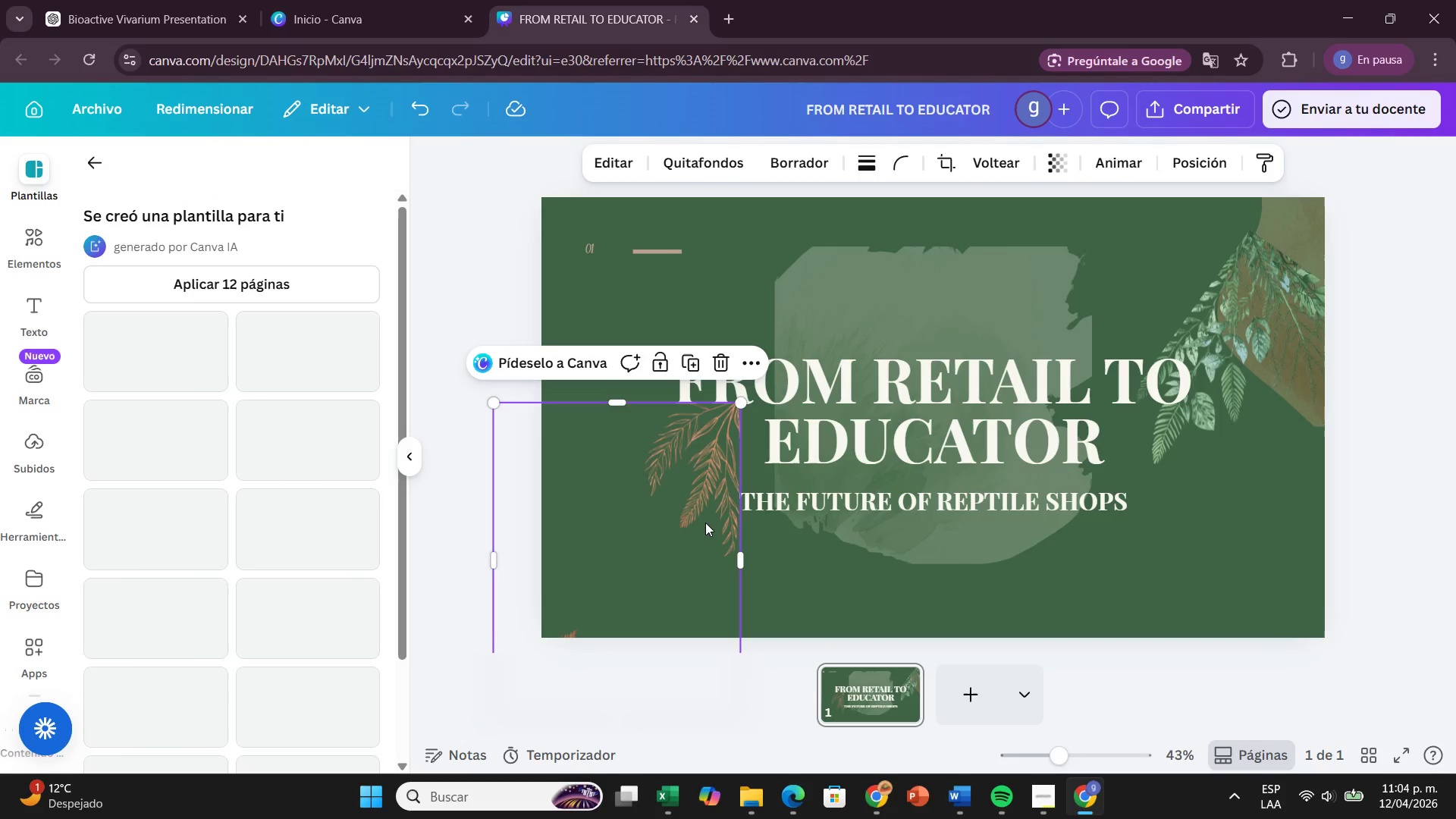 
left_click_drag(start_coordinate=[705, 522], to_coordinate=[601, 599])
 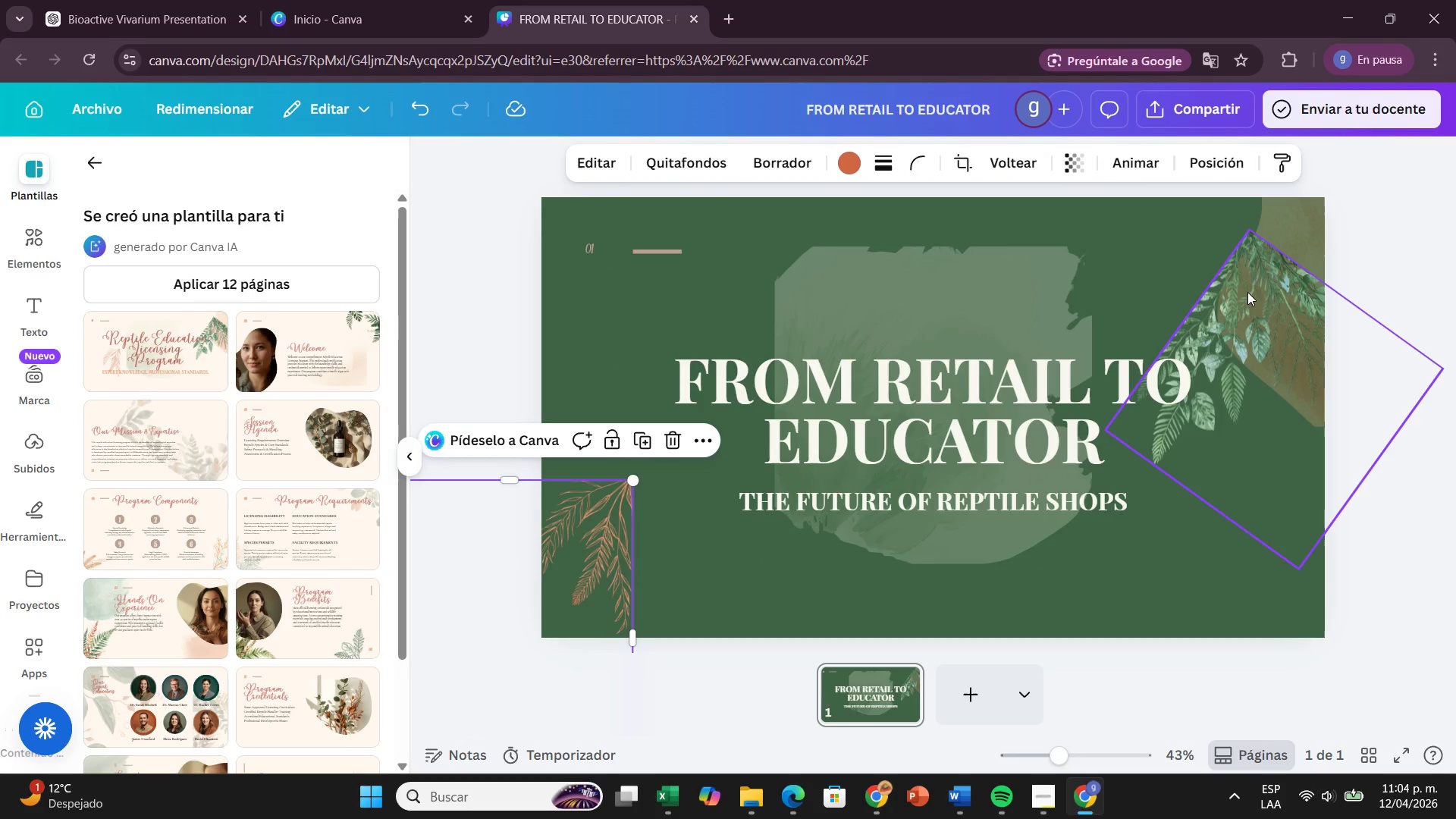 
left_click_drag(start_coordinate=[1246, 281], to_coordinate=[1293, 234])
 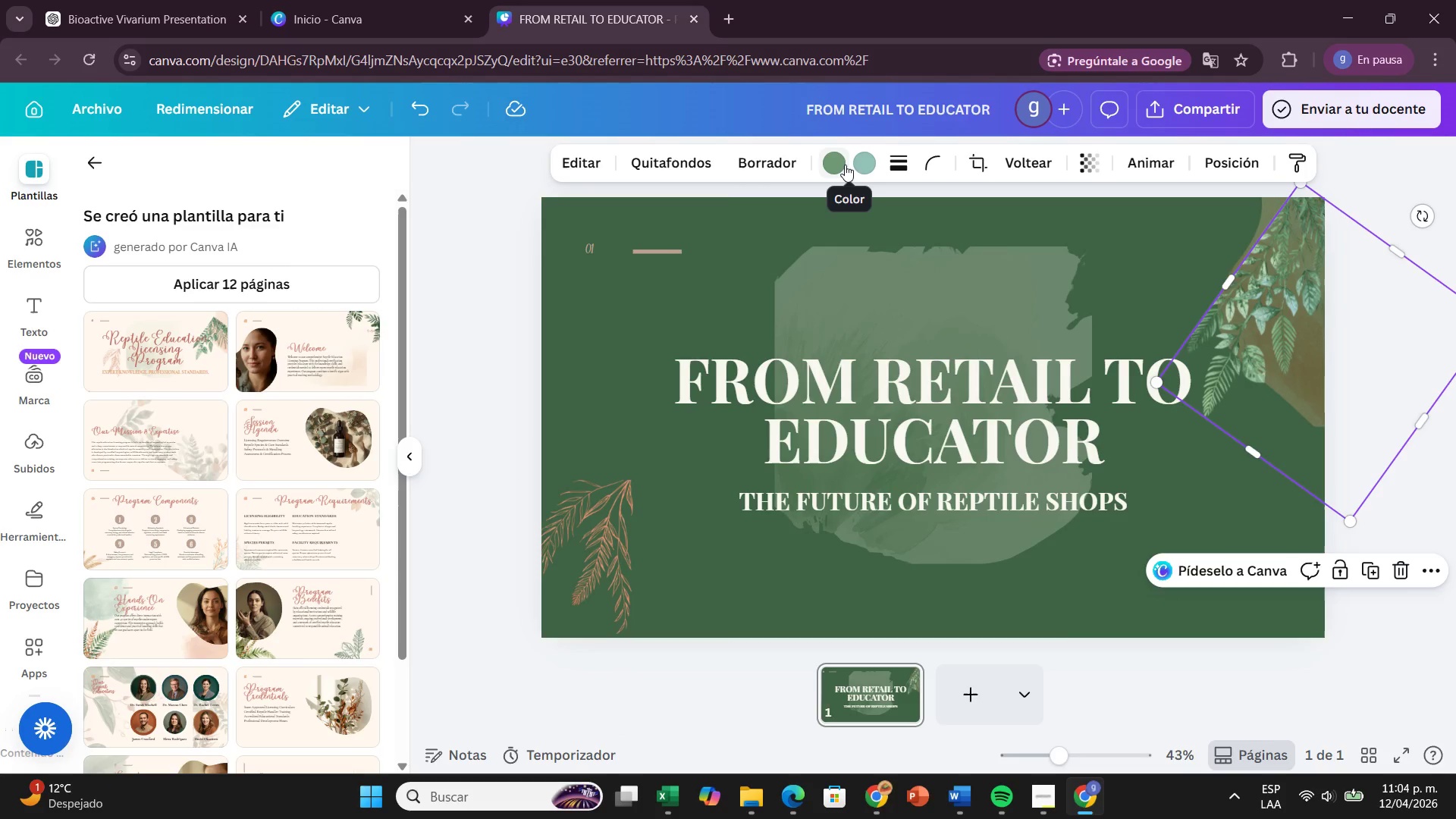 
left_click([860, 164])
 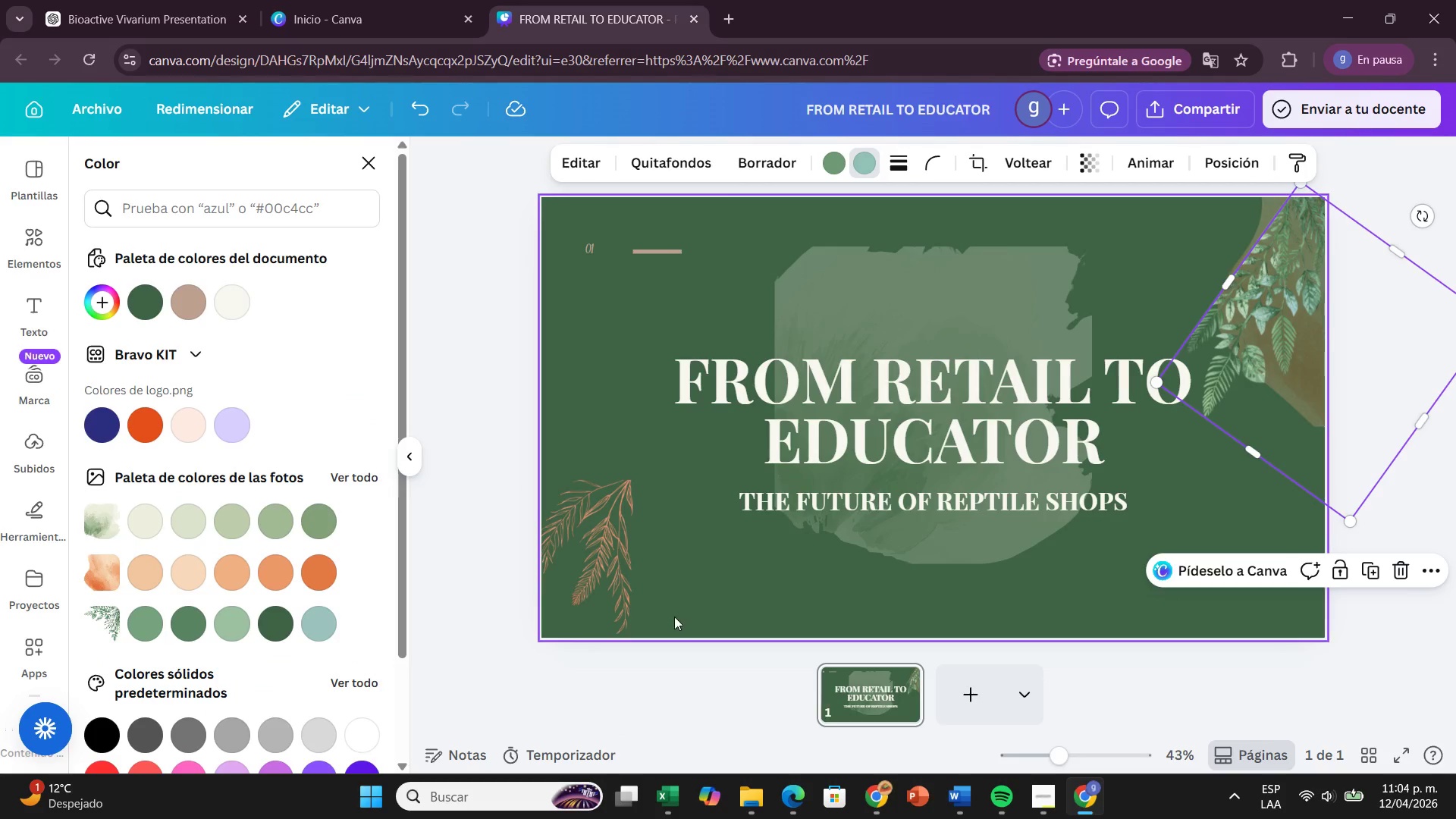 
left_click([610, 553])
 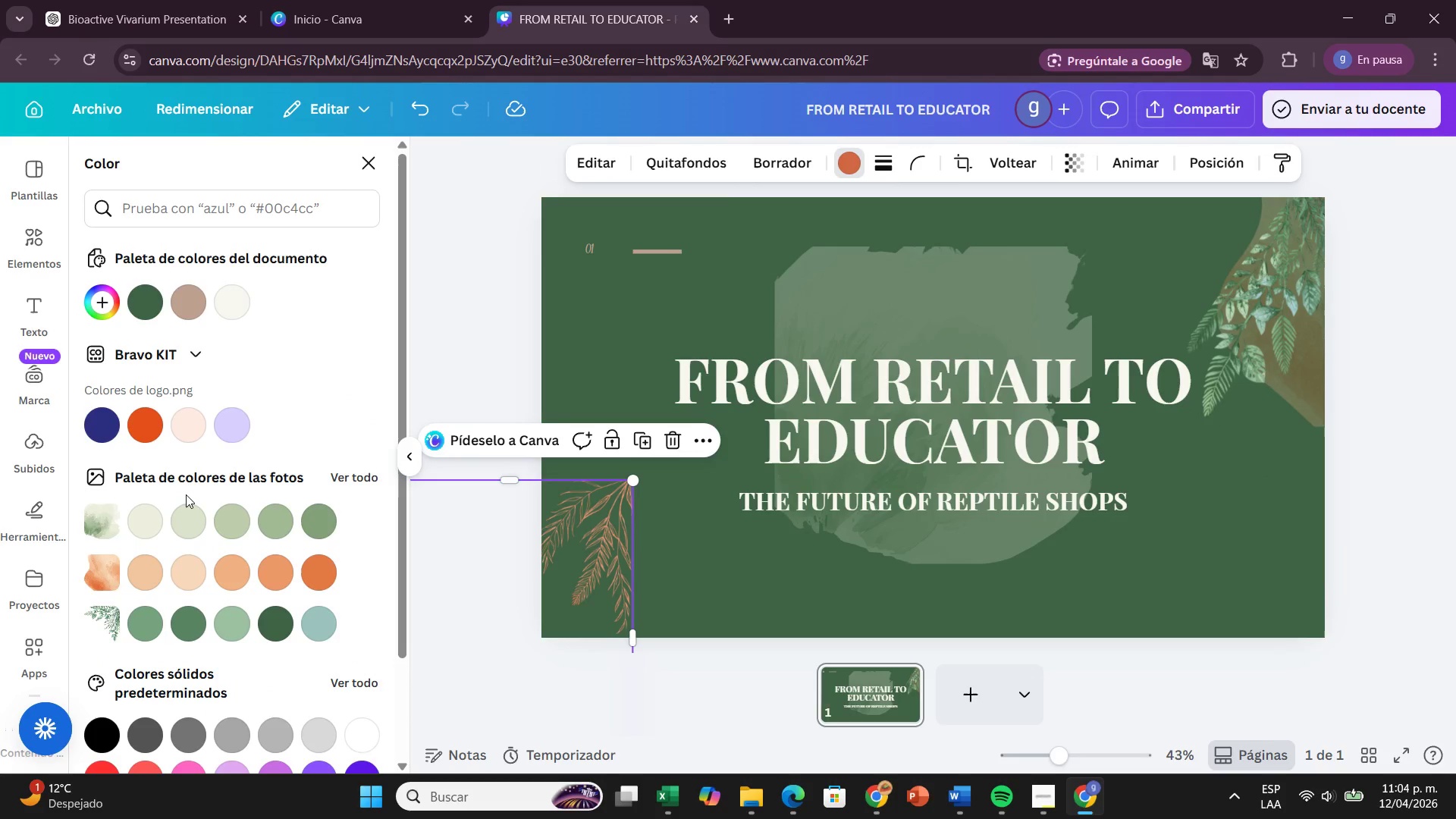 
left_click([157, 516])
 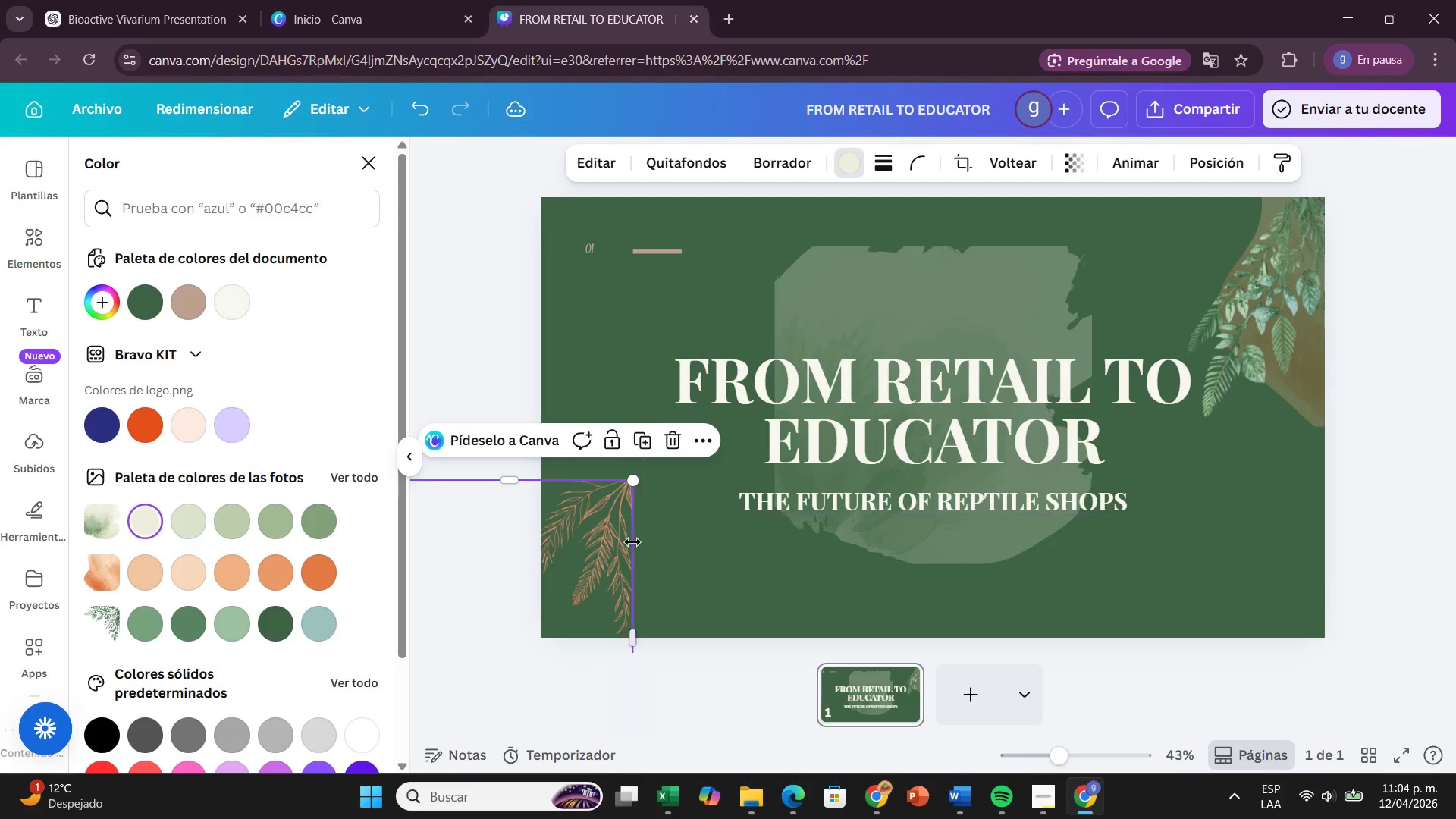 
double_click([585, 542])
 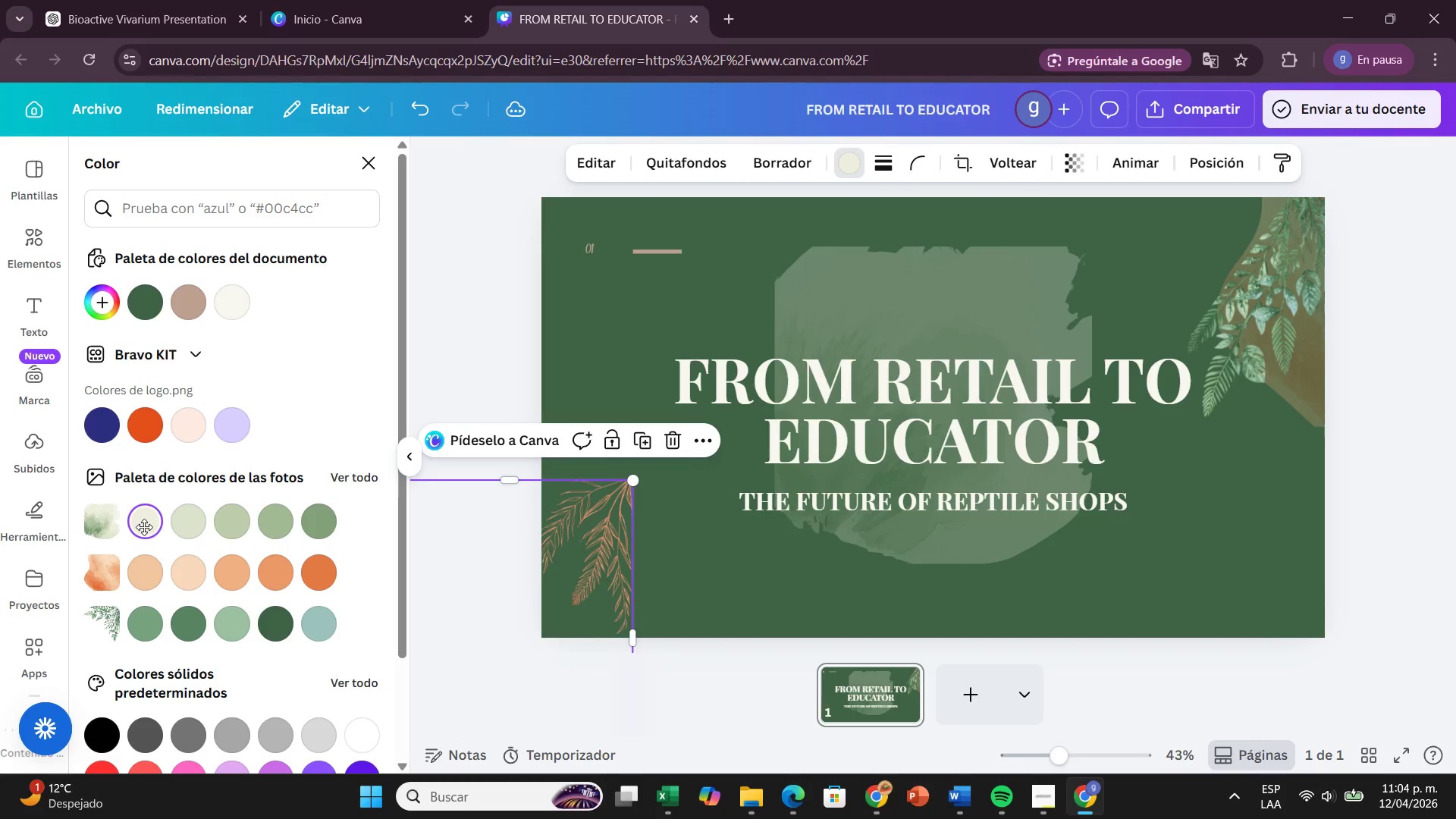 
double_click([144, 527])
 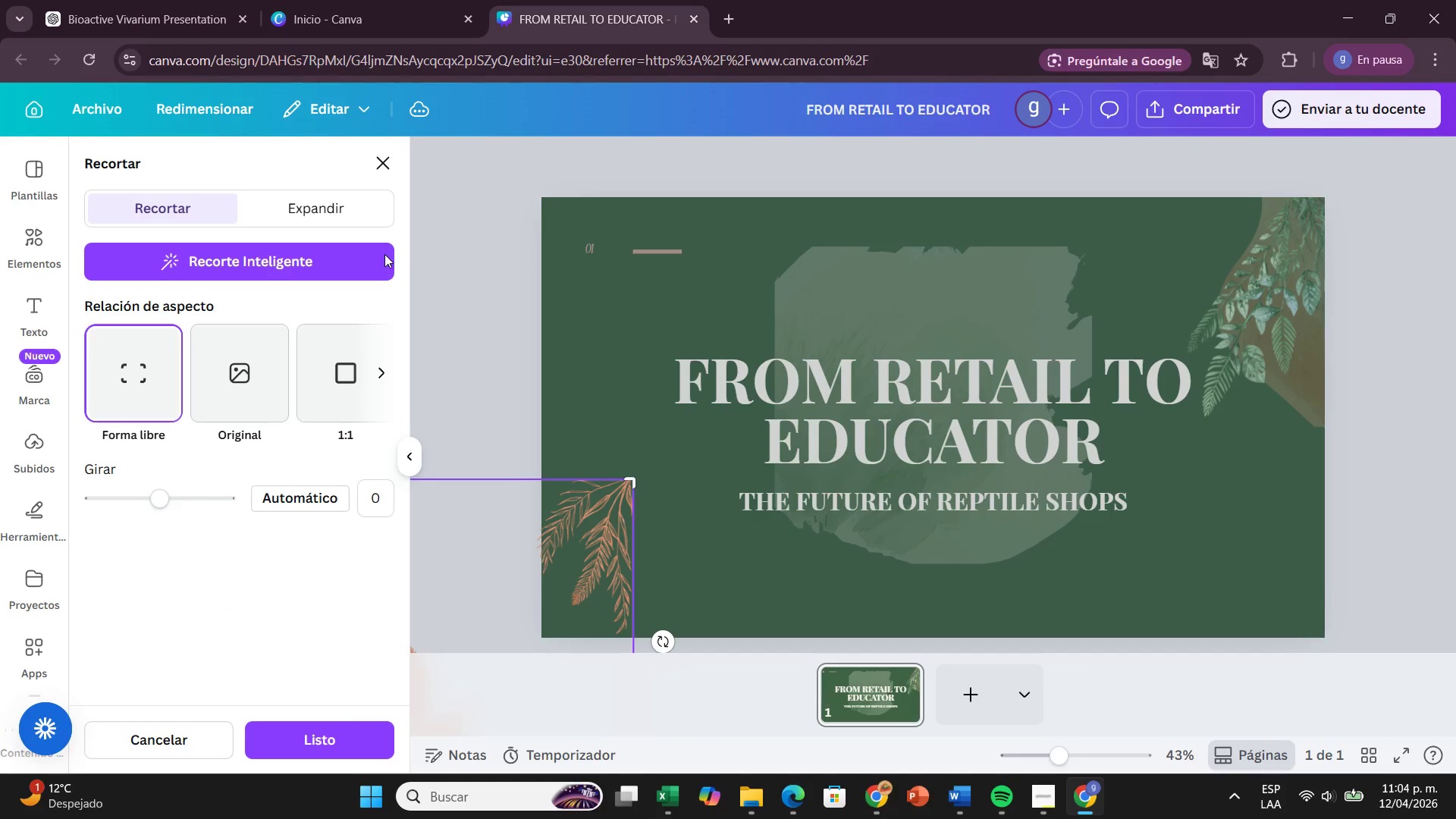 
left_click([388, 161])
 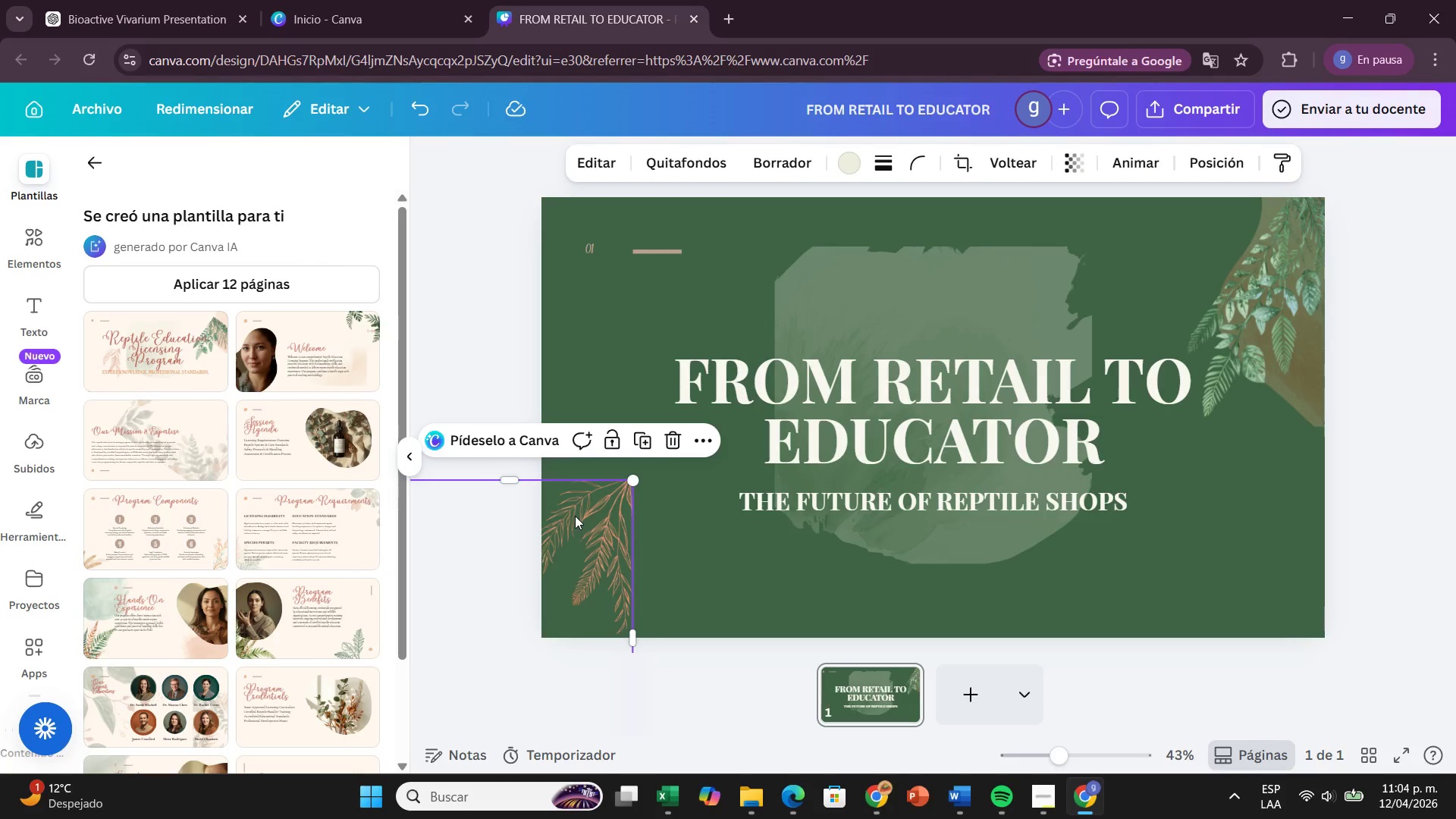 
left_click([575, 516])
 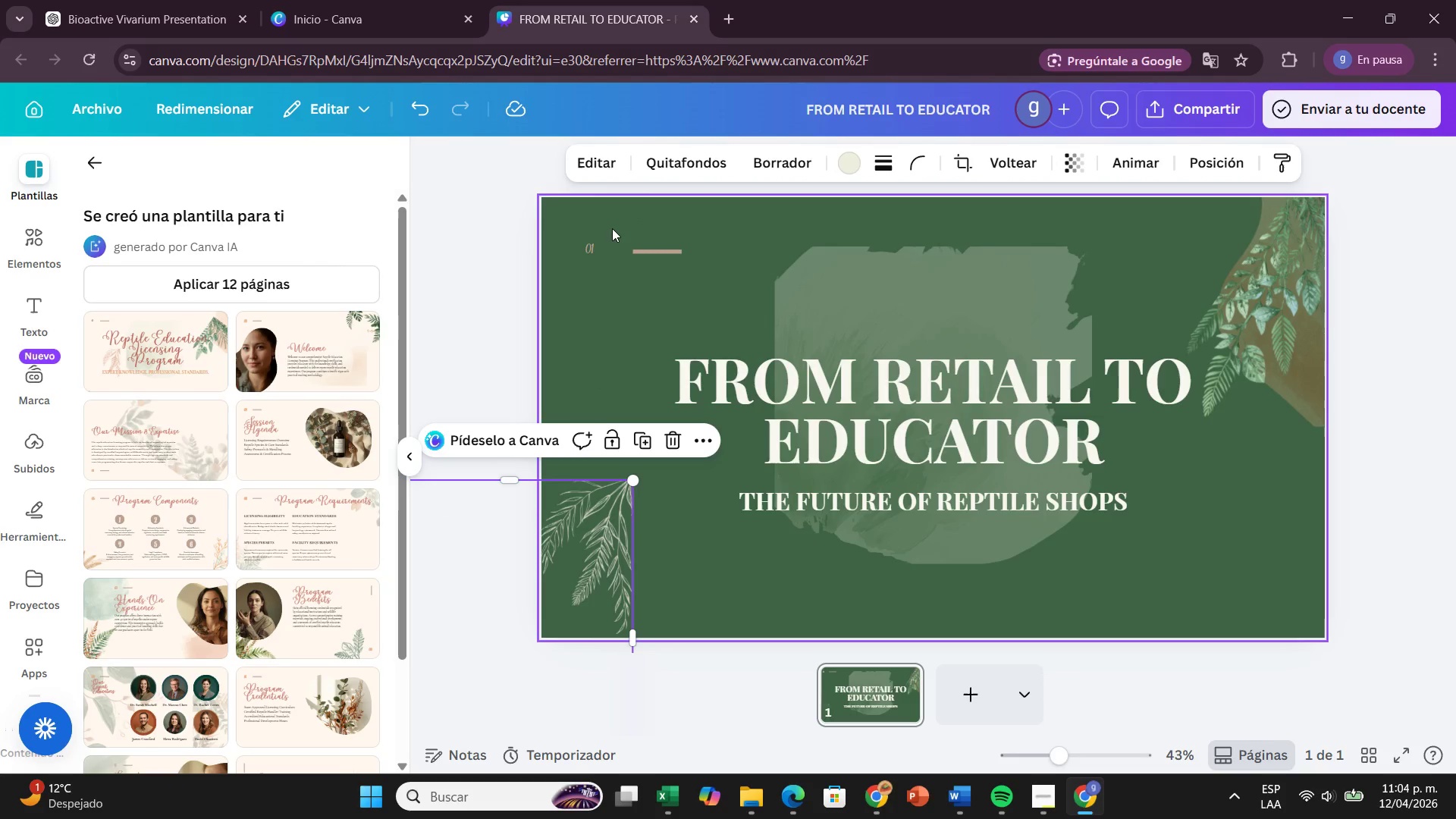 
left_click([604, 246])
 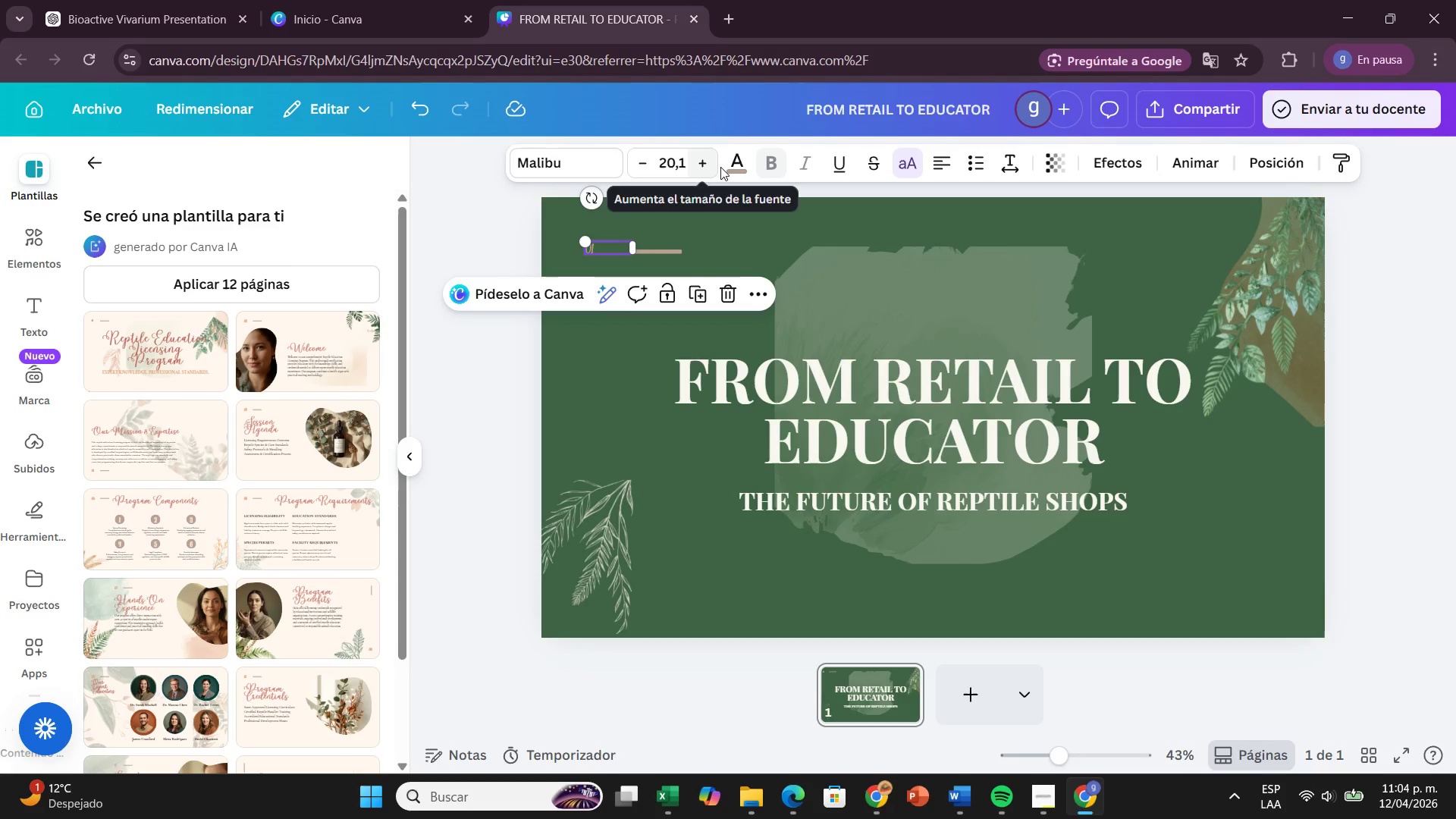 
left_click([736, 165])
 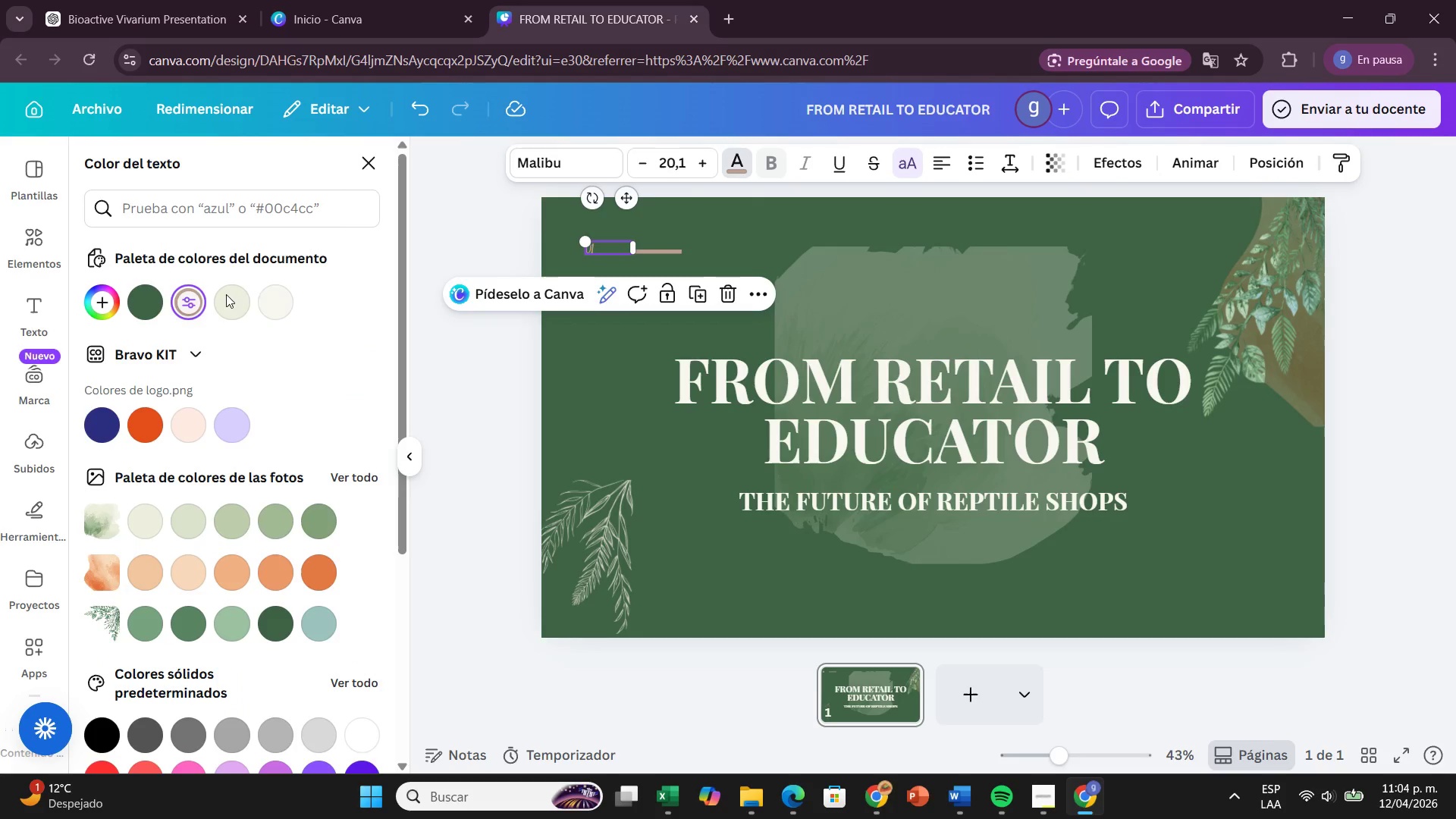 
left_click([259, 290])
 